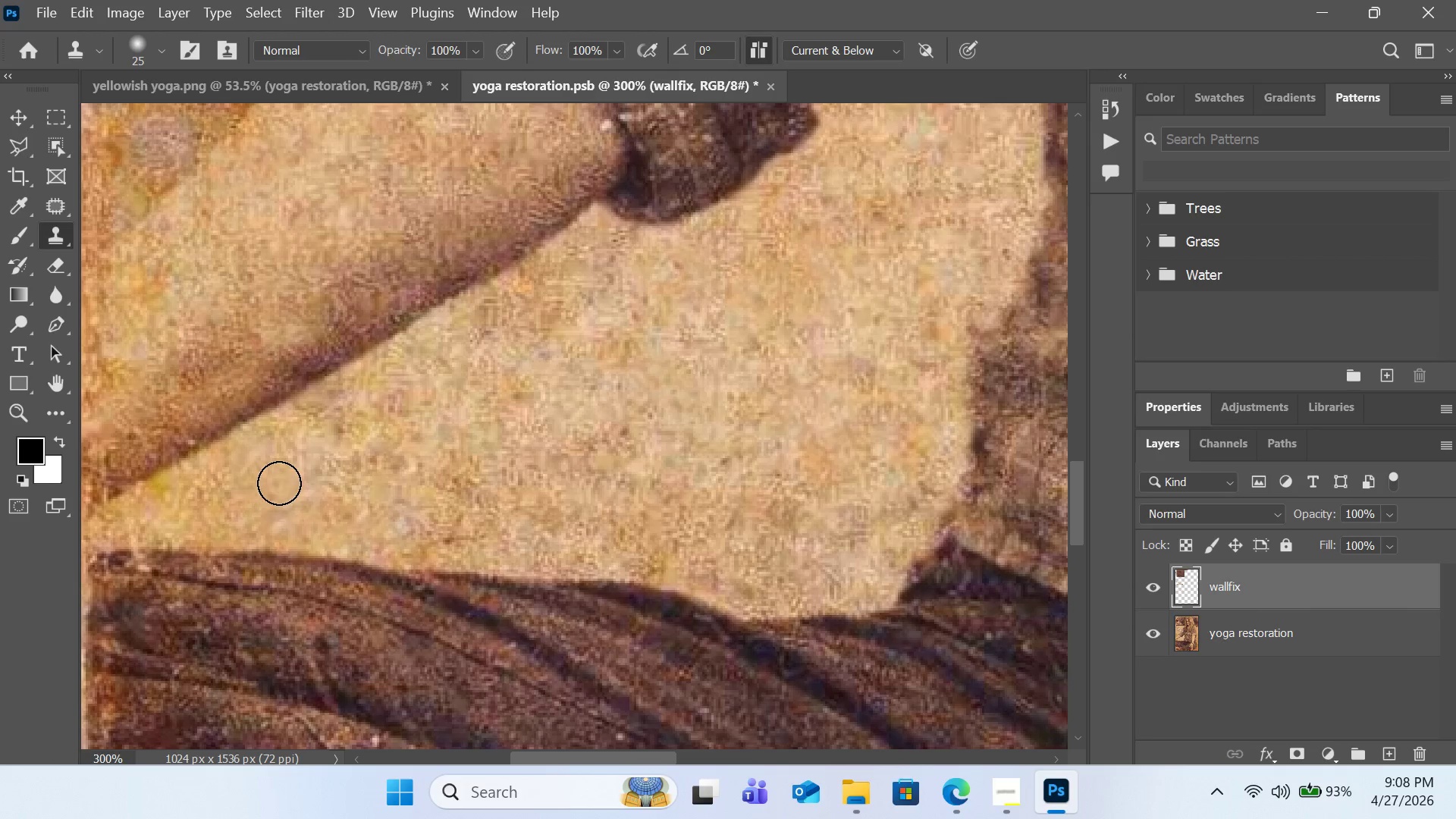 
hold_key(key=AltLeft, duration=0.42)
 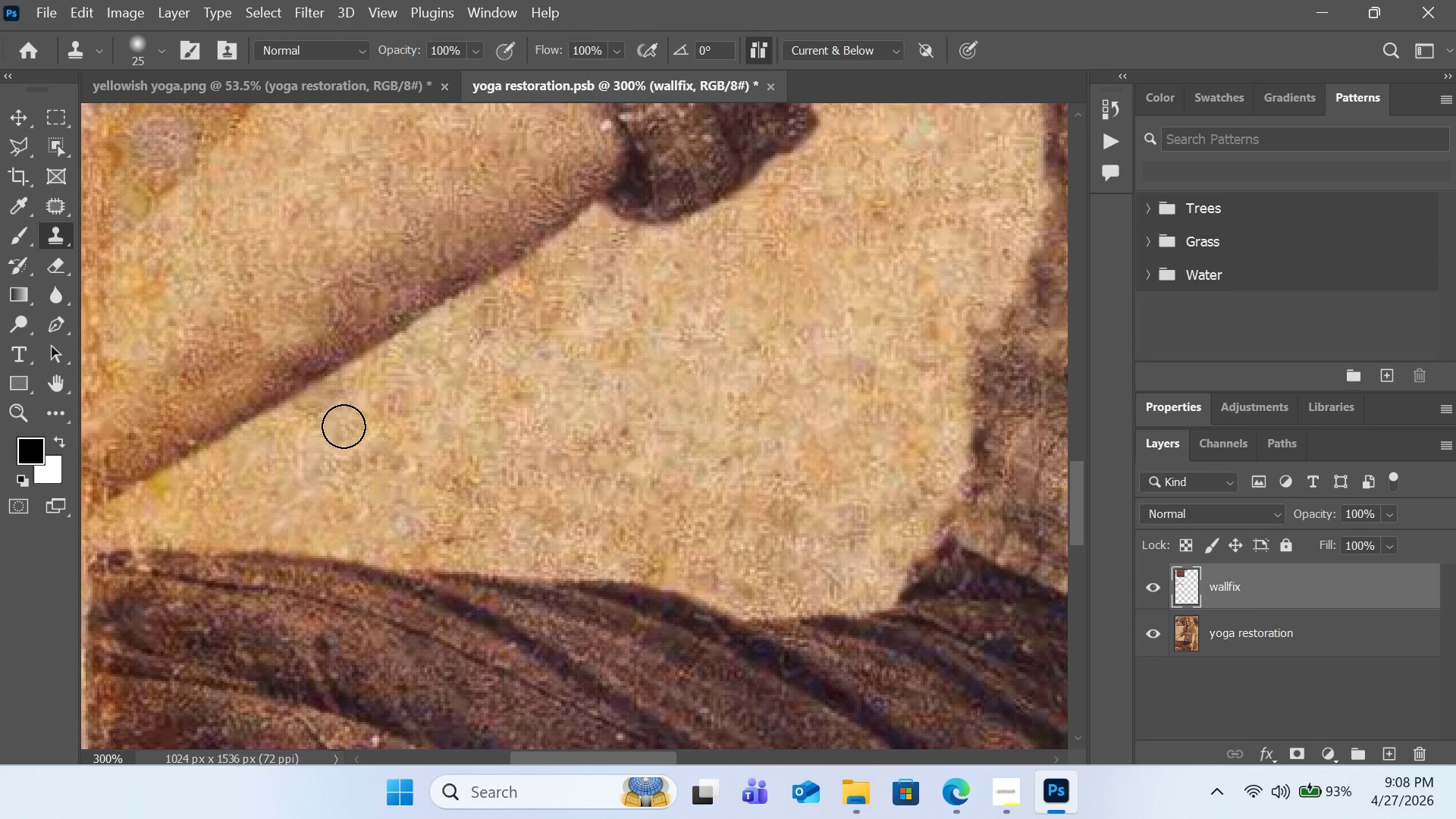 
double_click([344, 426])
 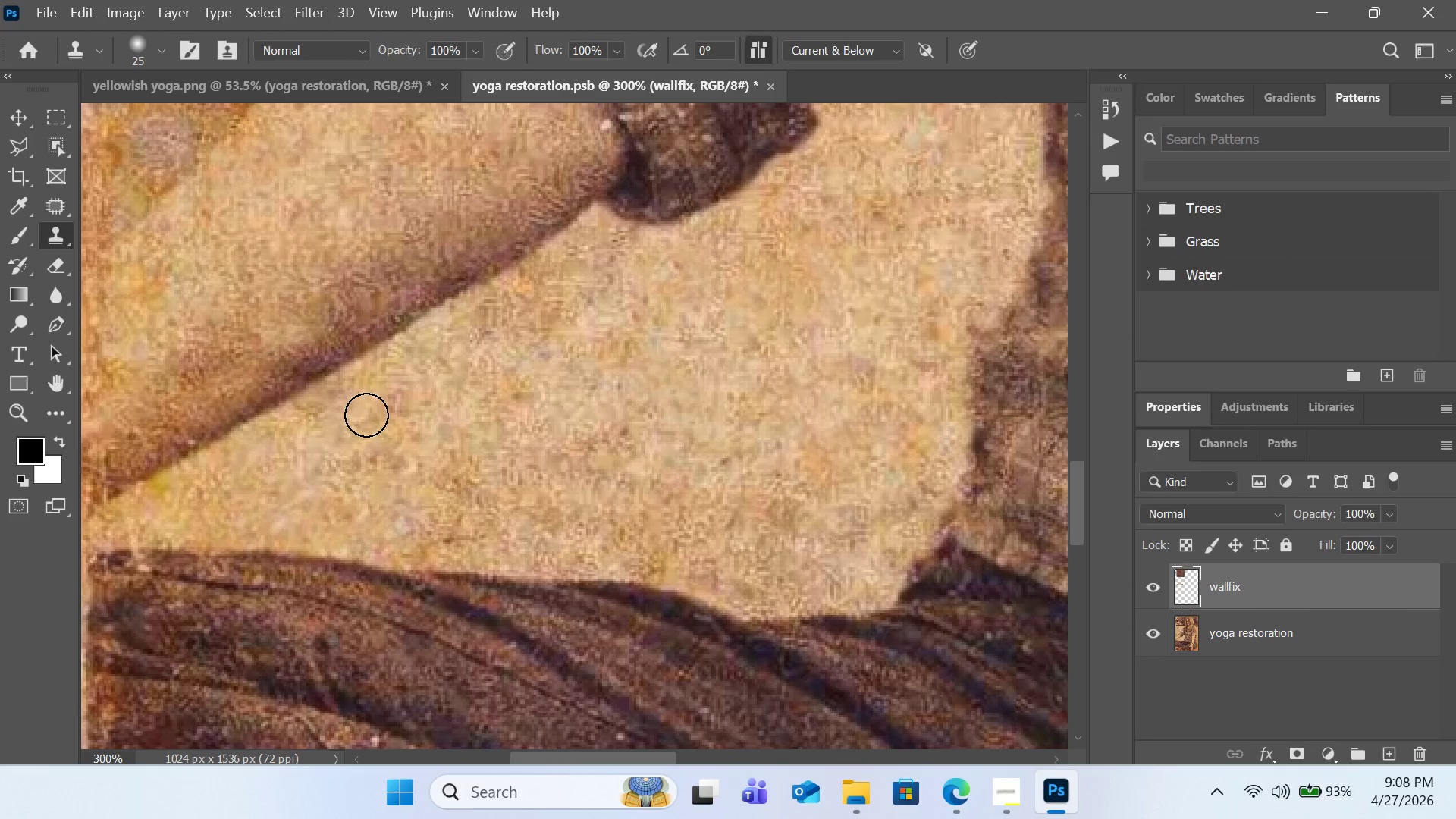 
triple_click([366, 415])
 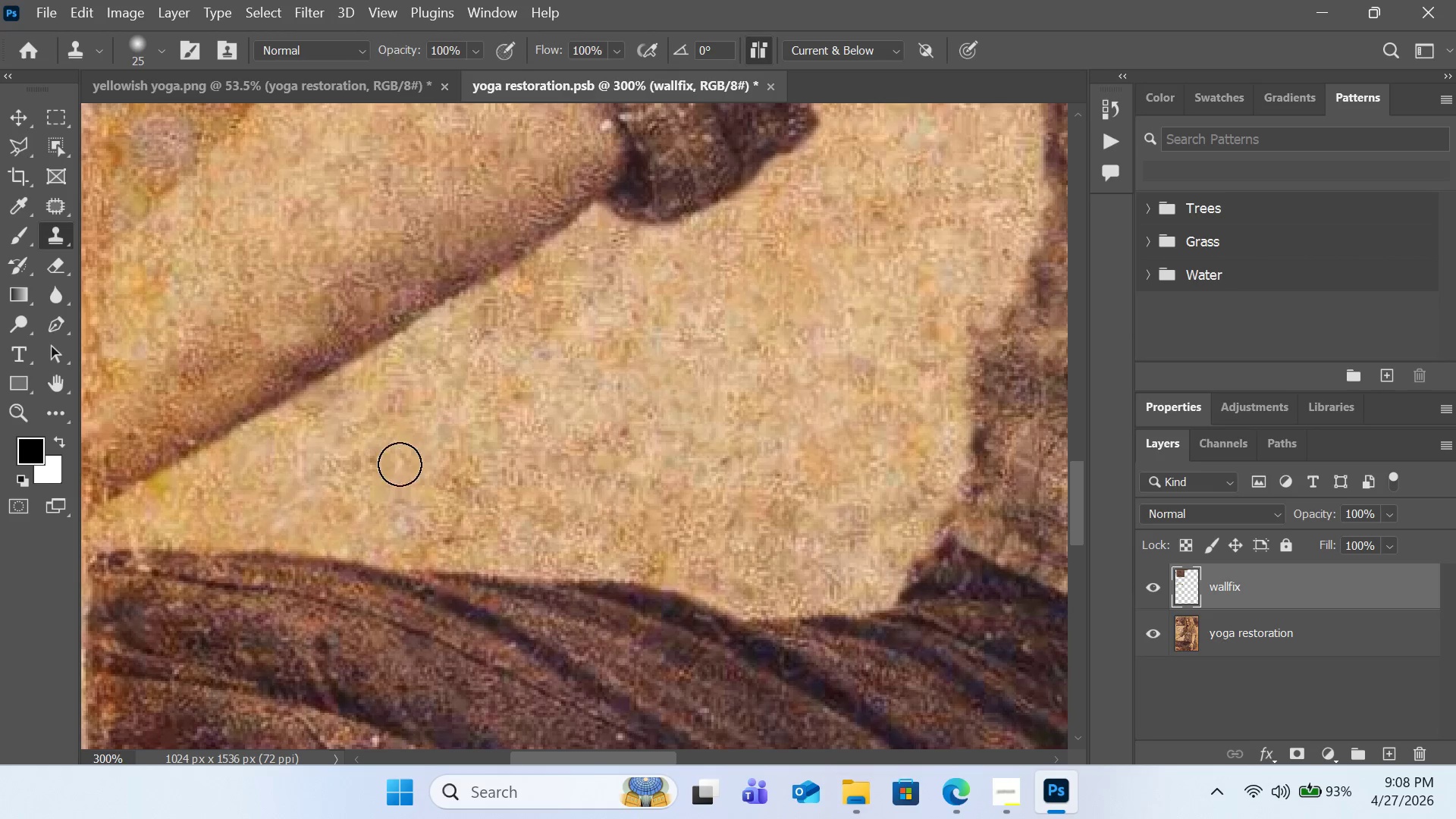 
hold_key(key=AltLeft, duration=0.55)
left_click([234, 467])
 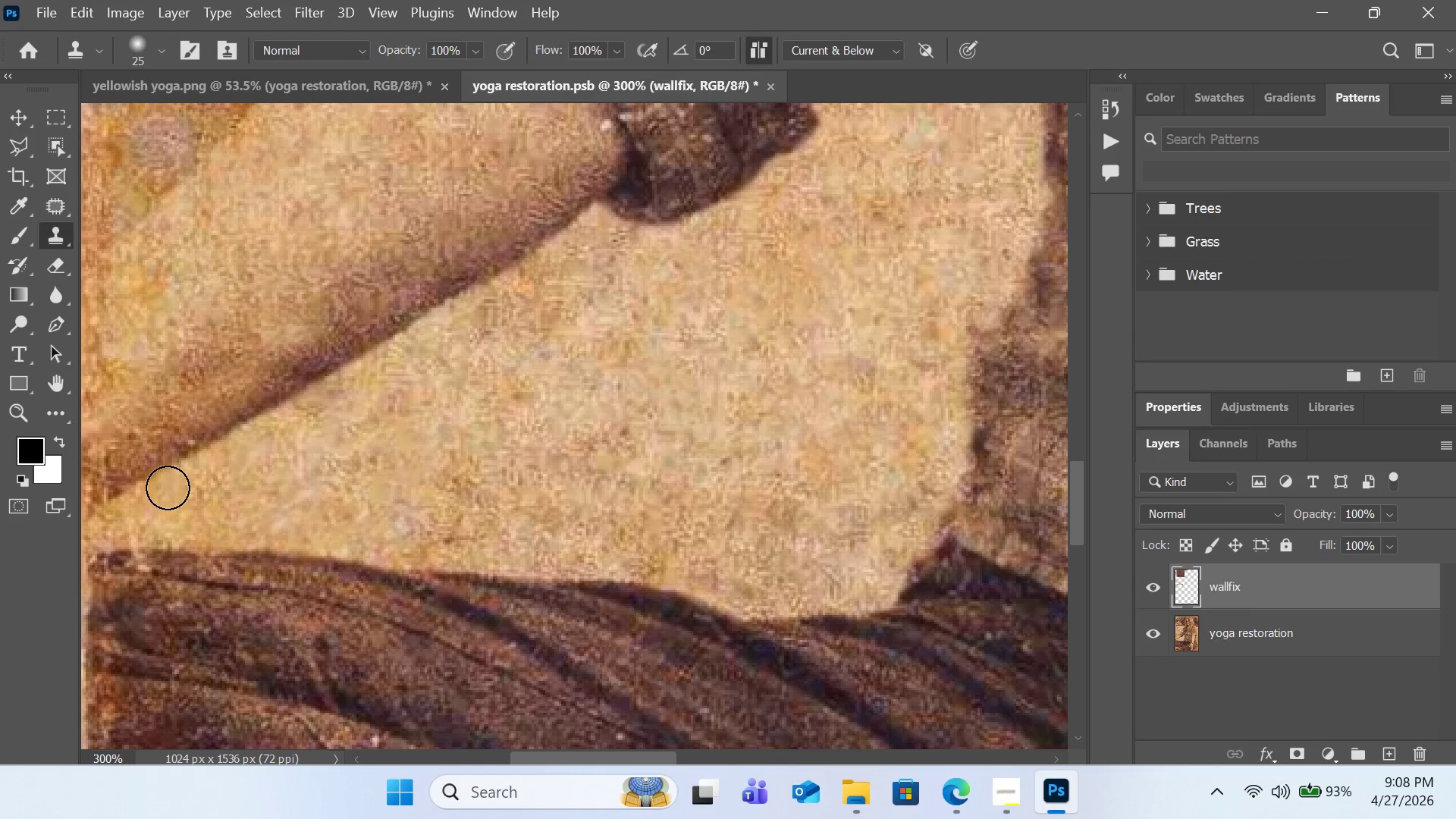 
left_click([168, 488])
 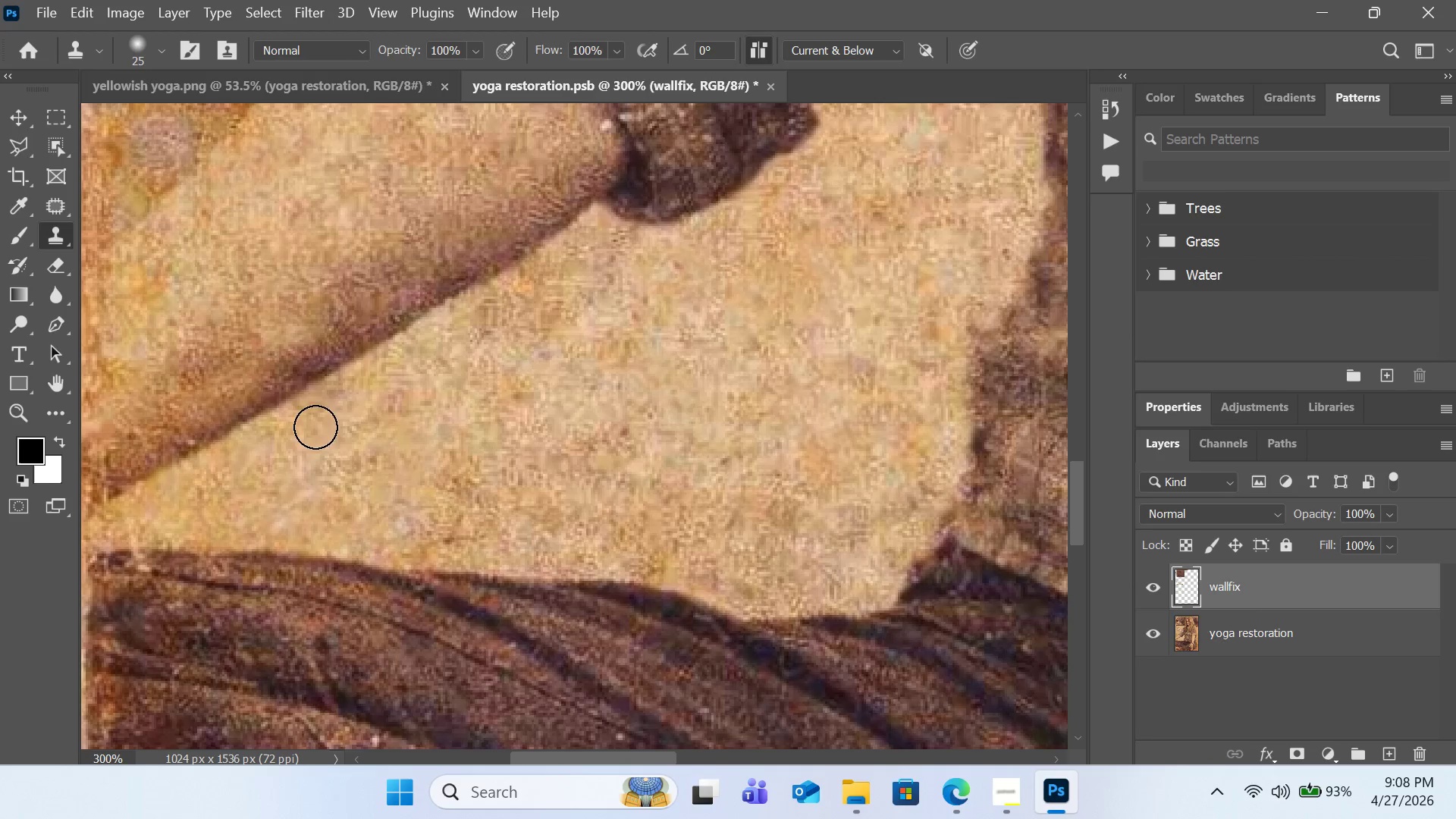 
hold_key(key=AltLeft, duration=0.67)
 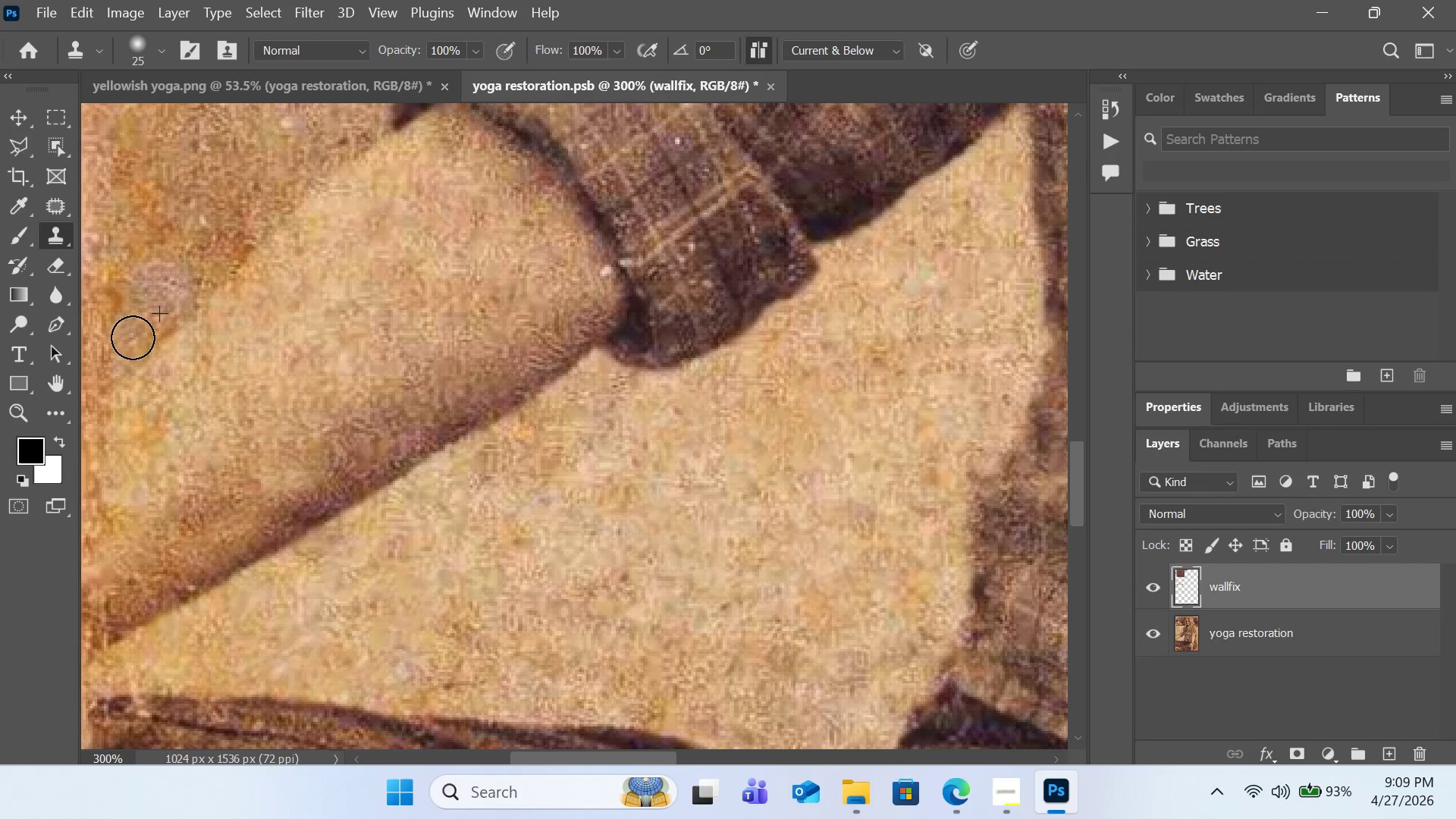 
scroll: coordinate [246, 353], scroll_direction: up, amount: 8.0
 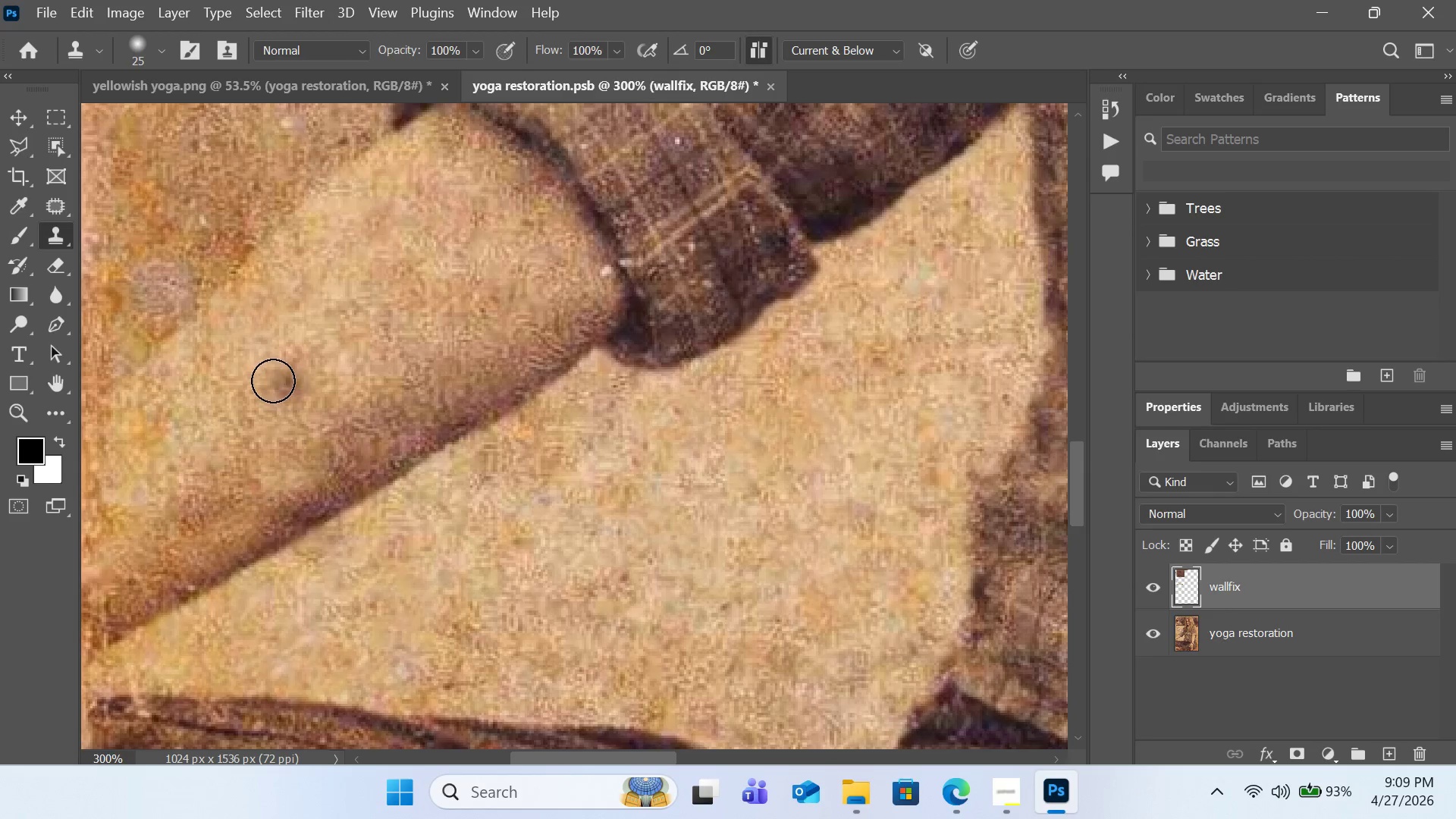 
left_click([159, 314])
 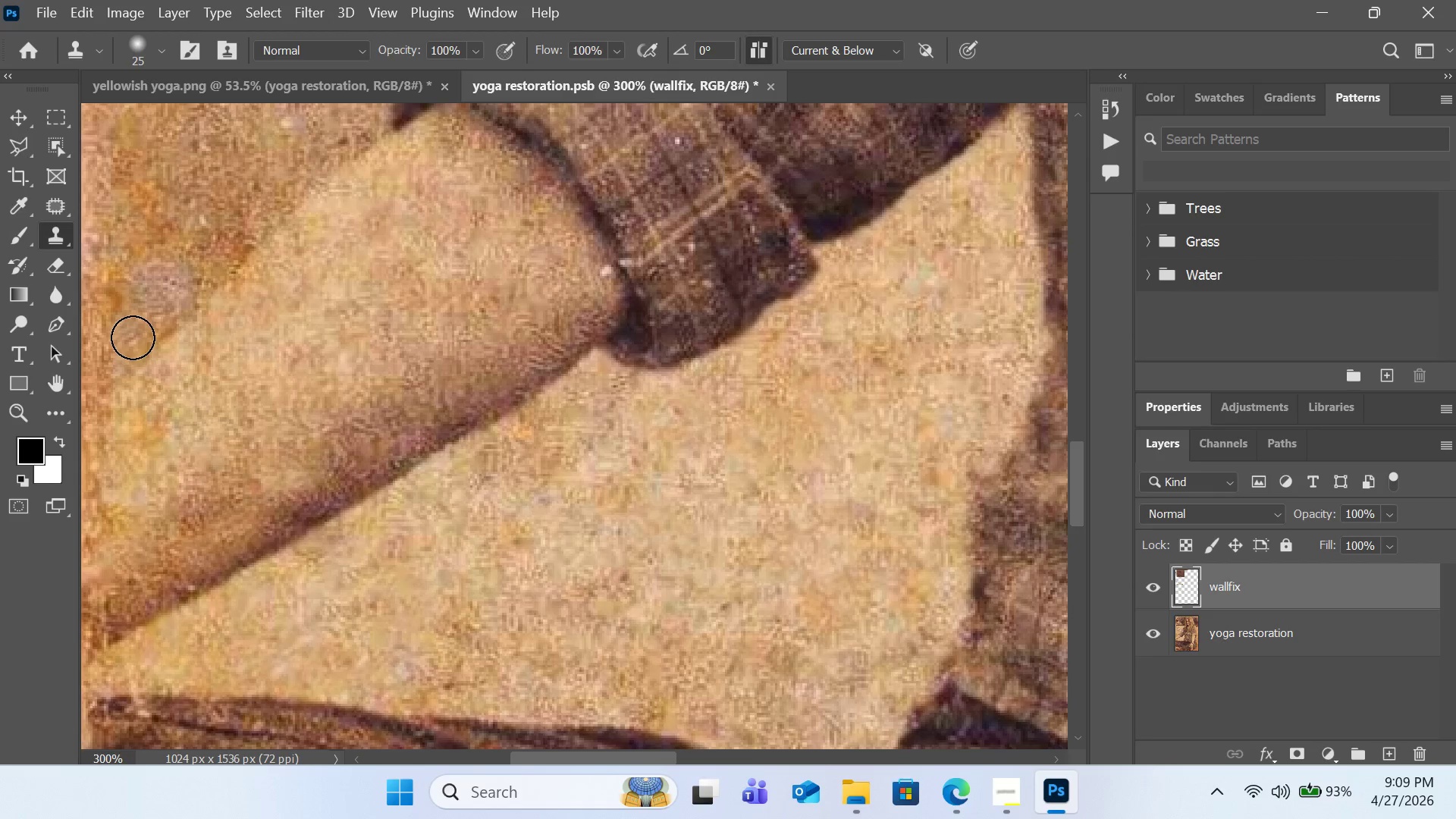 
left_click([133, 337])
 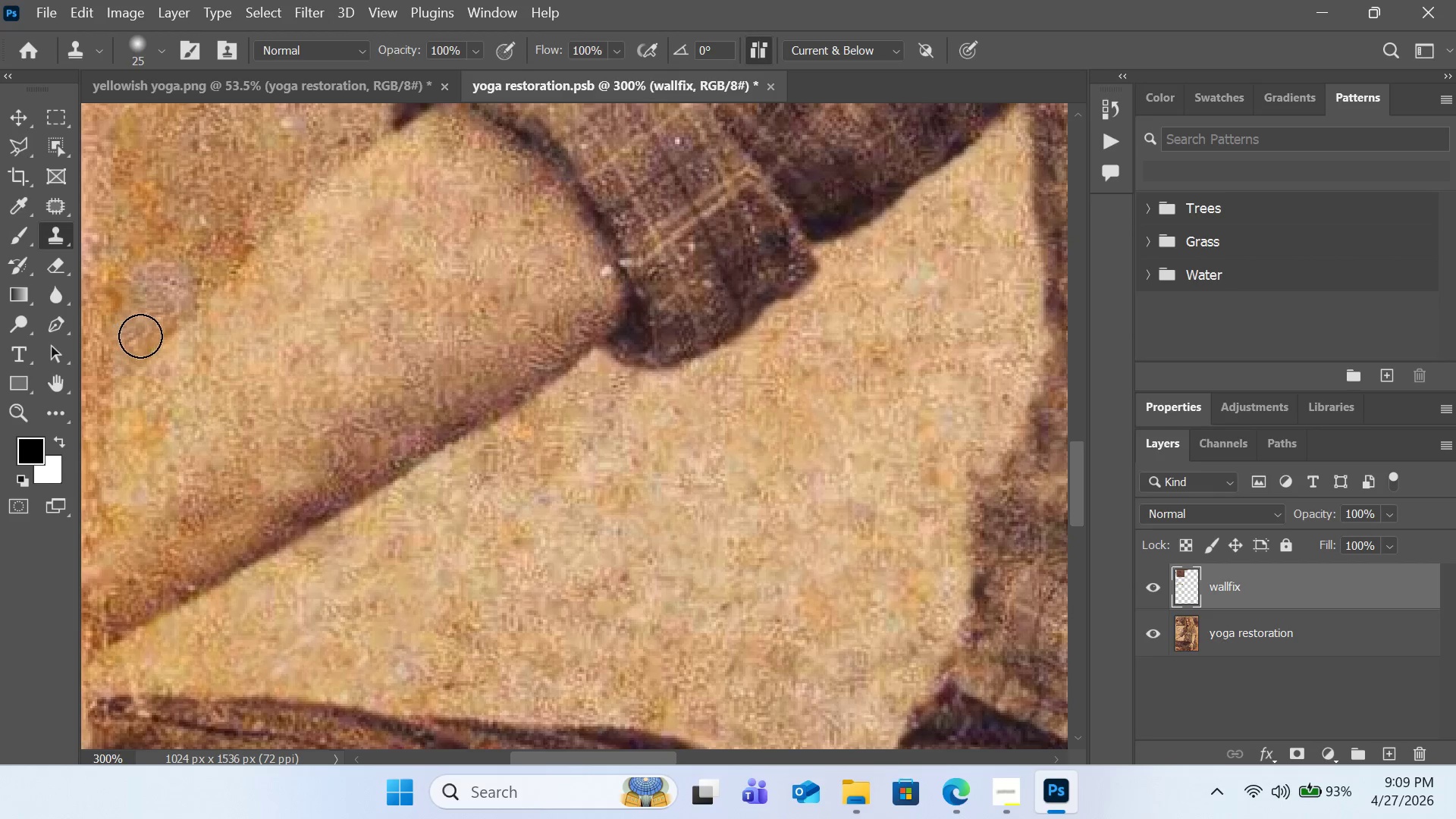 
hold_key(key=AltLeft, duration=0.39)
left_click([176, 271])
 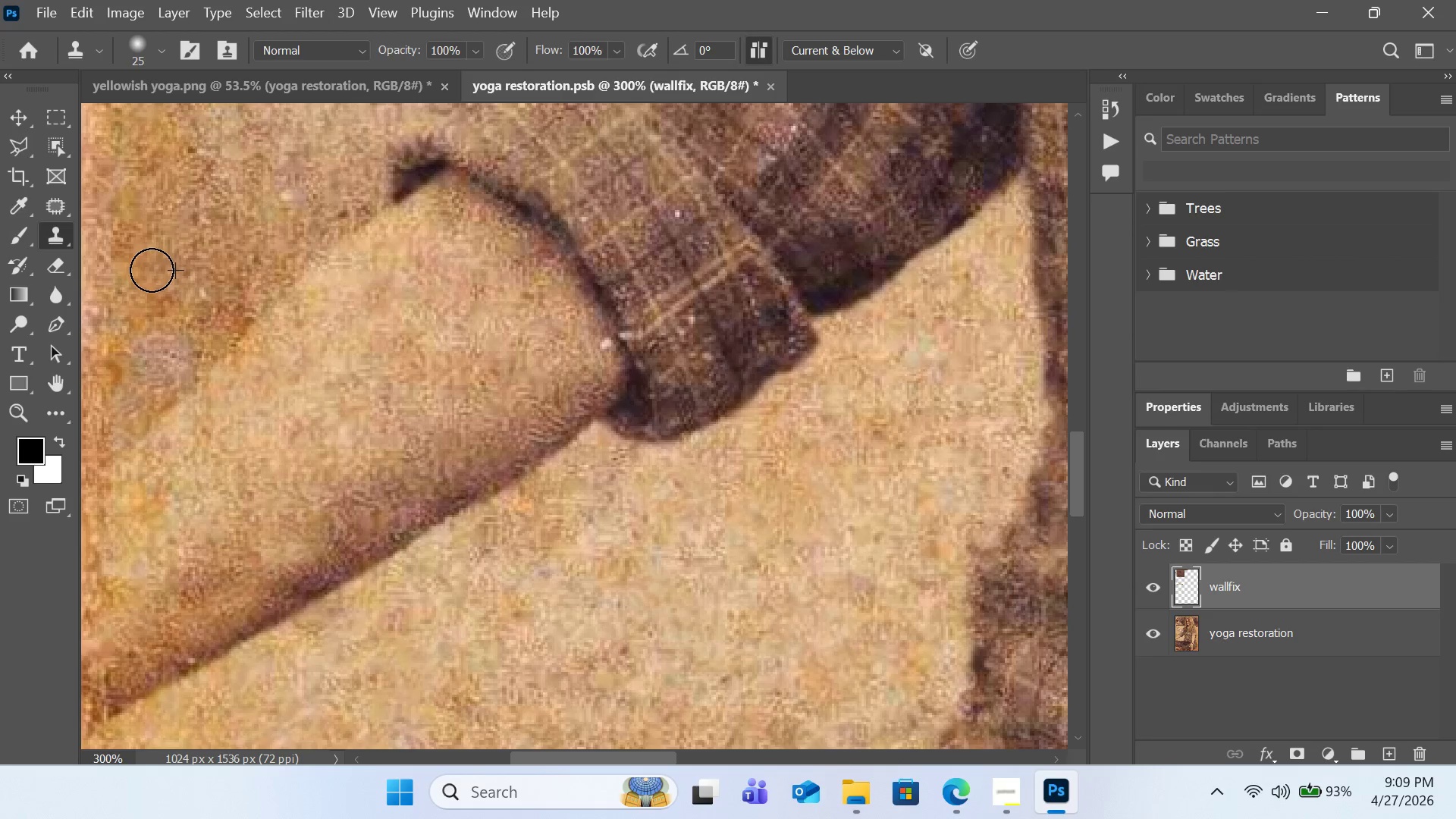 
scroll: coordinate [140, 337], scroll_direction: up, amount: 4.0
 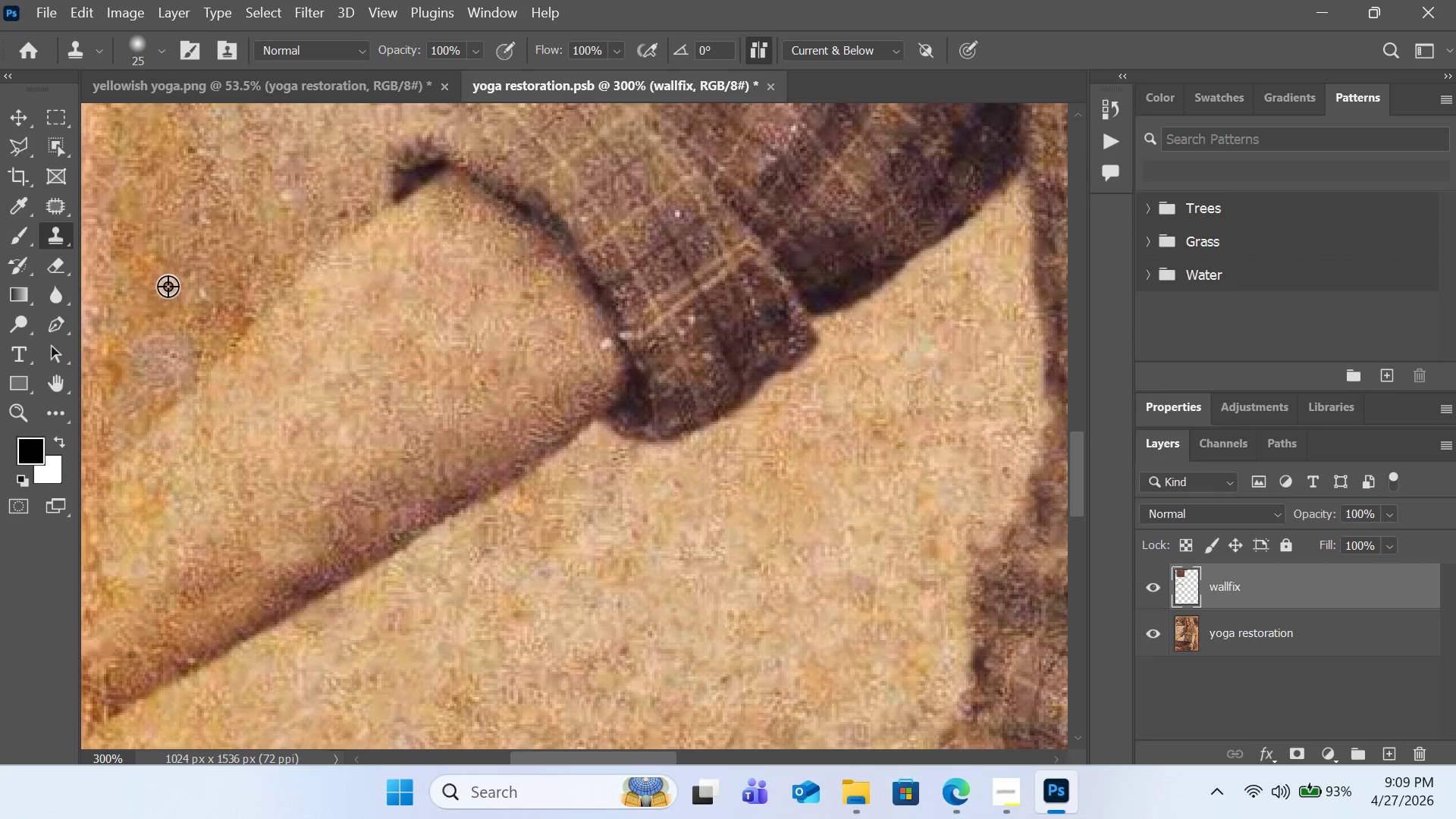 
hold_key(key=AltLeft, duration=0.45)
left_click([296, 171])
 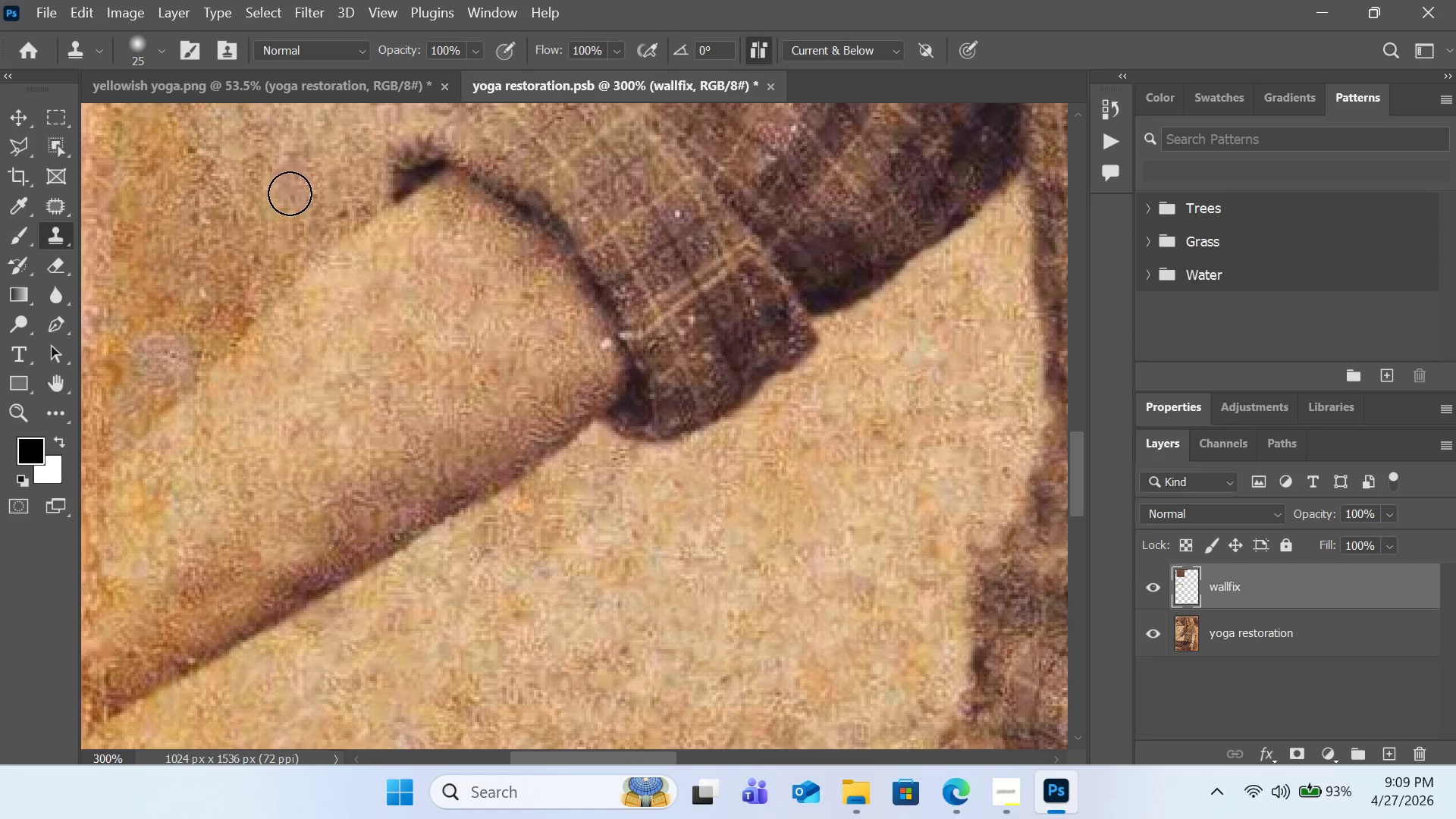 
double_click([290, 193])
 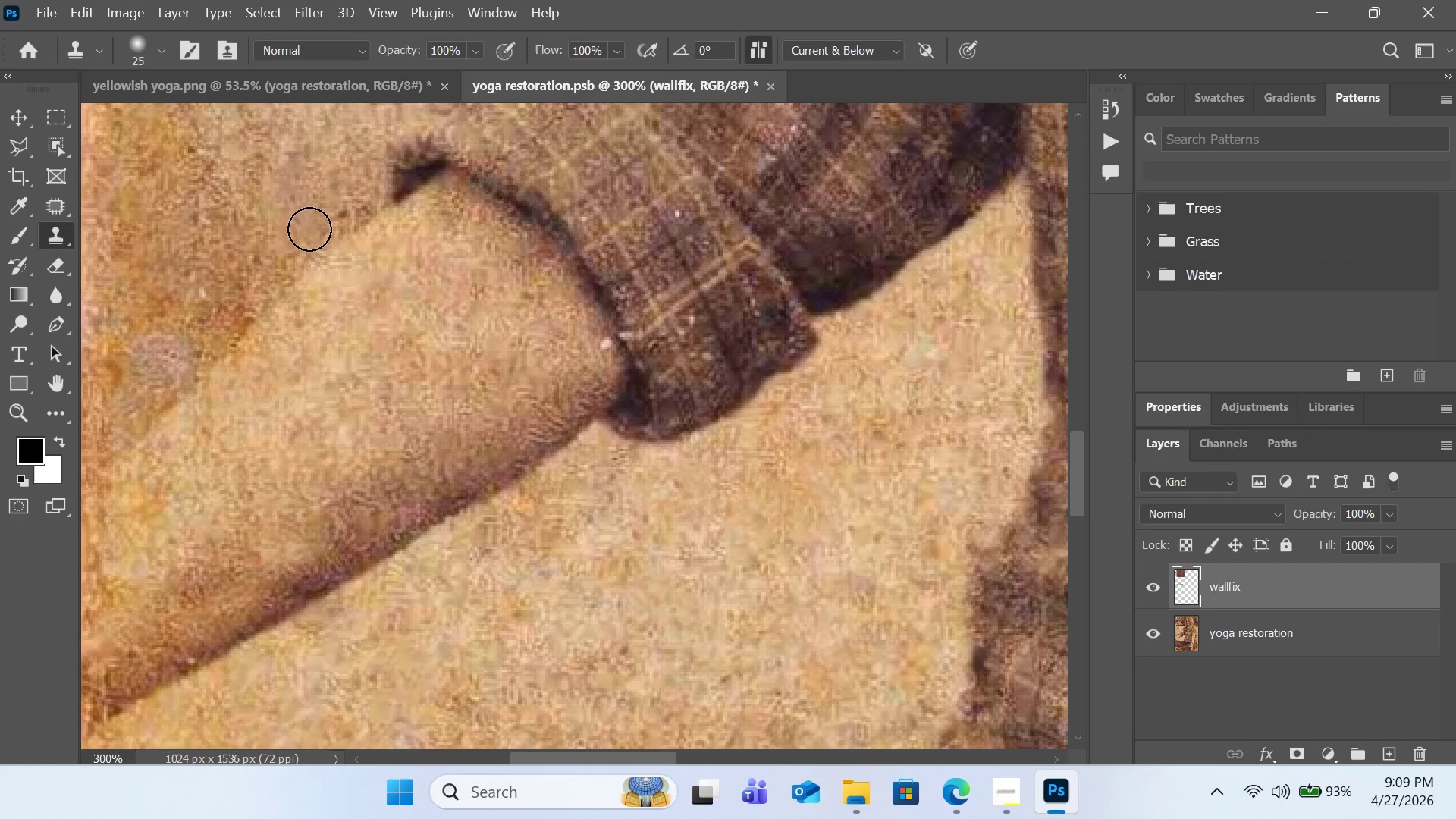 
scroll: coordinate [313, 235], scroll_direction: up, amount: 10.0
 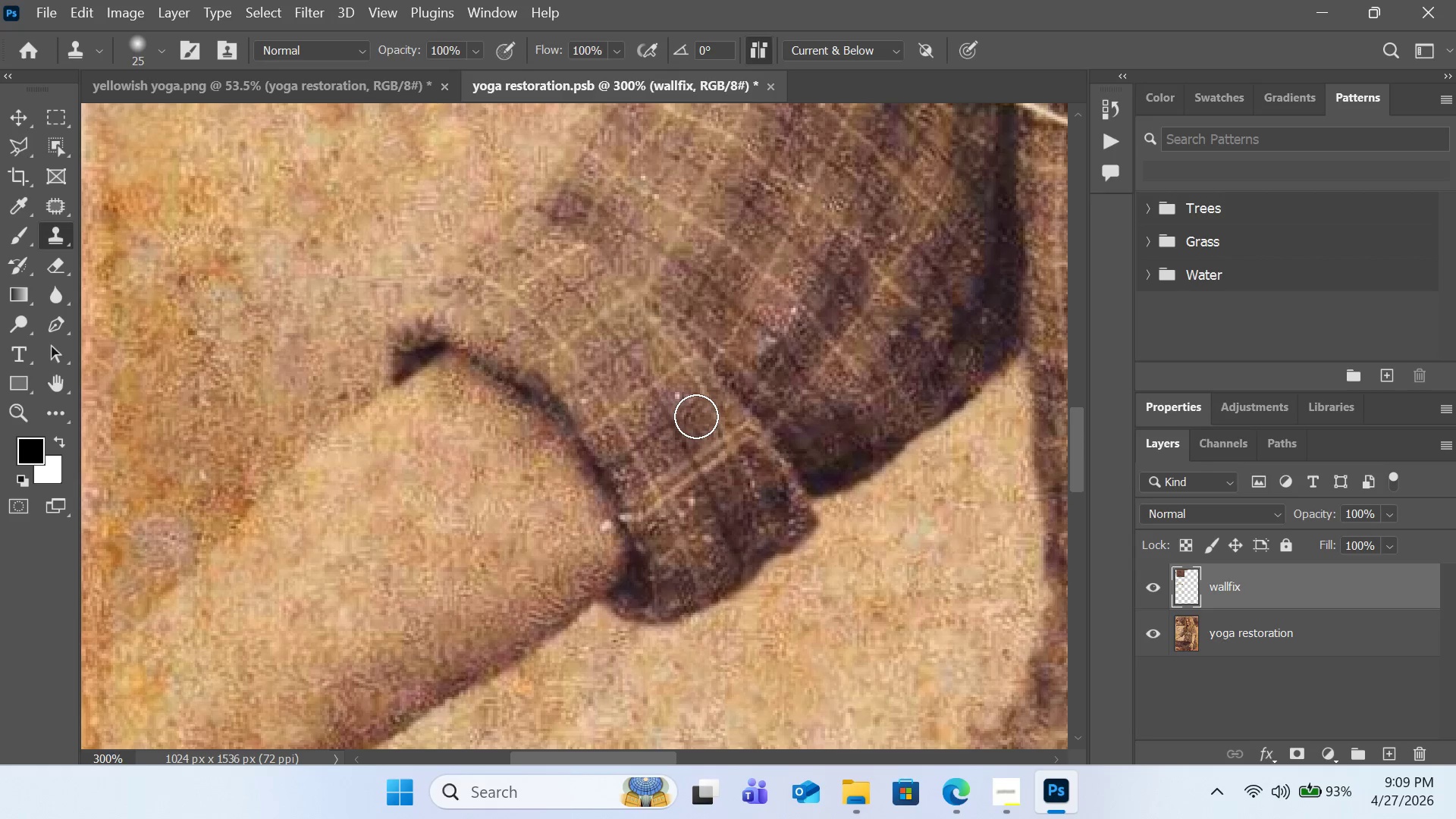 
key(Minus)
 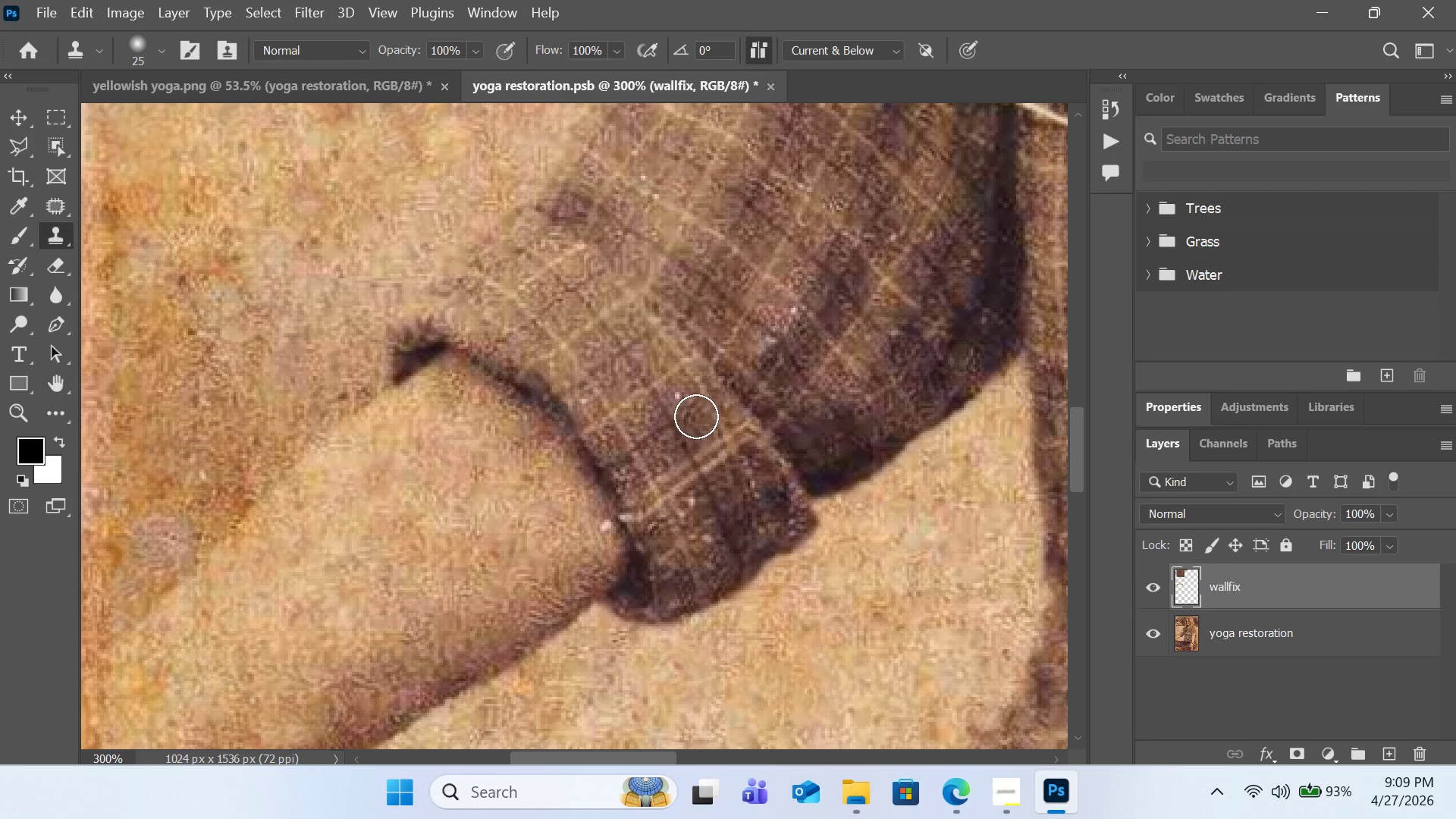 
key(BracketLeft)
 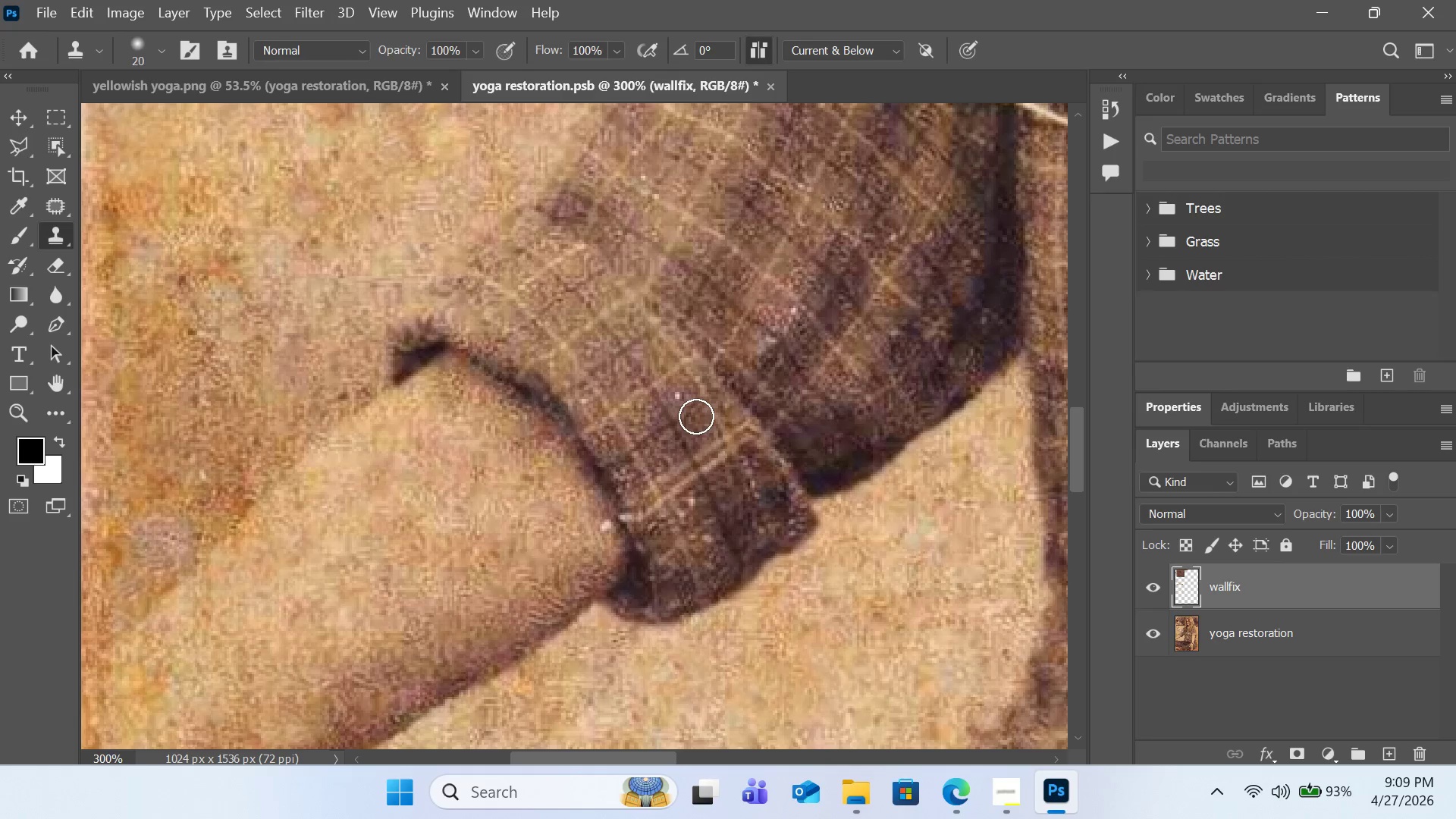 
key(BracketLeft)
 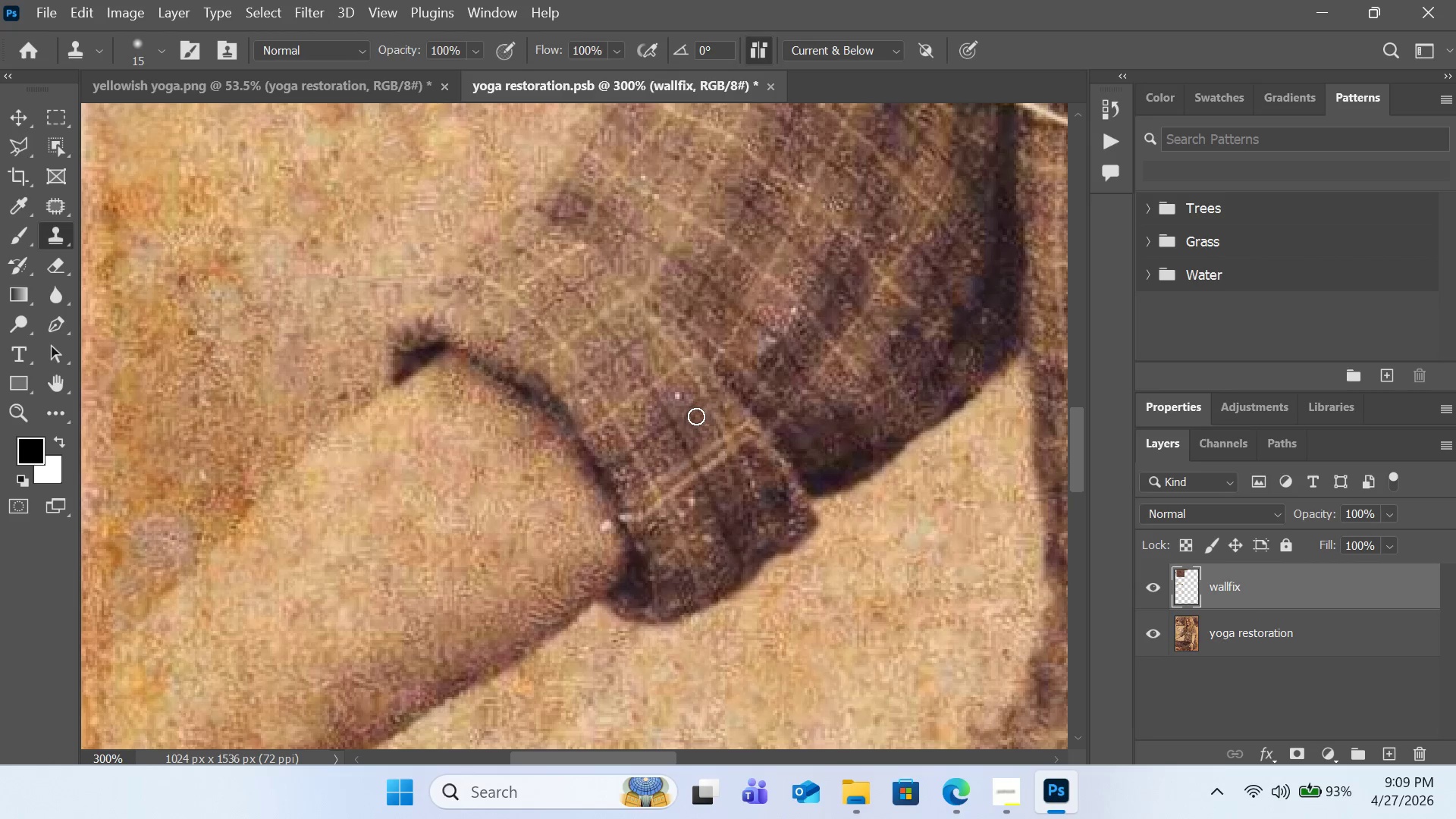 
key(BracketLeft)
 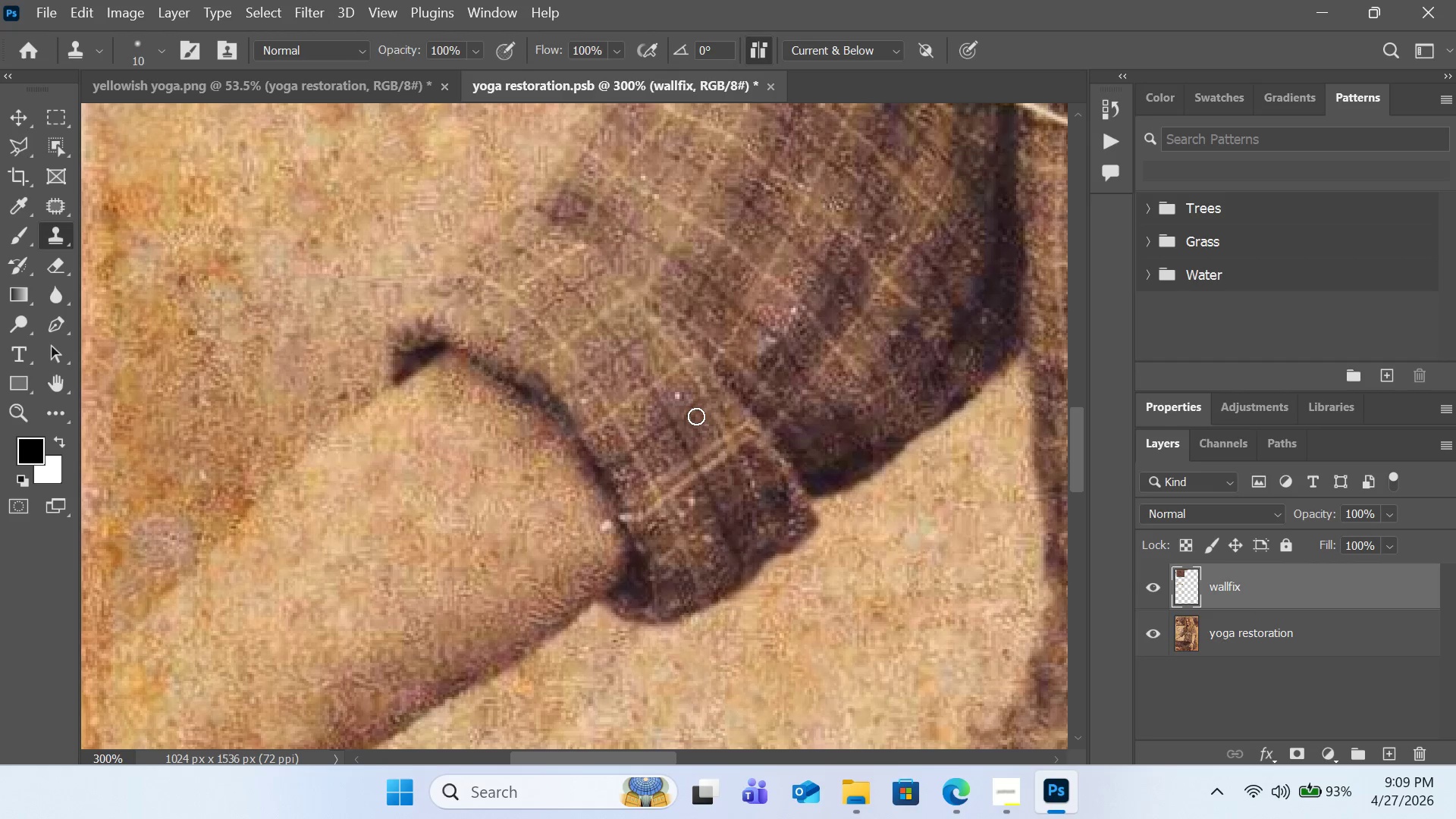 
key(BracketLeft)
 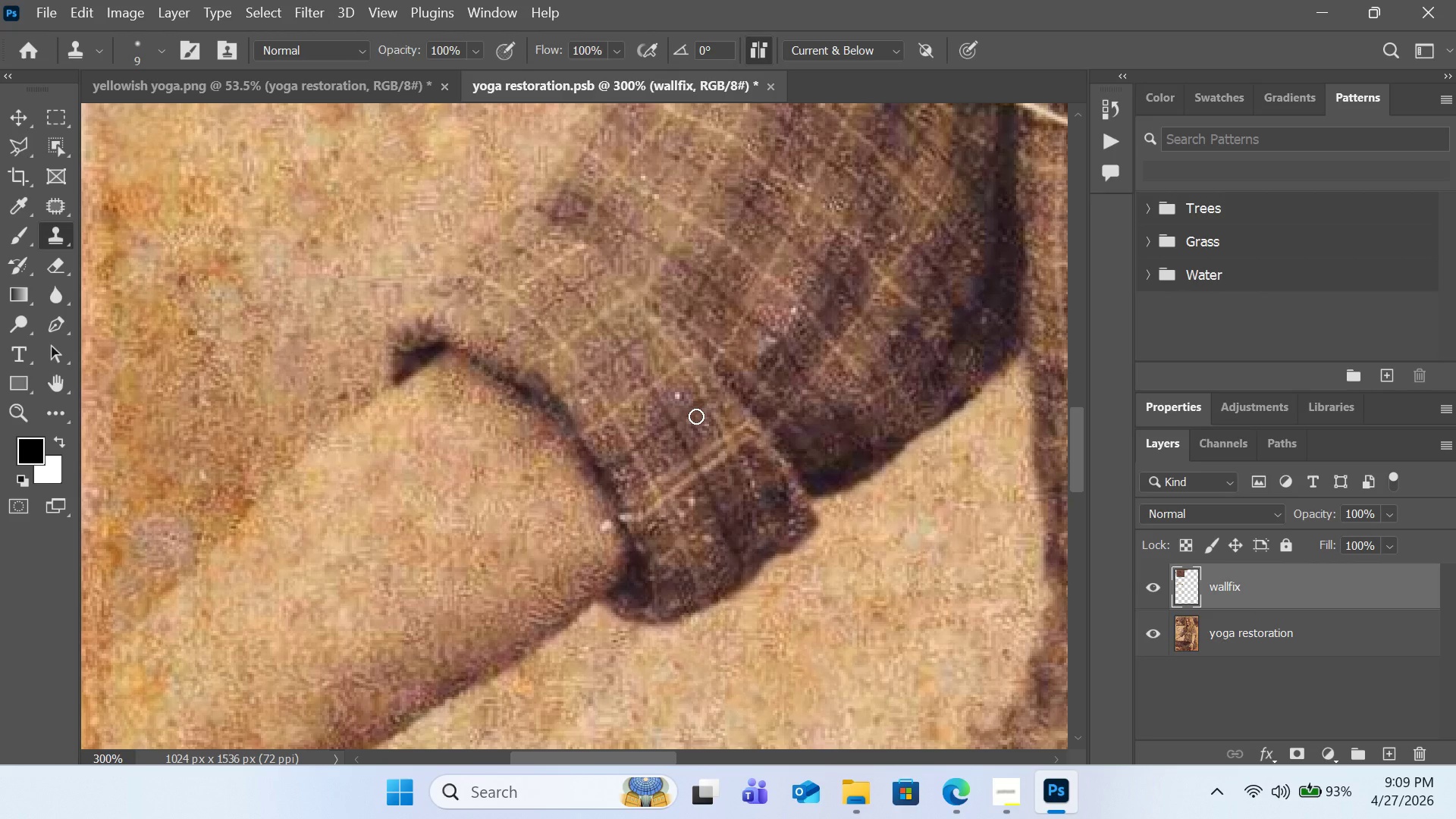 
hold_key(key=AltLeft, duration=2.2)
left_click([654, 410])
 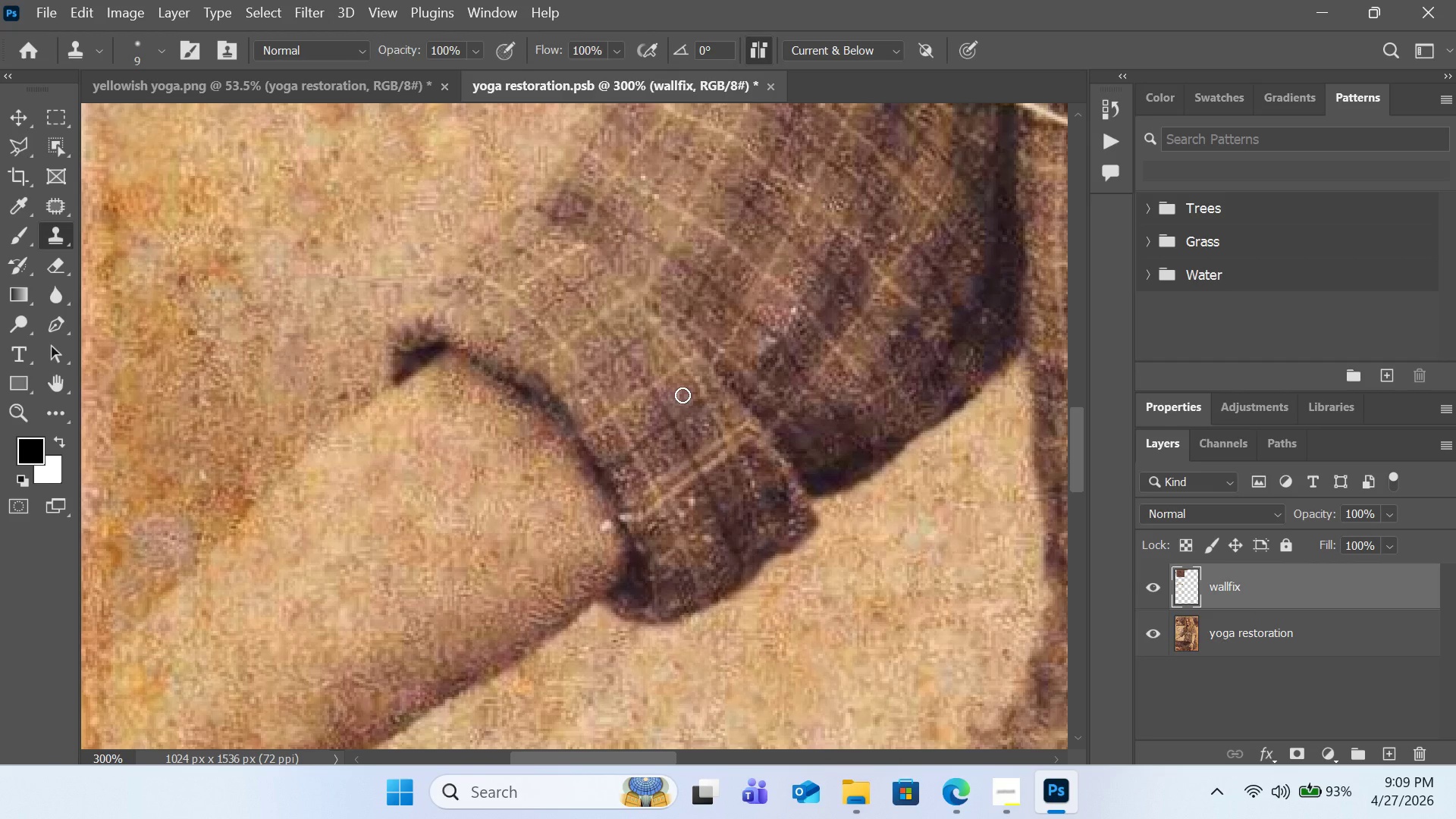 
left_click([683, 395])
 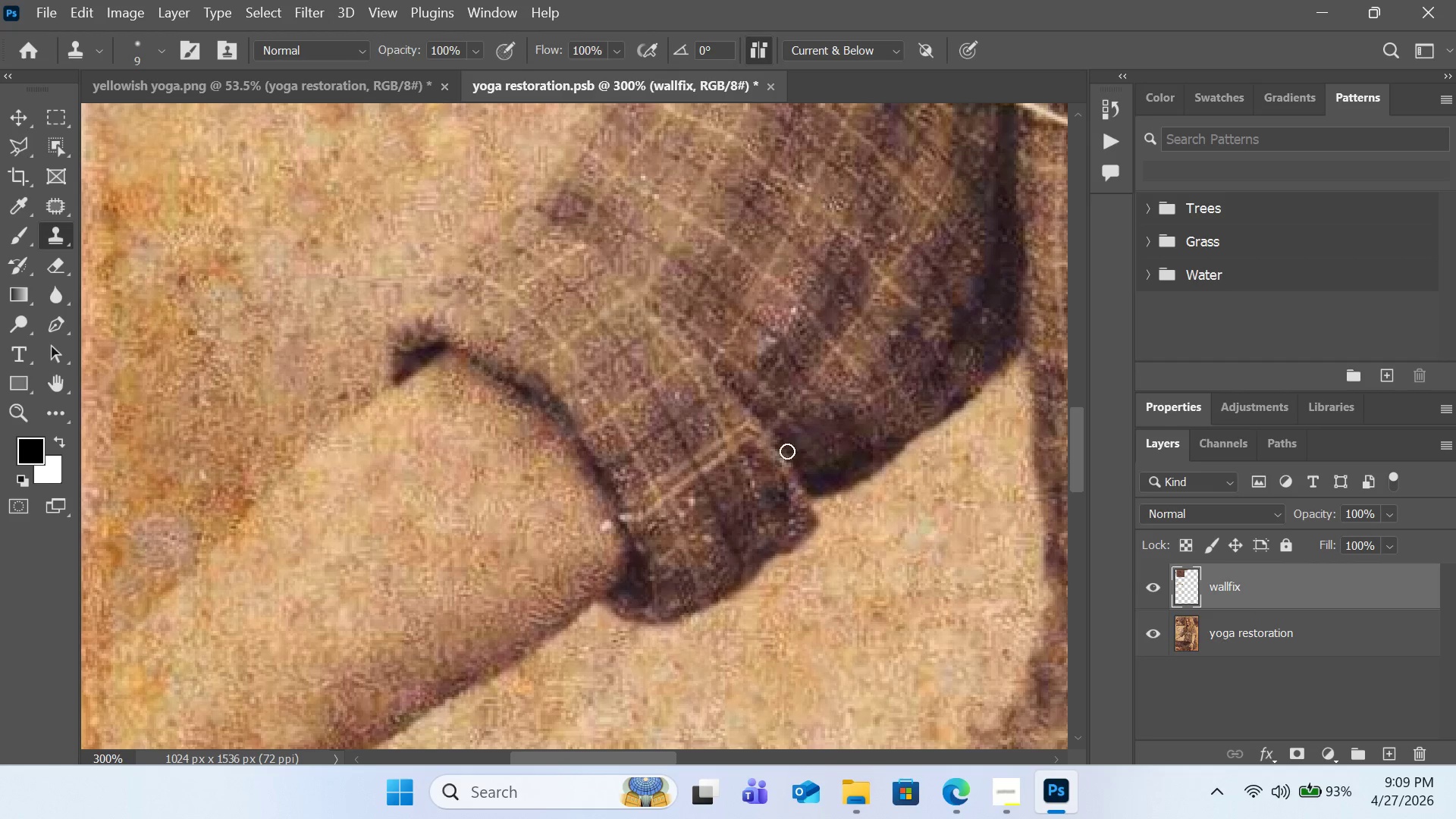 
hold_key(key=AltLeft, duration=0.81)
left_click([648, 421])
 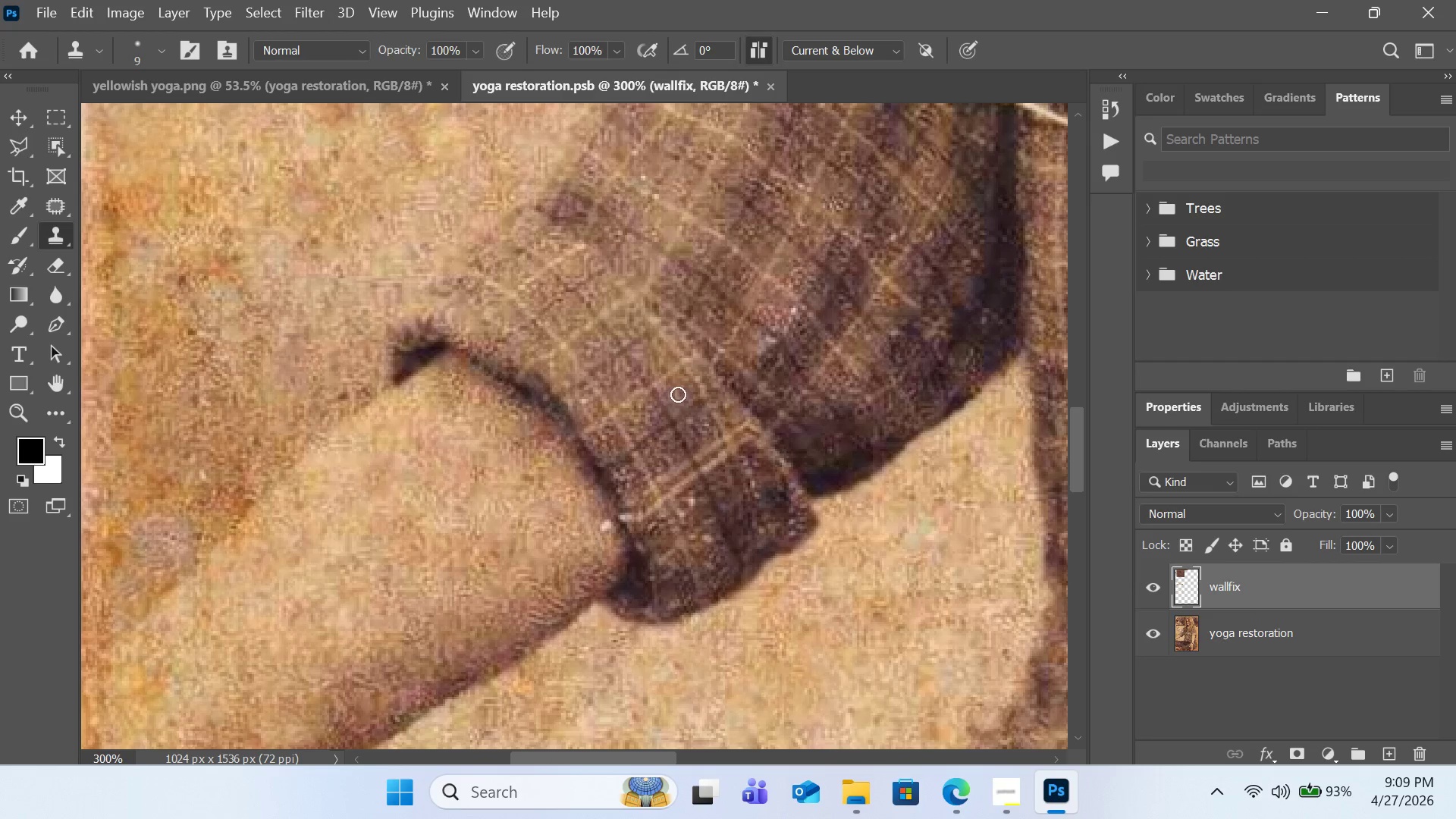 
left_click([678, 394])
 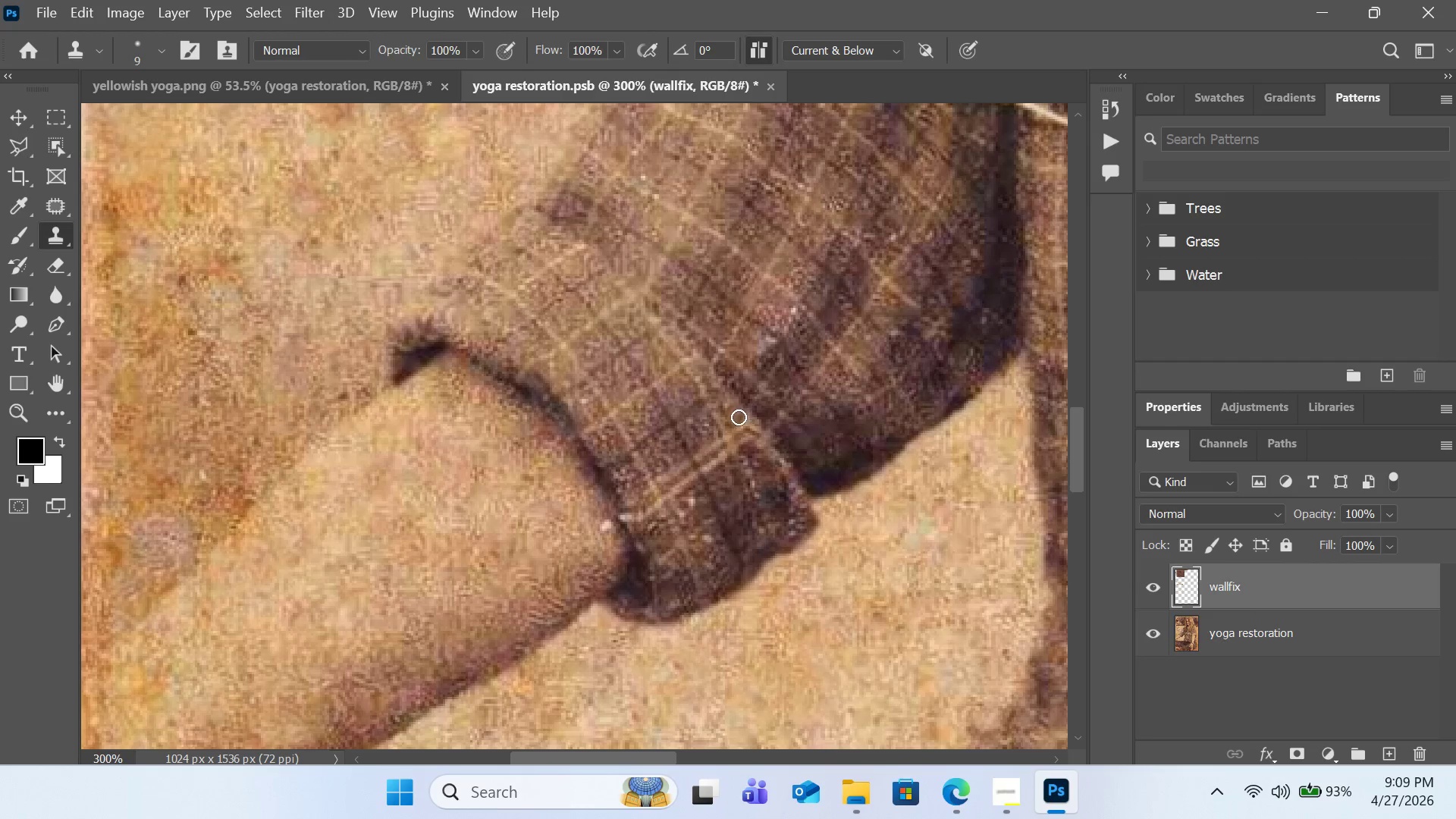 
hold_key(key=AltLeft, duration=1.31)
left_click([608, 544])
 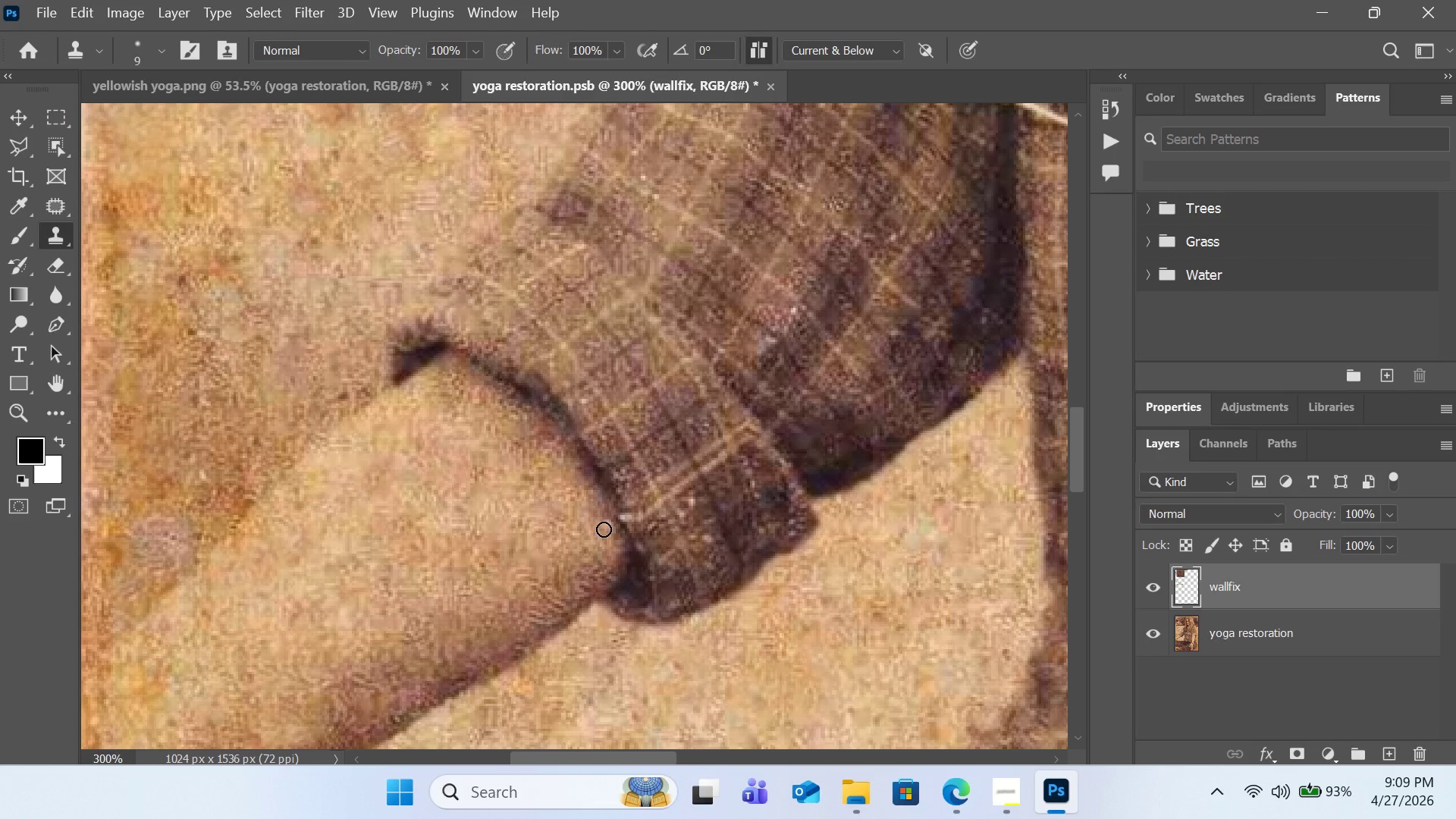 
left_click_drag(start_coordinate=[604, 528], to_coordinate=[610, 526])
 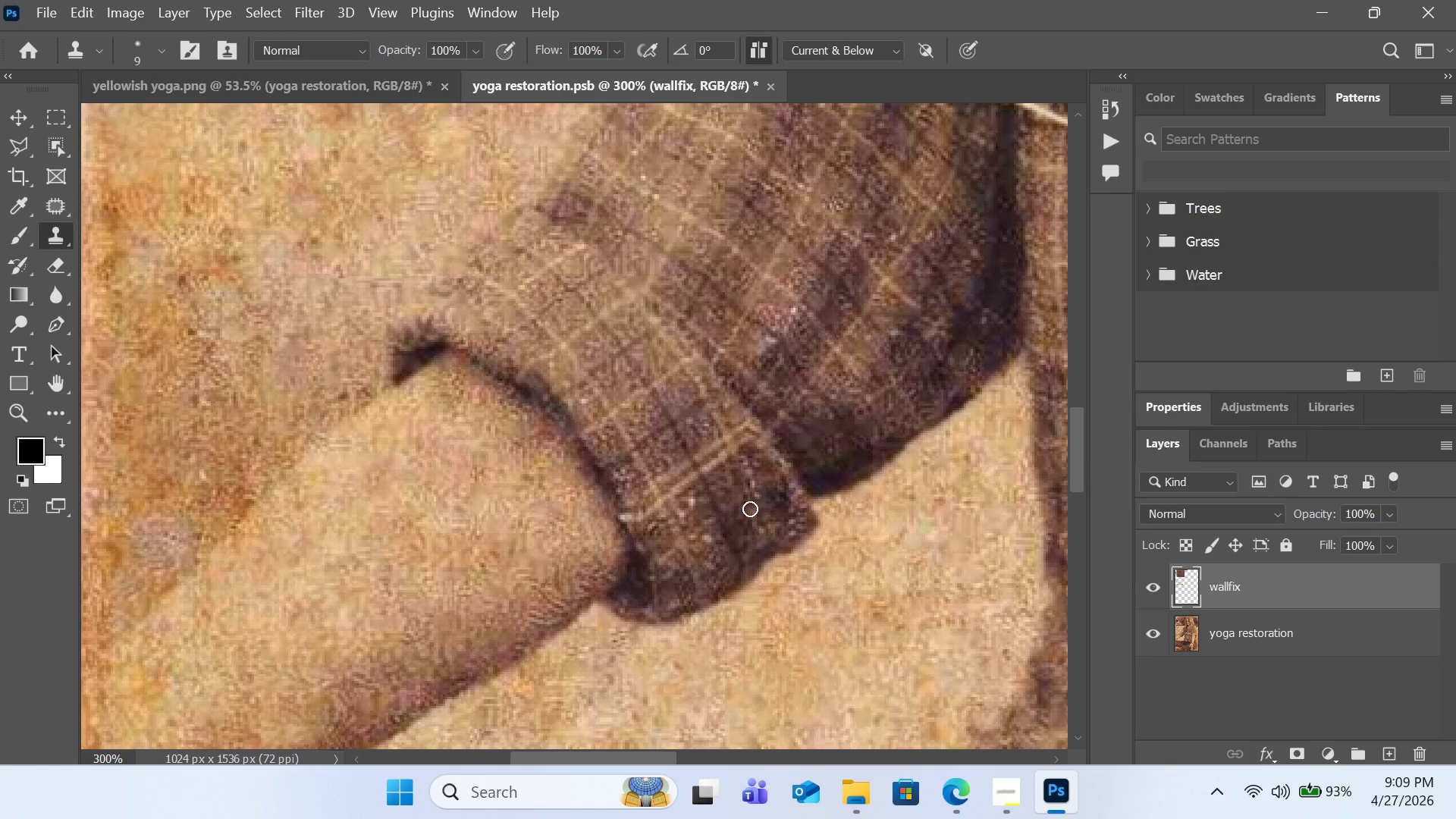 
scroll: coordinate [748, 508], scroll_direction: up, amount: 7.0
 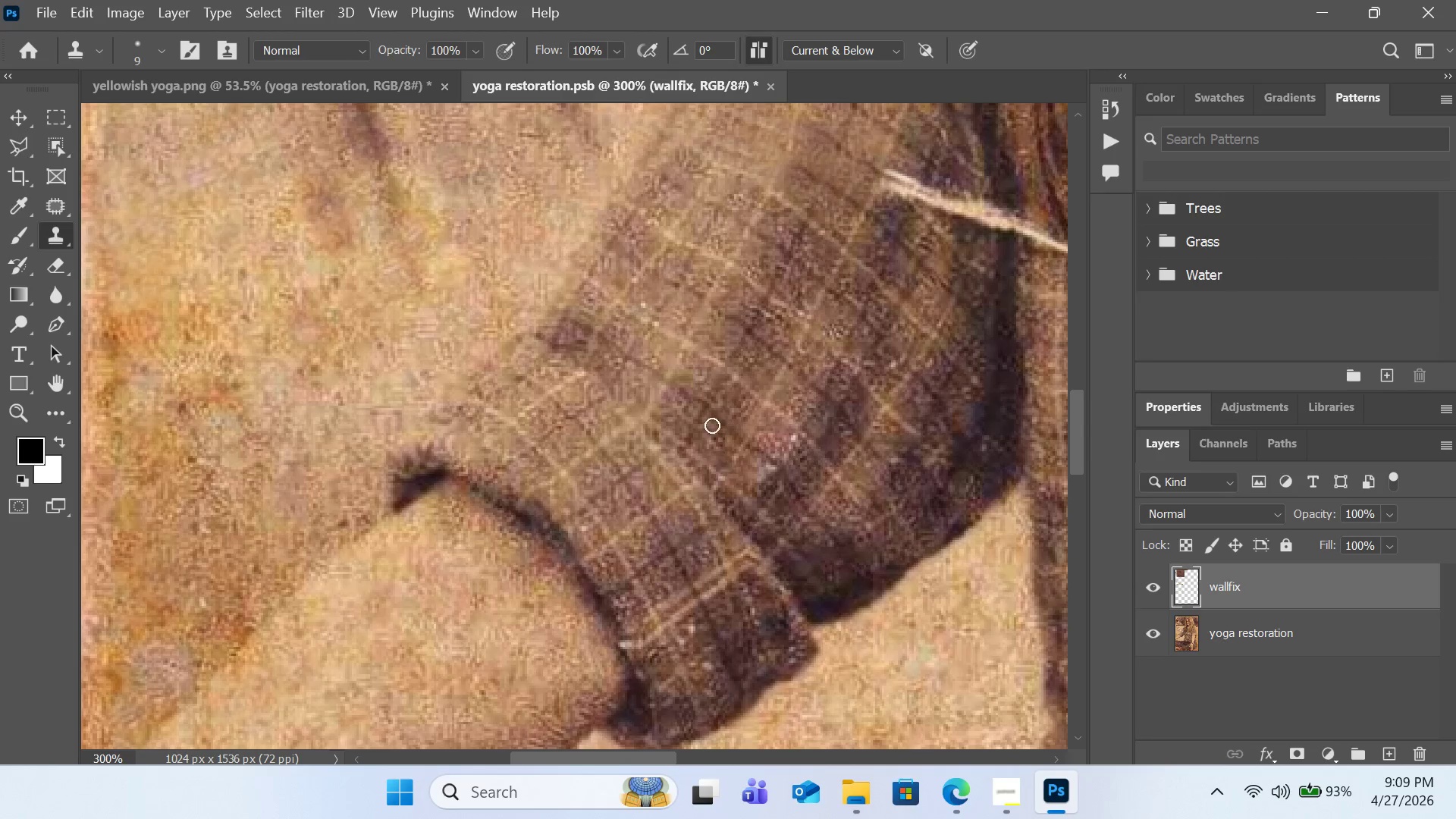 
hold_key(key=AltLeft, duration=0.39)
 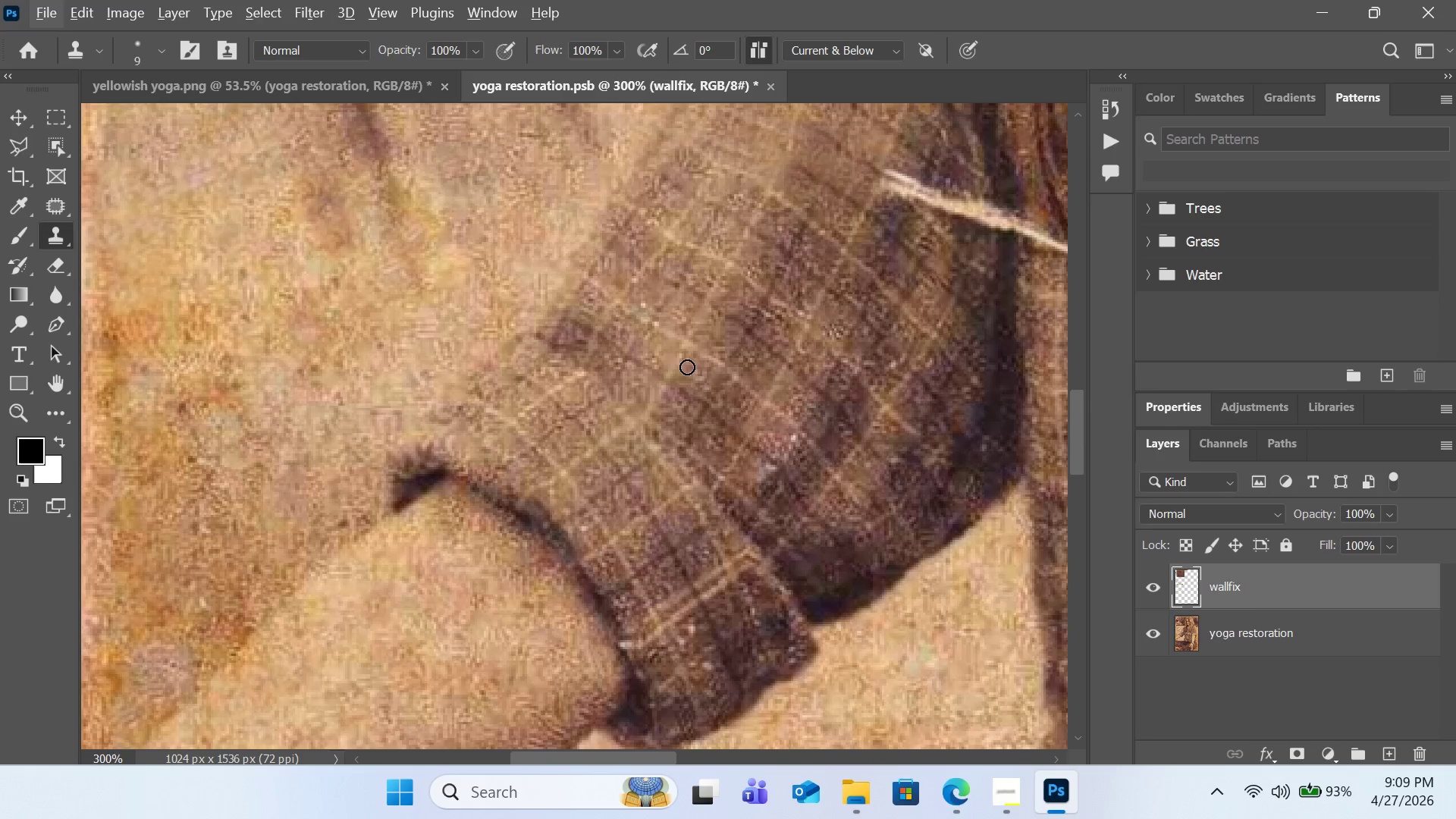 
hold_key(key=AltLeft, duration=0.78)
 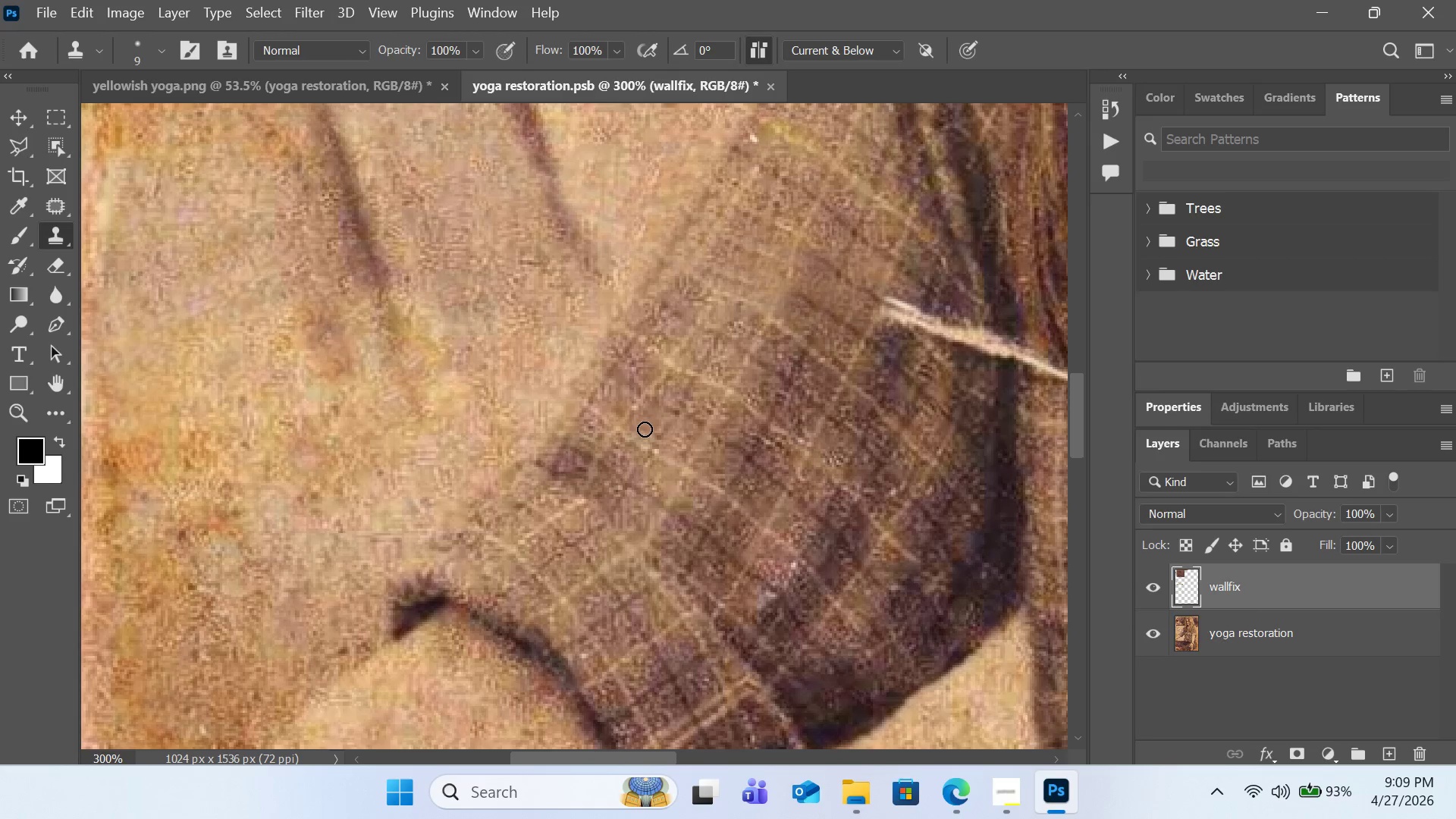 
scroll: coordinate [675, 377], scroll_direction: up, amount: 7.0
 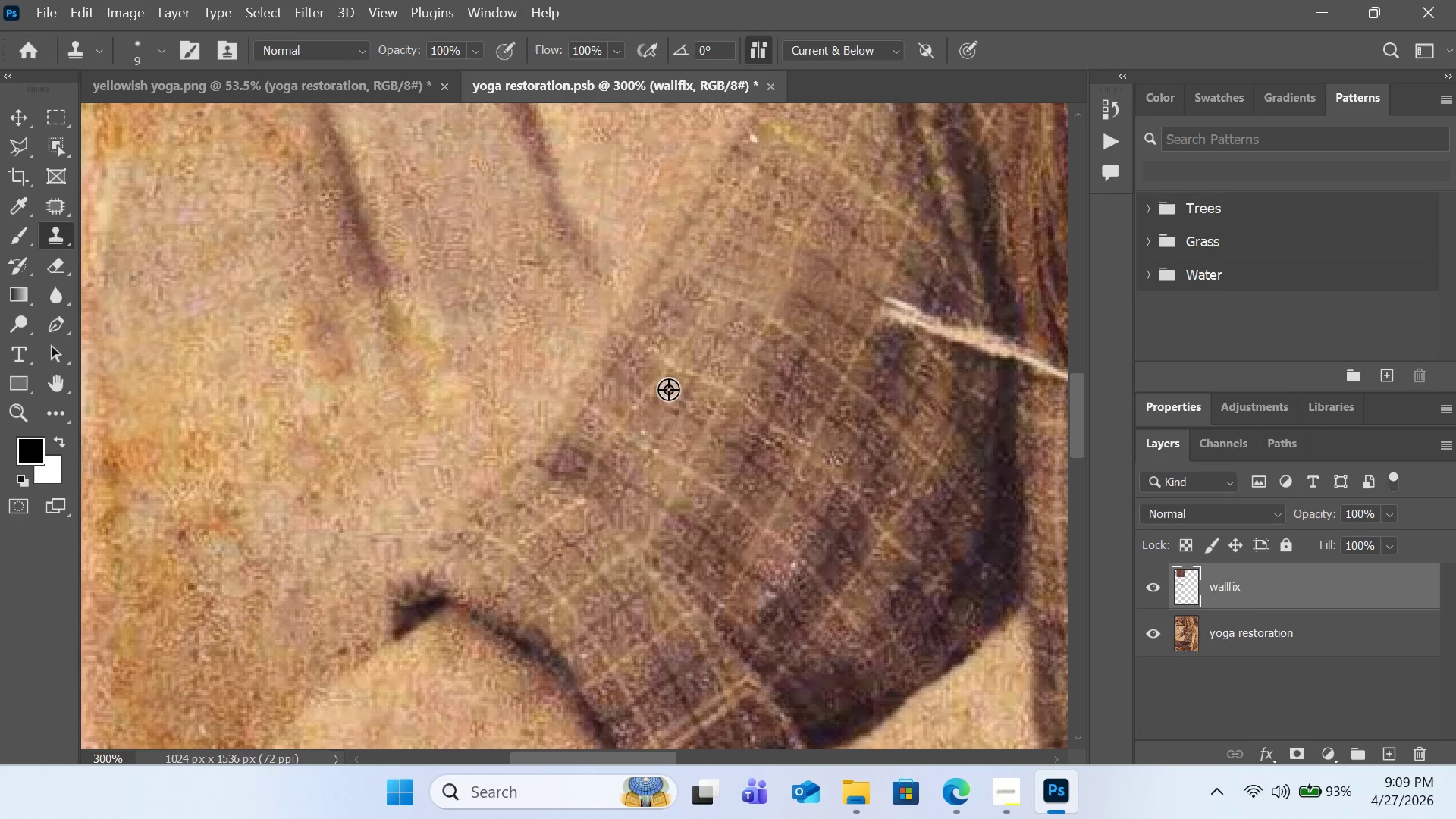 
left_click([649, 415])
 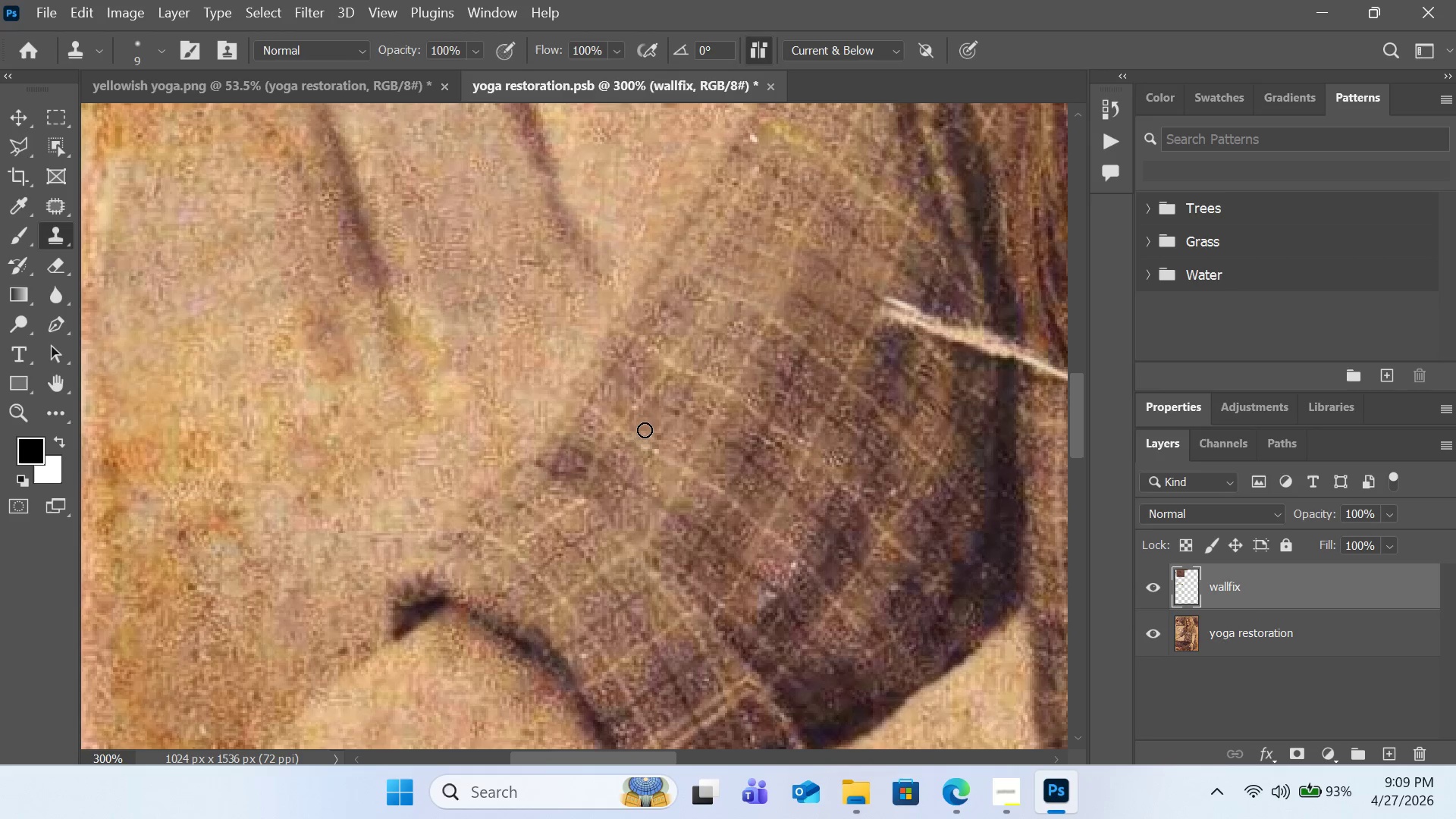 
left_click([645, 431])
 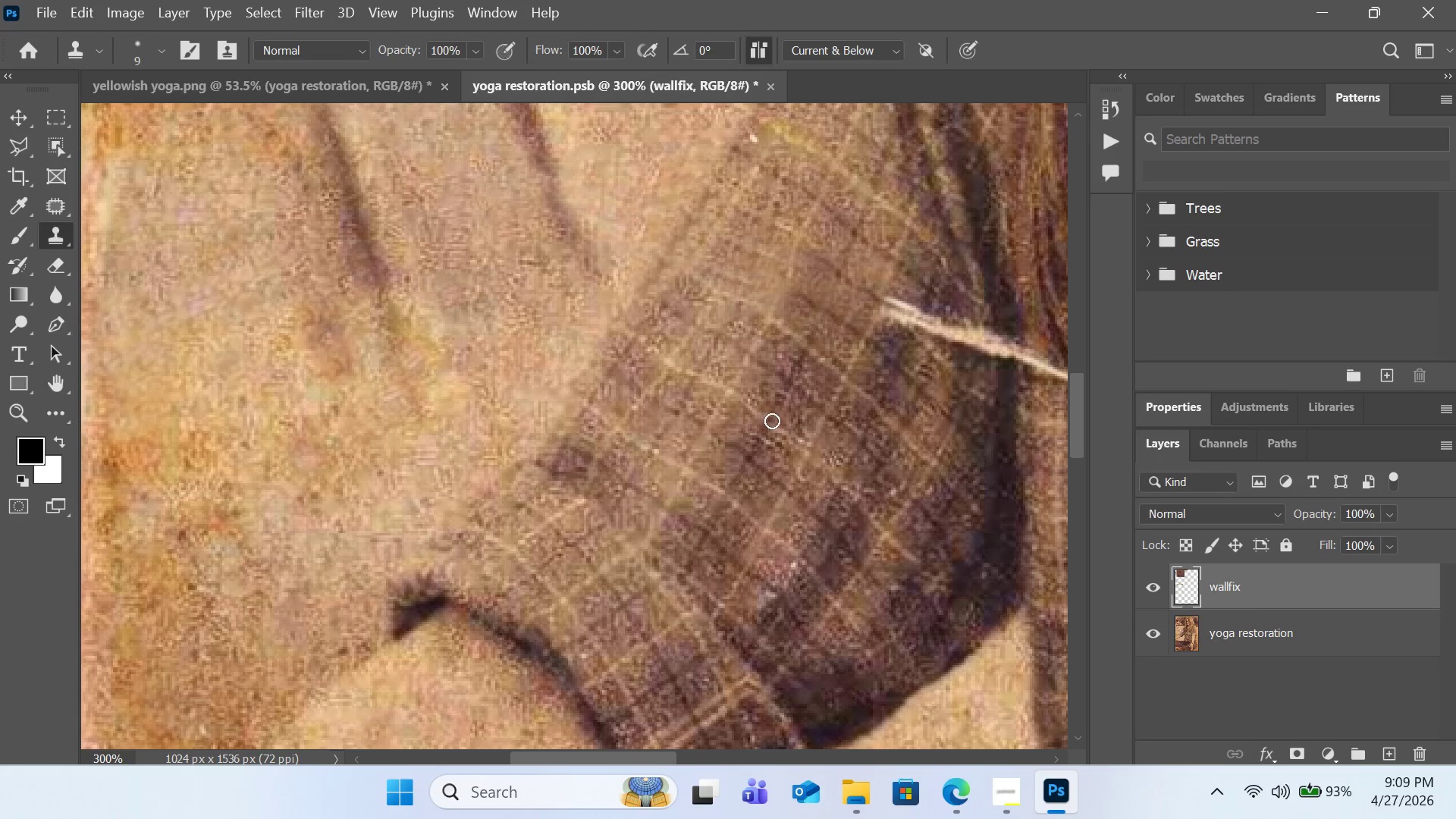 
scroll: coordinate [770, 324], scroll_direction: up, amount: 11.0
 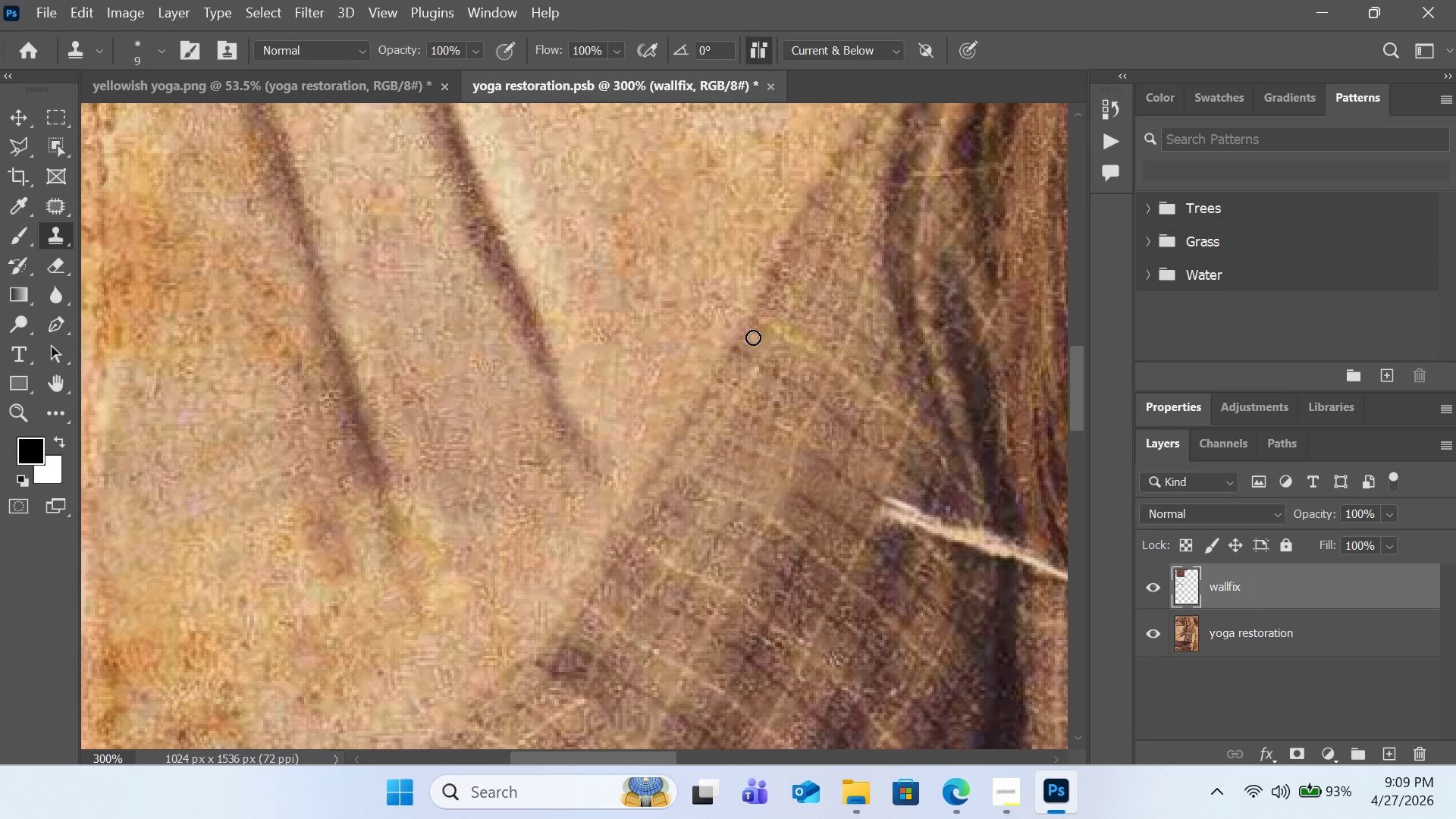 
hold_key(key=AltLeft, duration=1.25)
left_click([781, 355])
 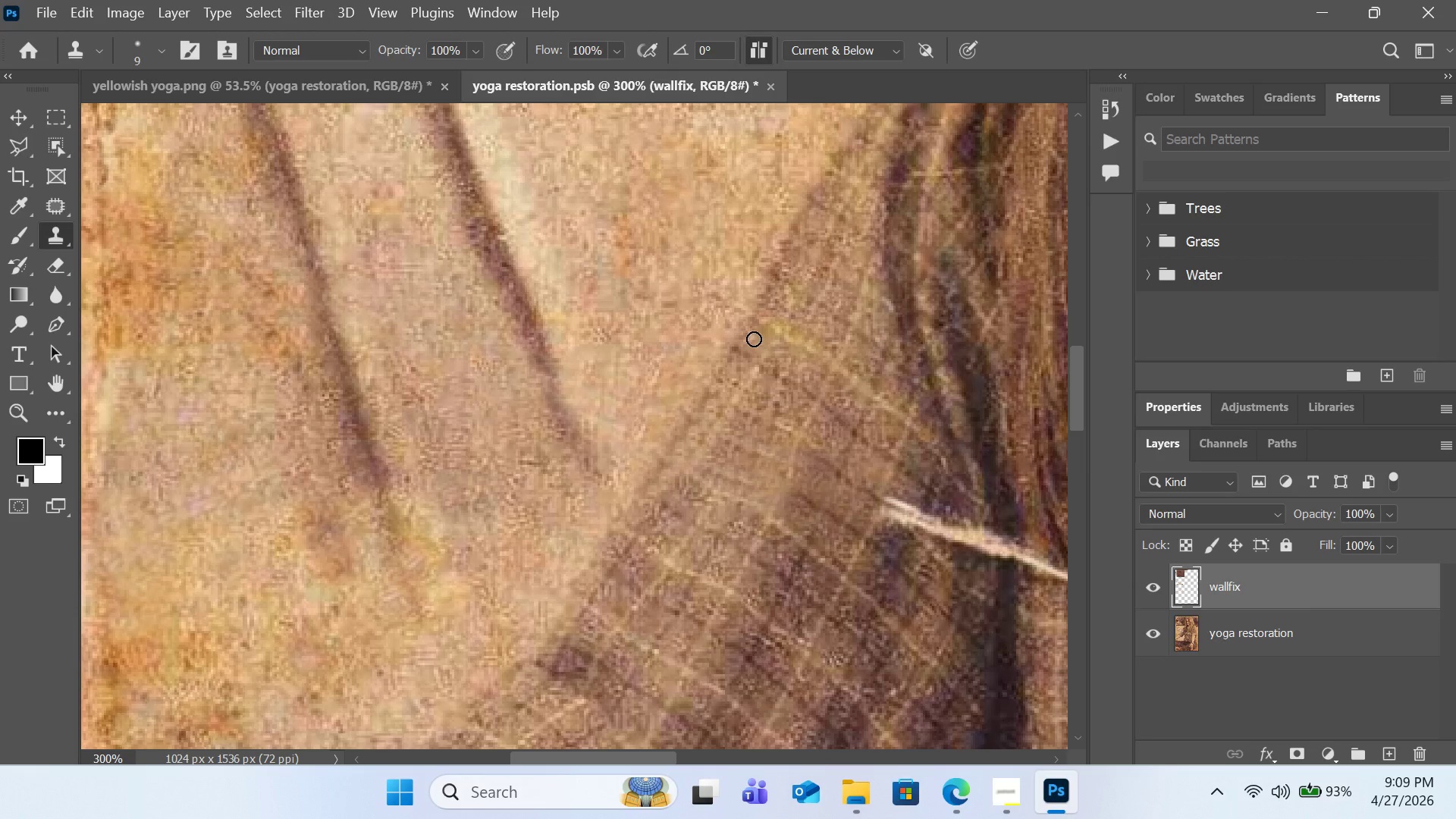 
left_click([752, 339])
 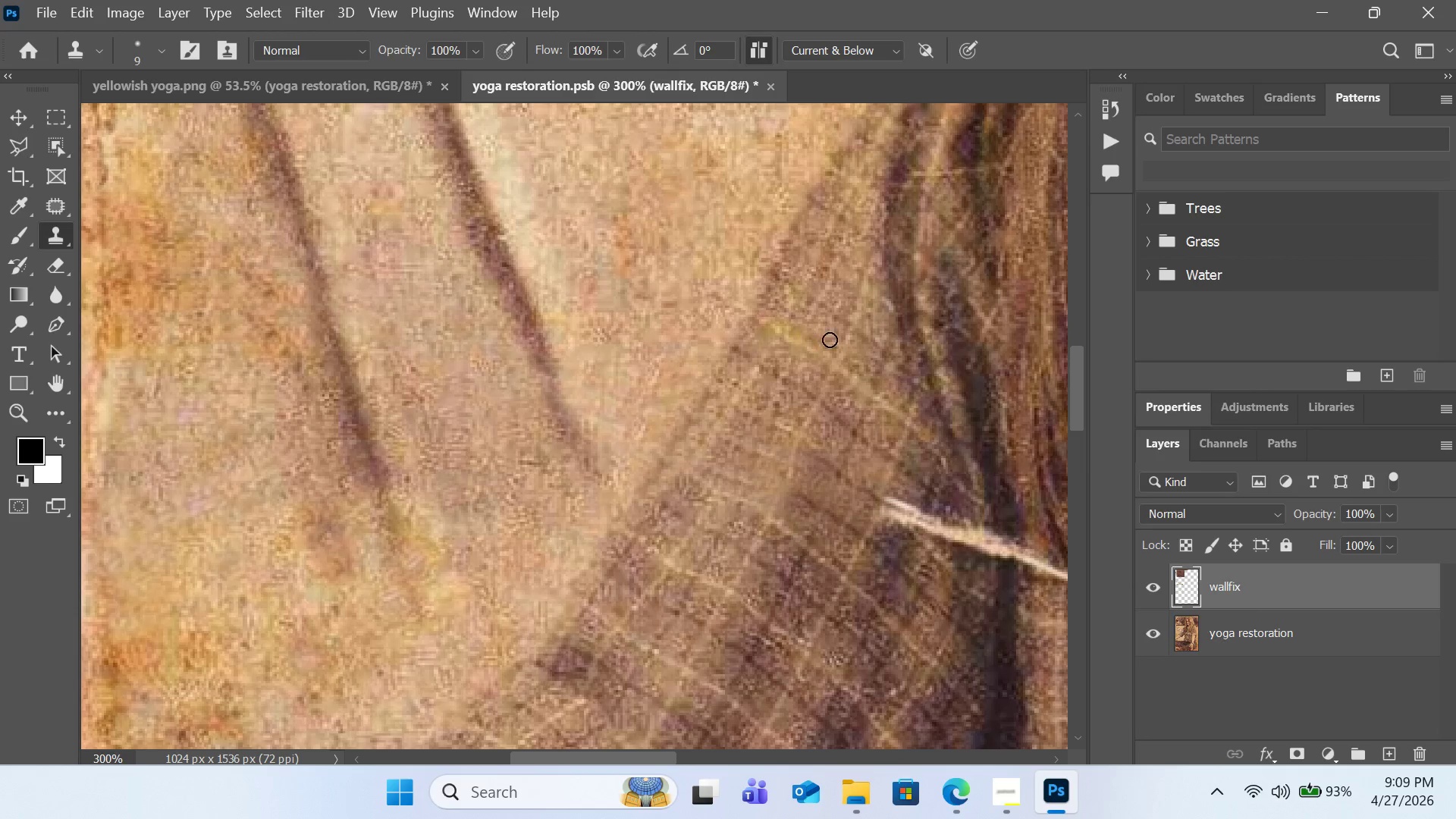 
scroll: coordinate [830, 343], scroll_direction: up, amount: 16.0
 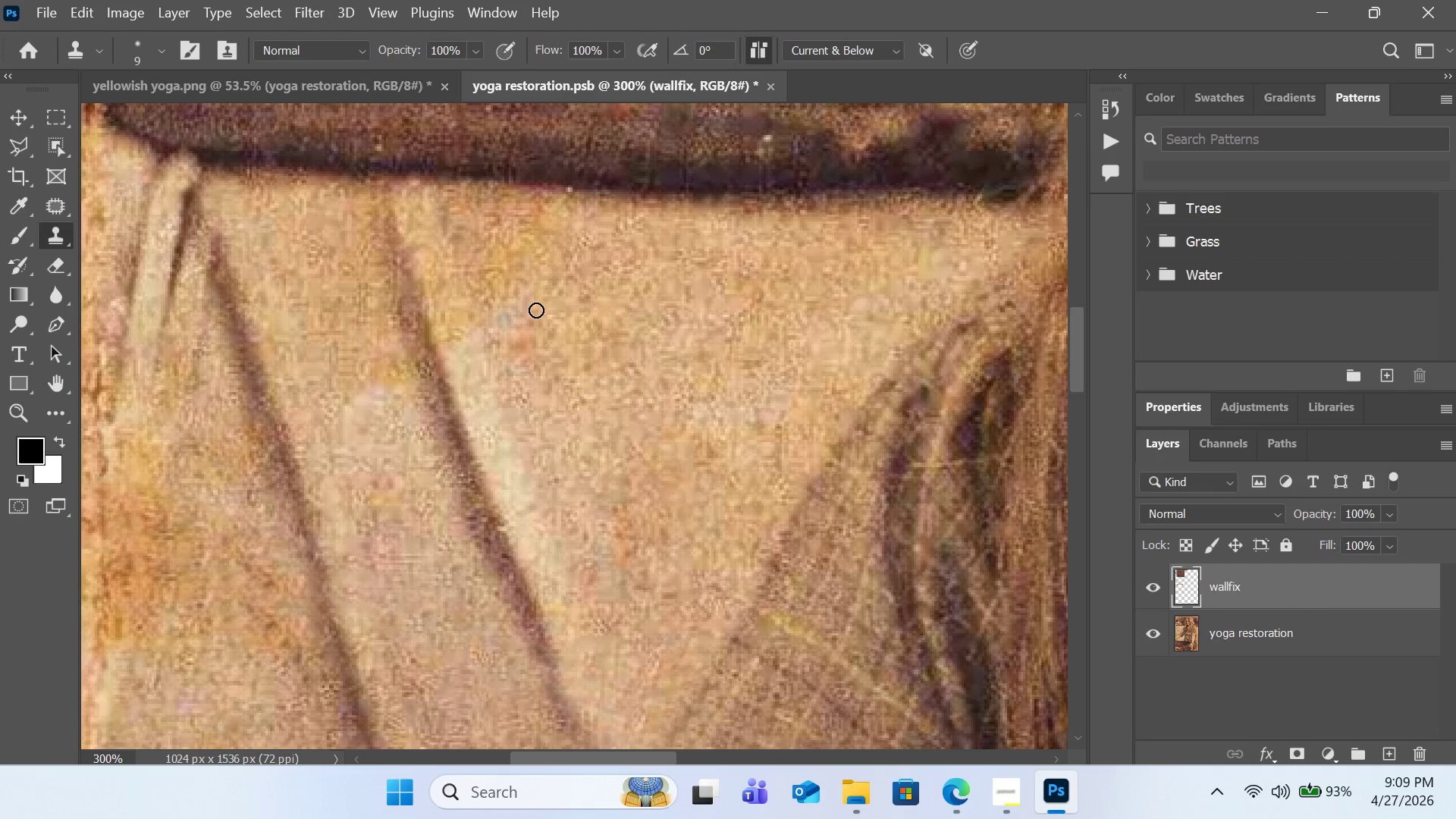 
key(BracketRight)
 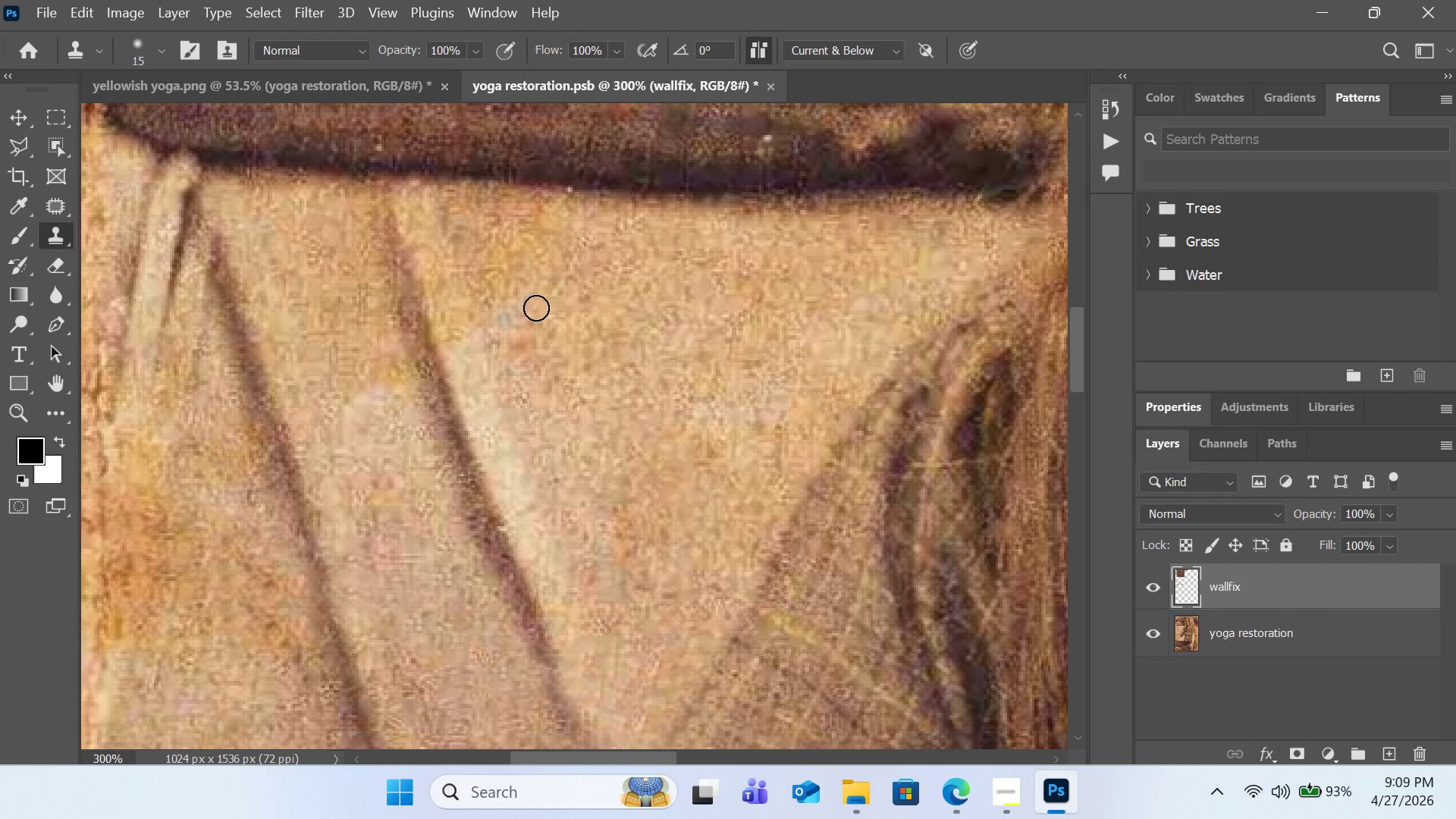 
key(BracketRight)
 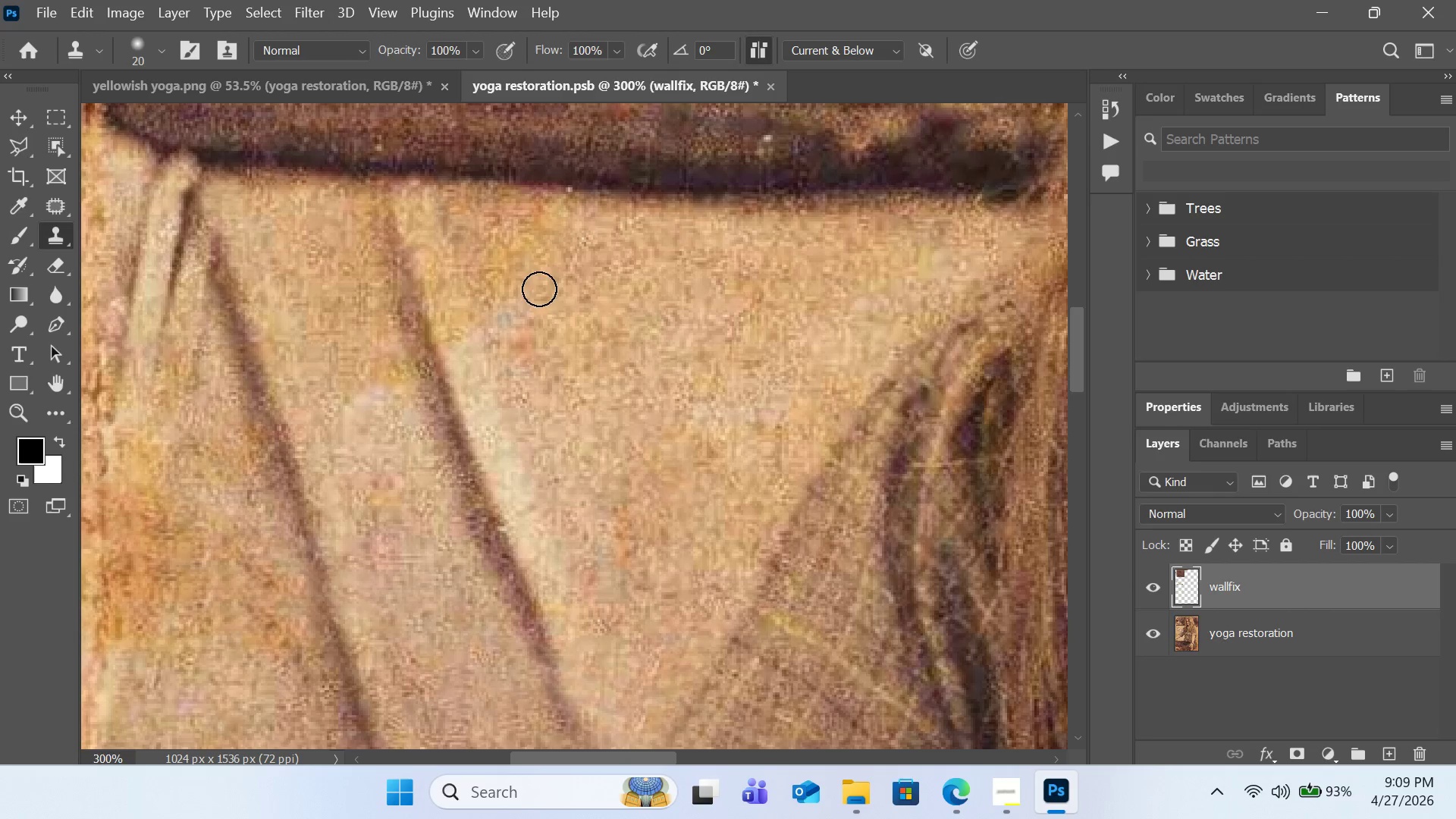 
key(BracketRight)
 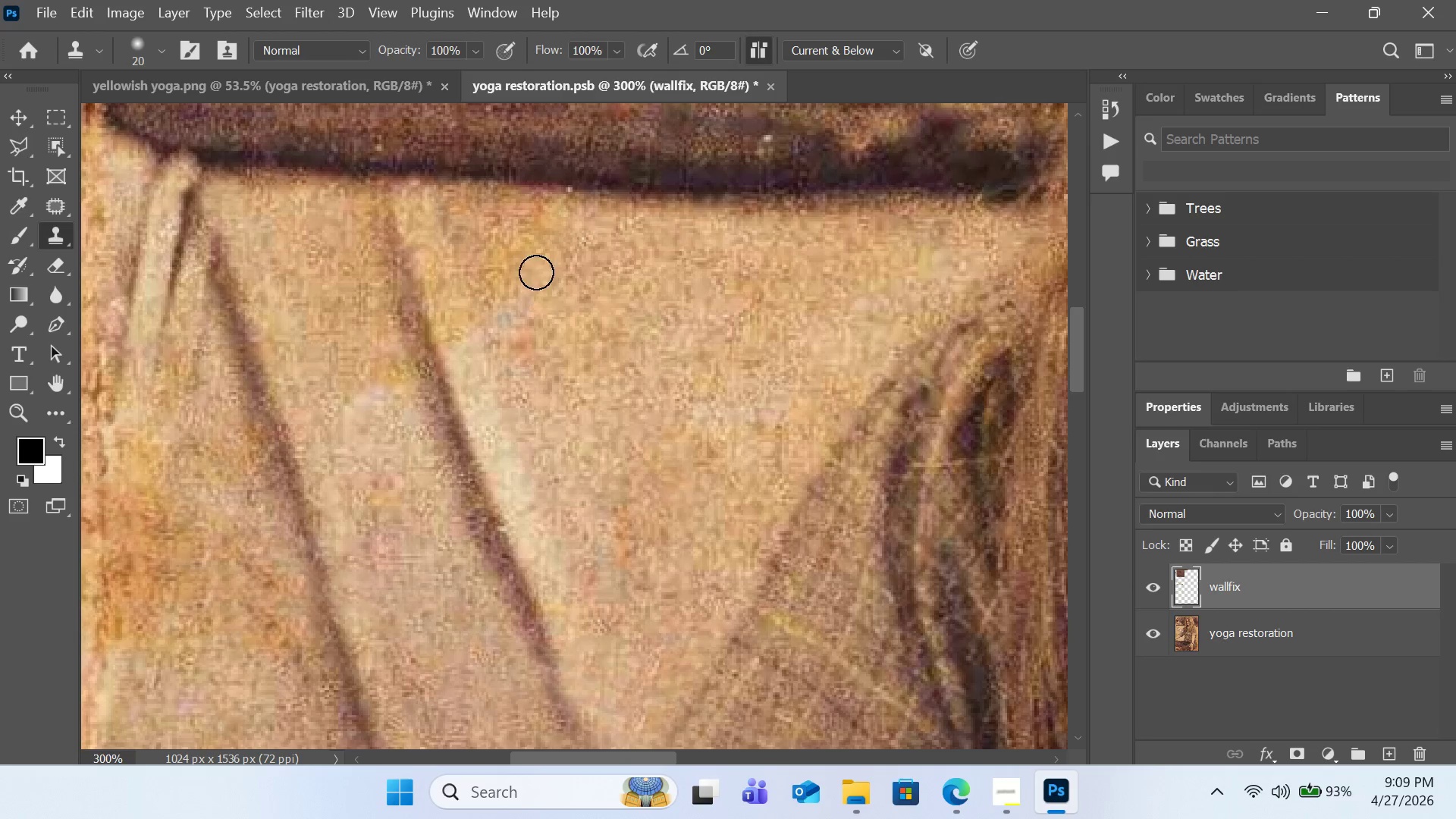 
key(BracketRight)
 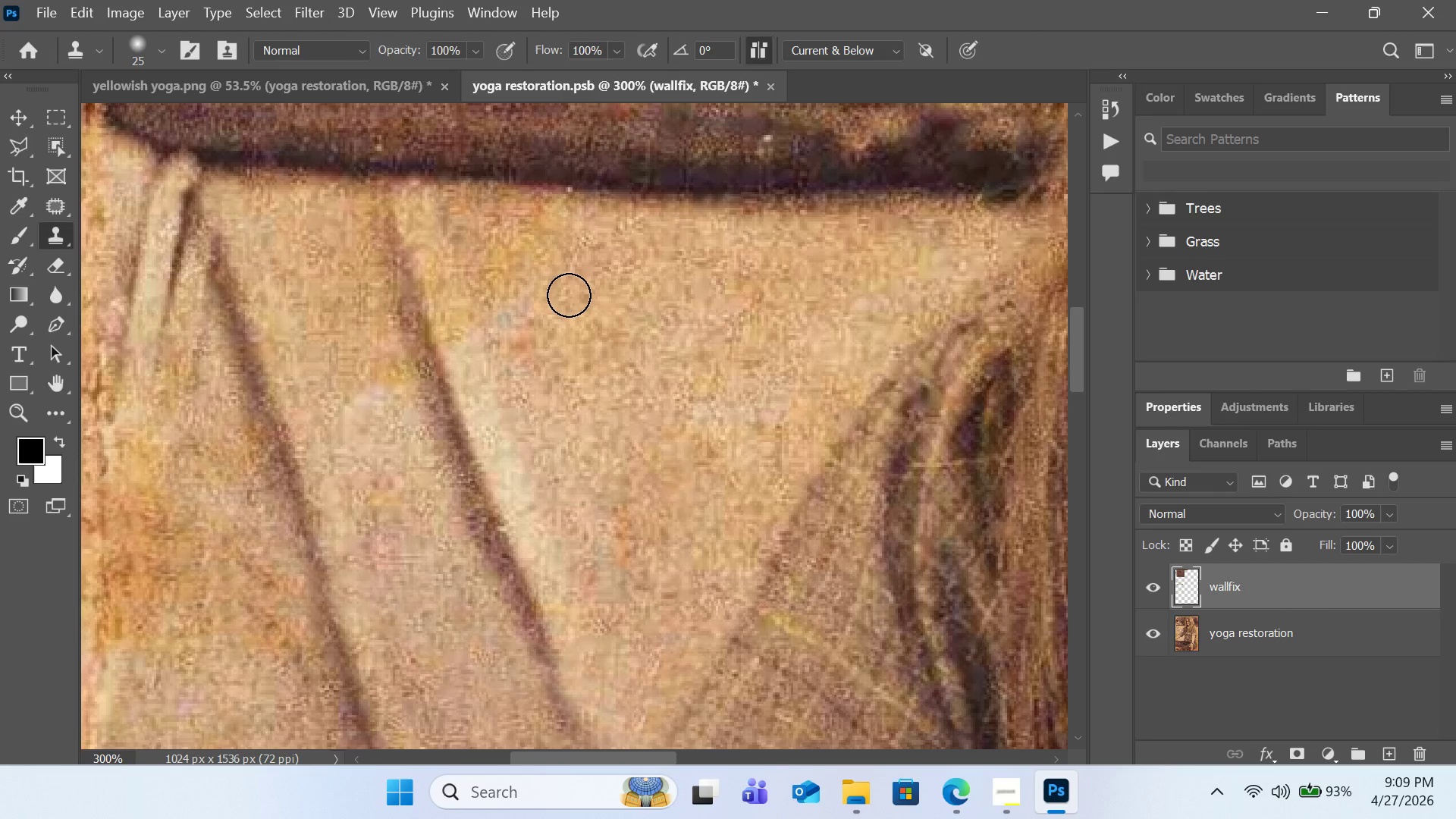 
hold_key(key=AltLeft, duration=0.64)
left_click([585, 236])
 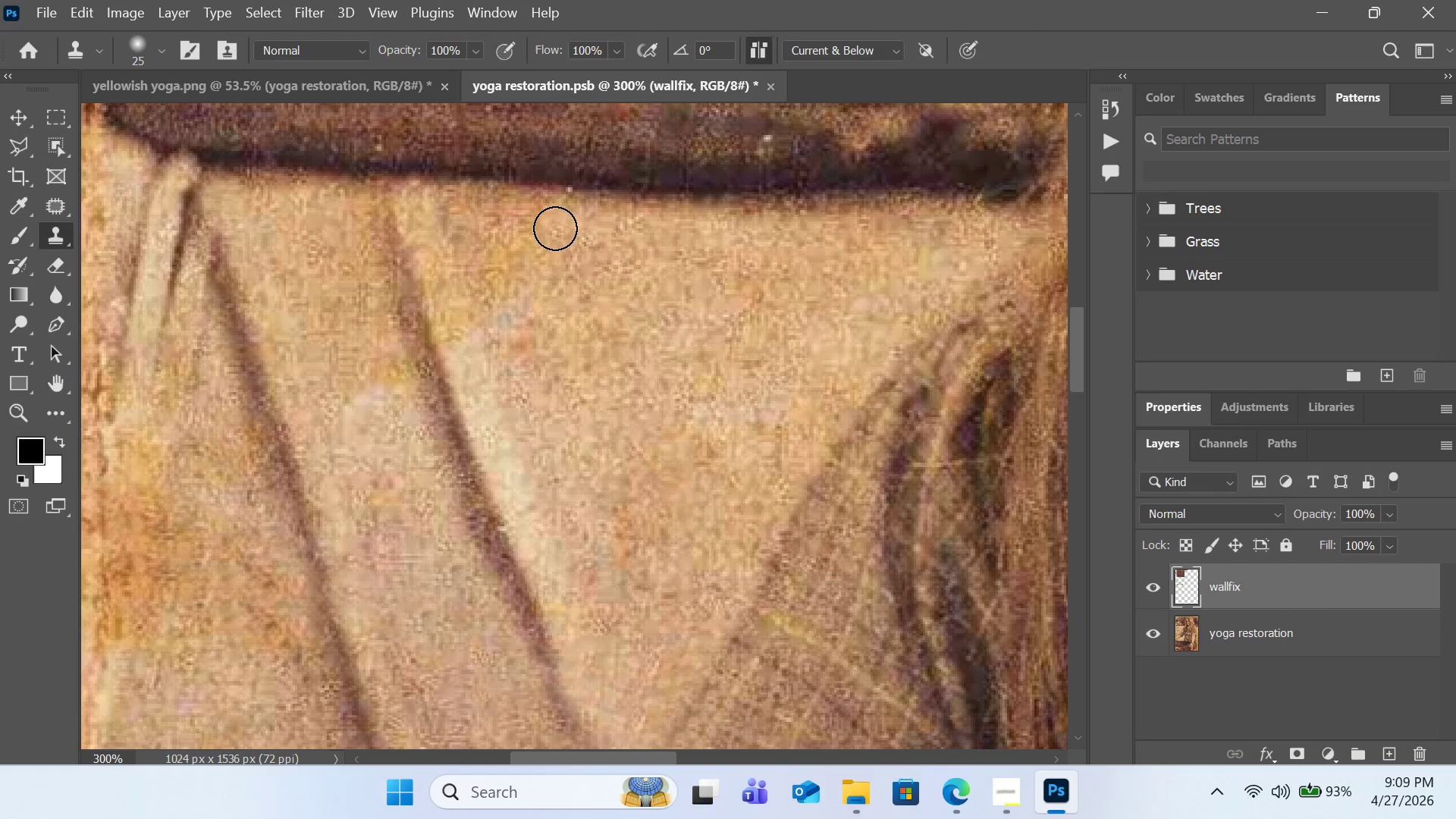 
left_click([555, 228])
 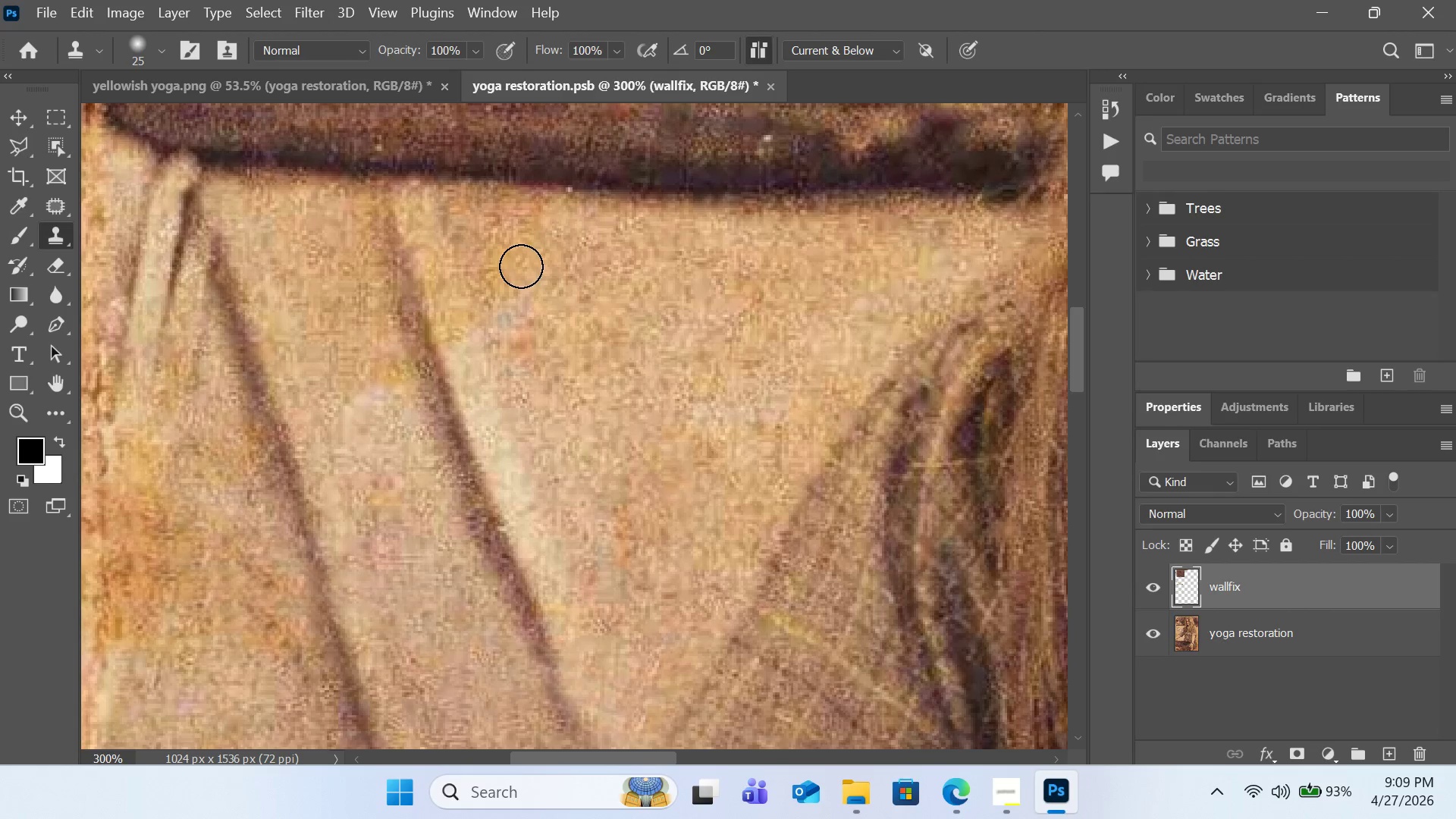 
left_click_drag(start_coordinate=[521, 266], to_coordinate=[538, 240])
 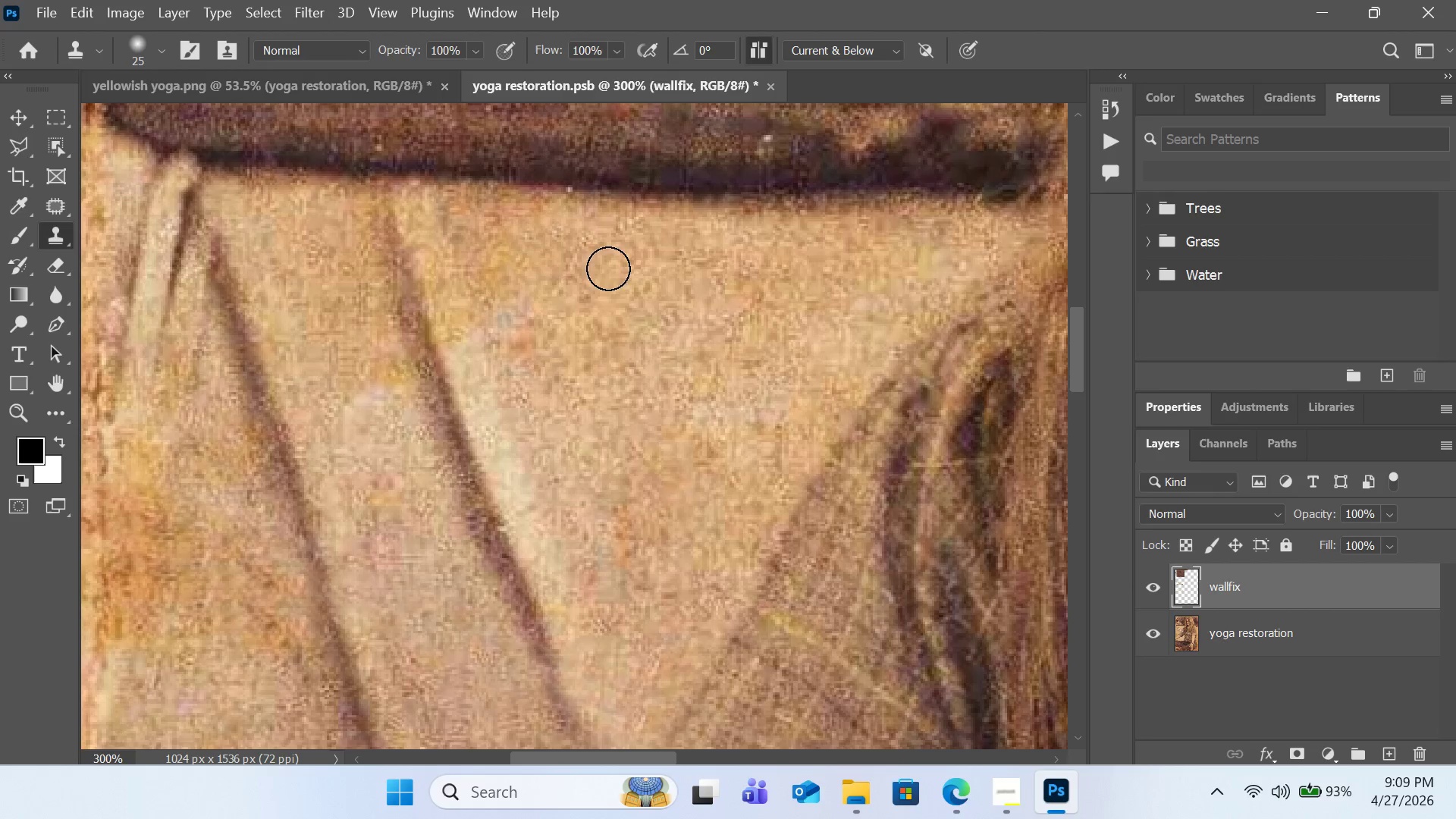 
hold_key(key=AltLeft, duration=0.7)
left_click([399, 400])
 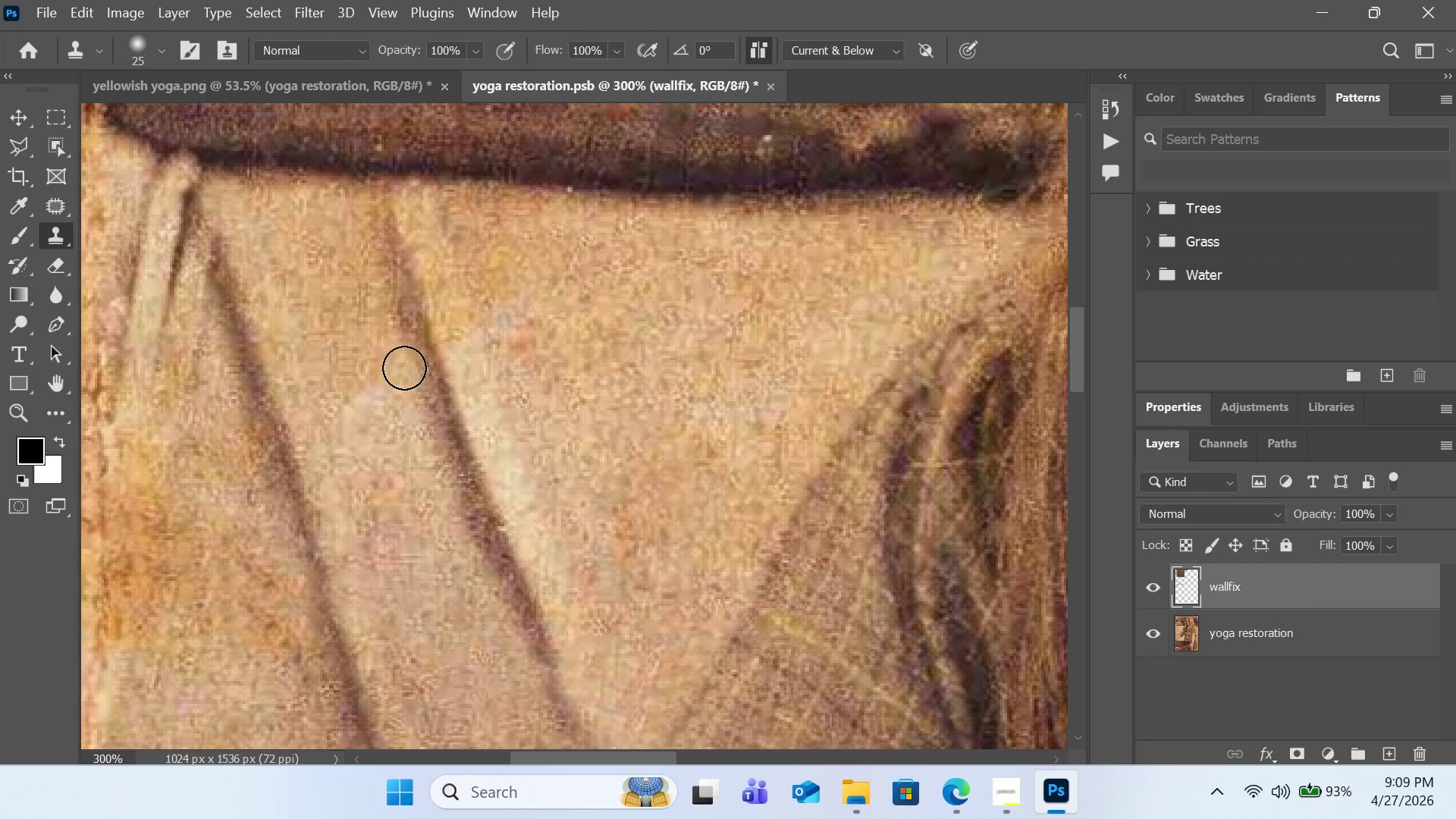 
double_click([404, 368])
 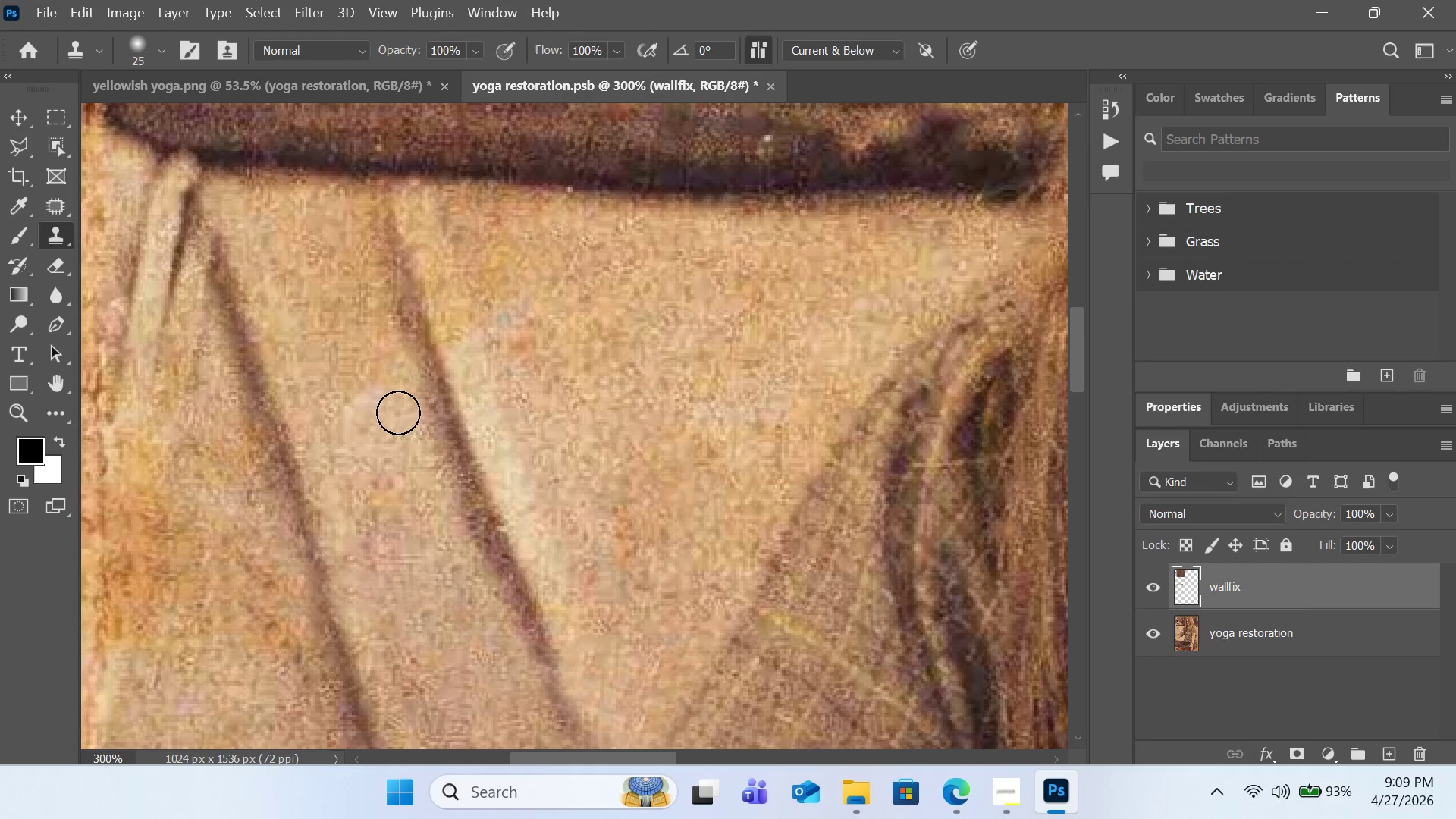 
key(Alt+AltLeft)
 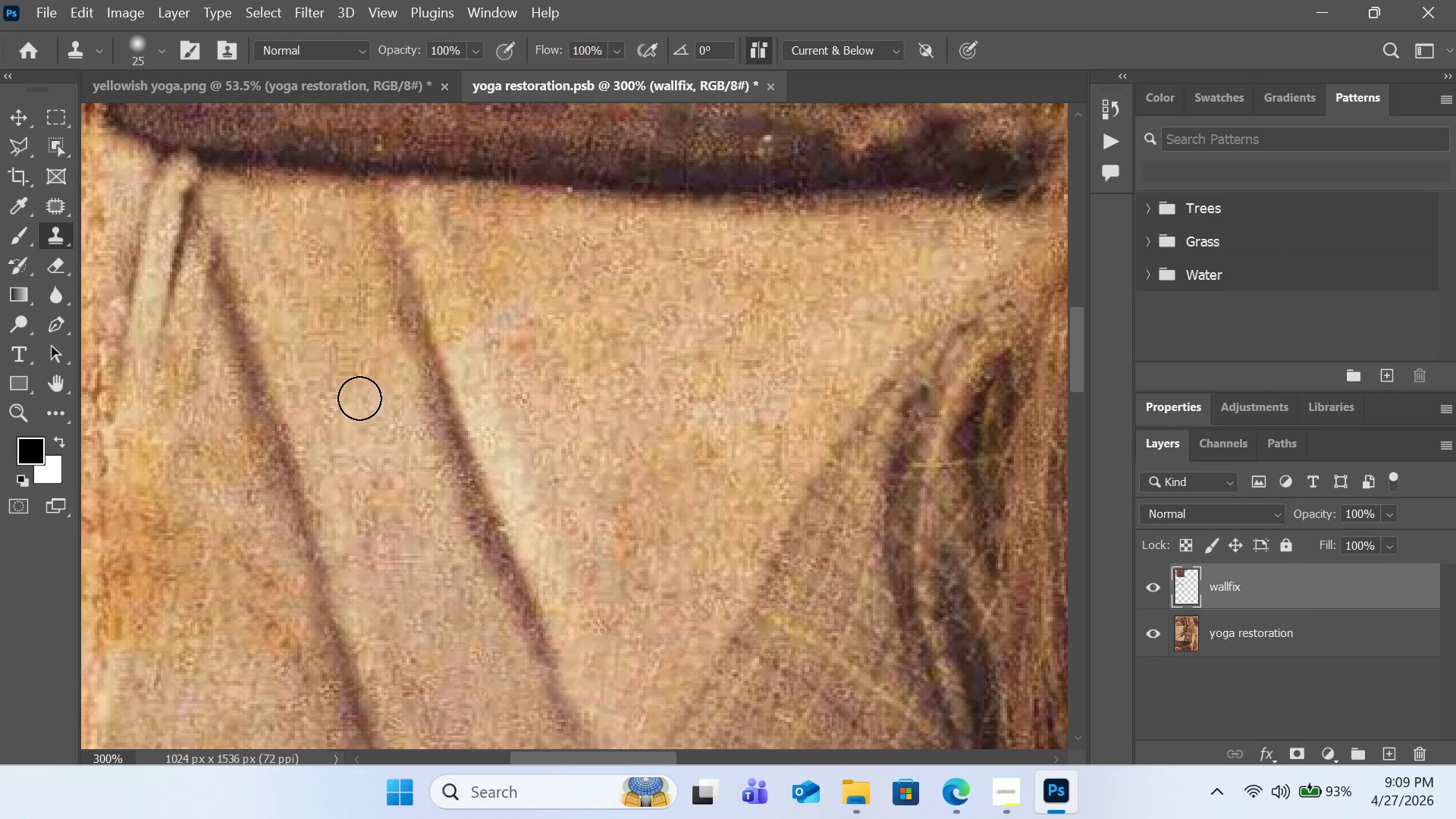 
double_click([355, 398])
 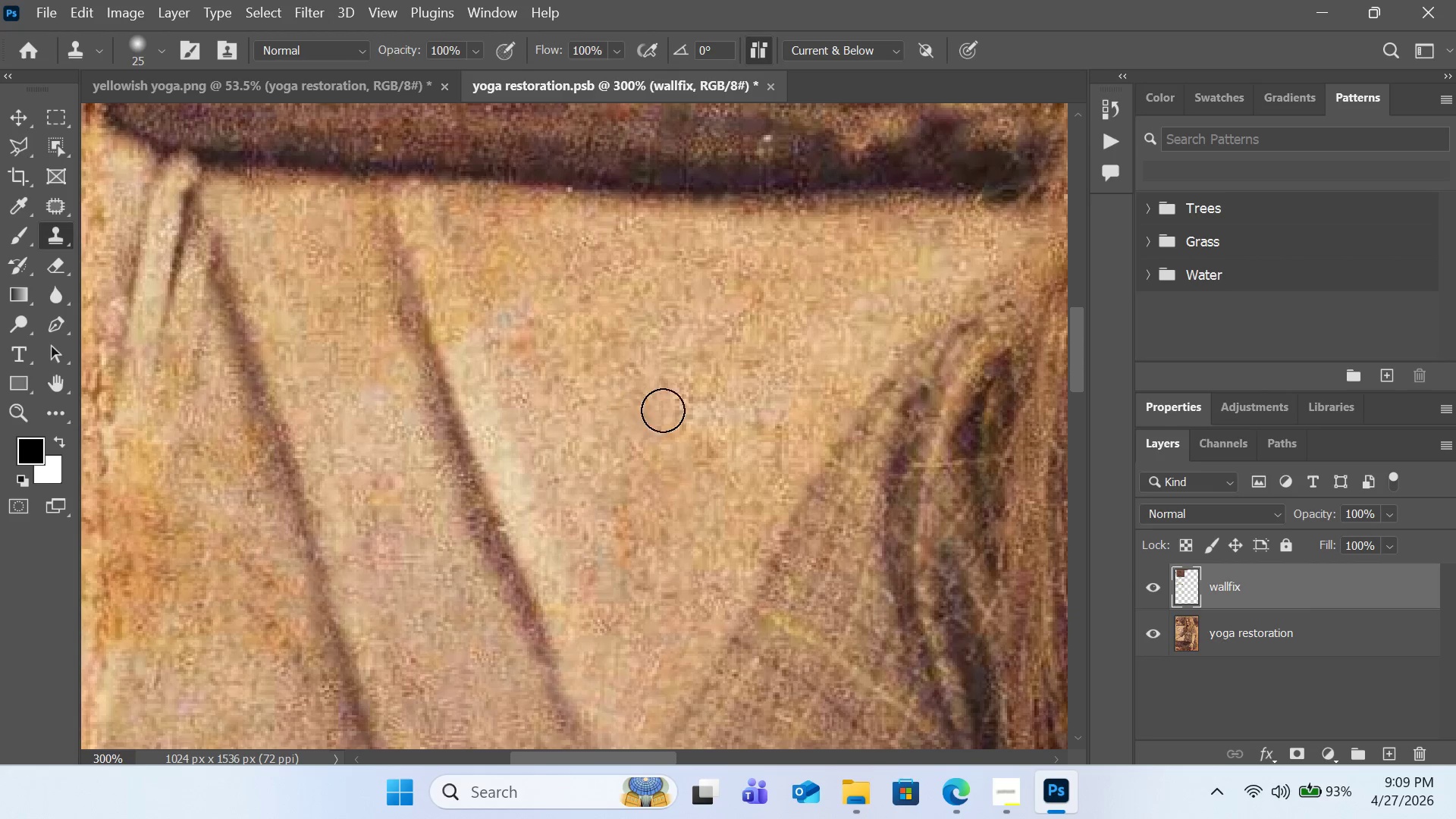 
hold_key(key=AltLeft, duration=0.33)
 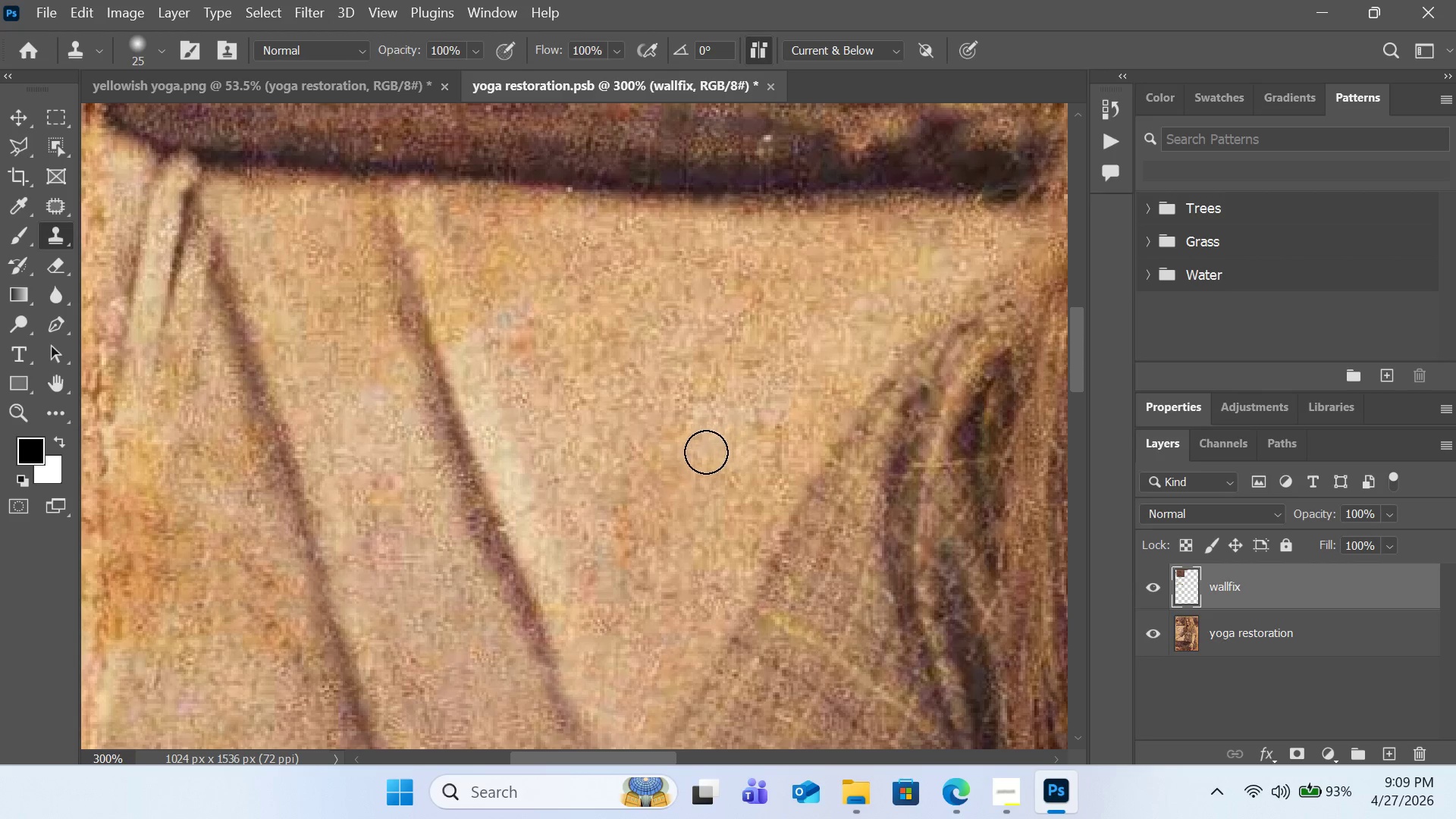 
left_click([706, 453])
 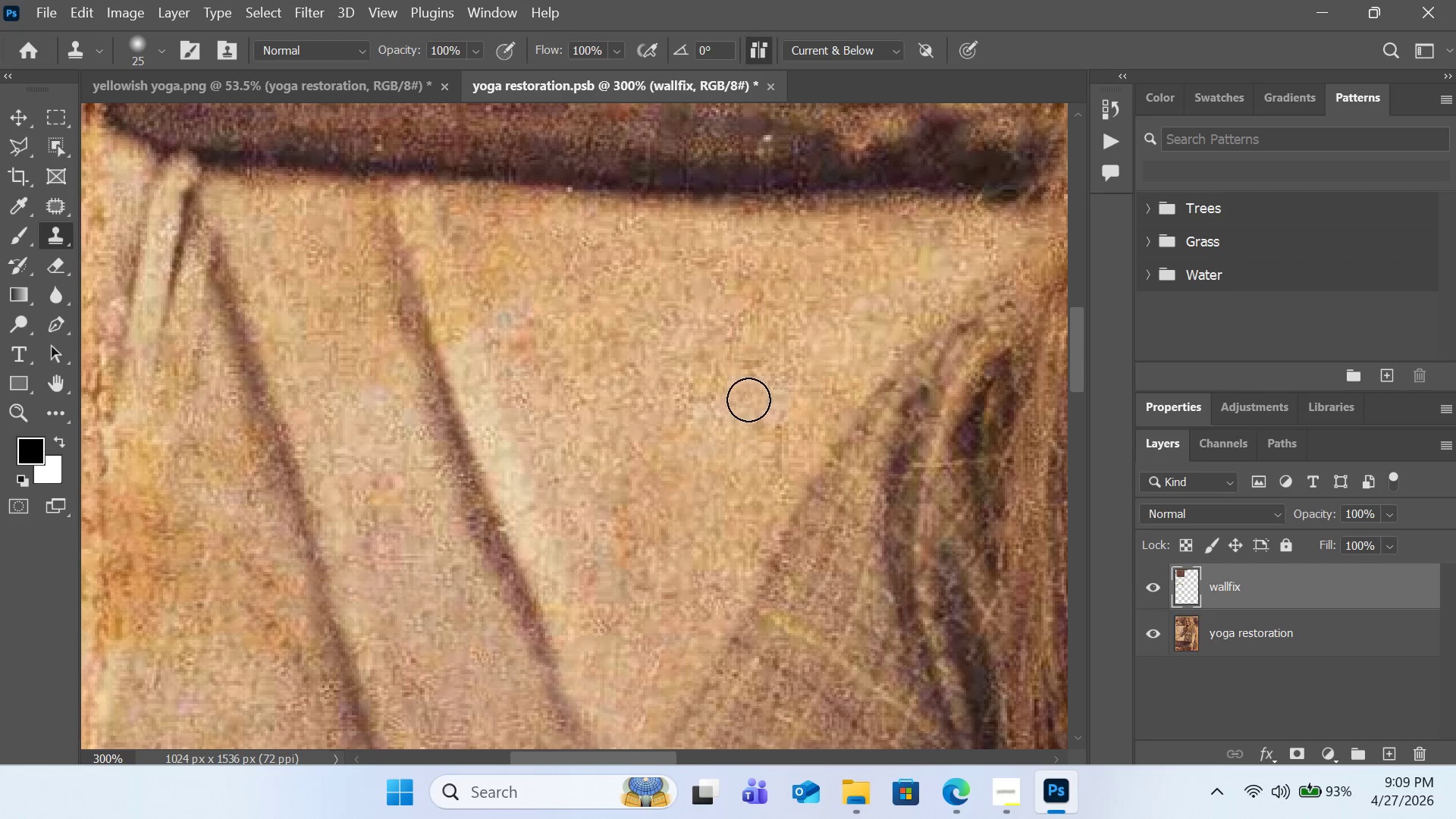 
hold_key(key=AltLeft, duration=0.78)
 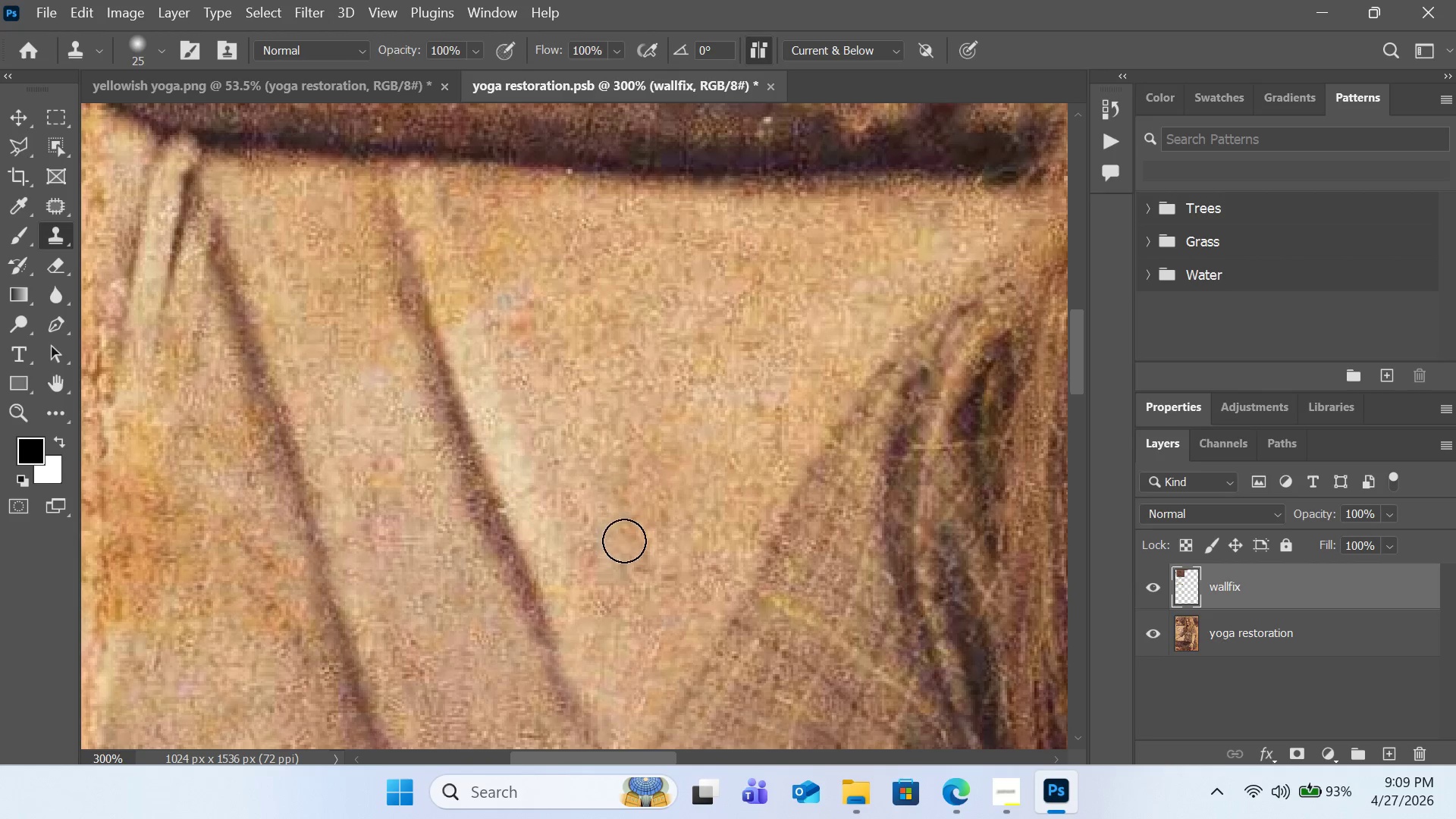 
scroll: coordinate [749, 400], scroll_direction: down, amount: 1.0
 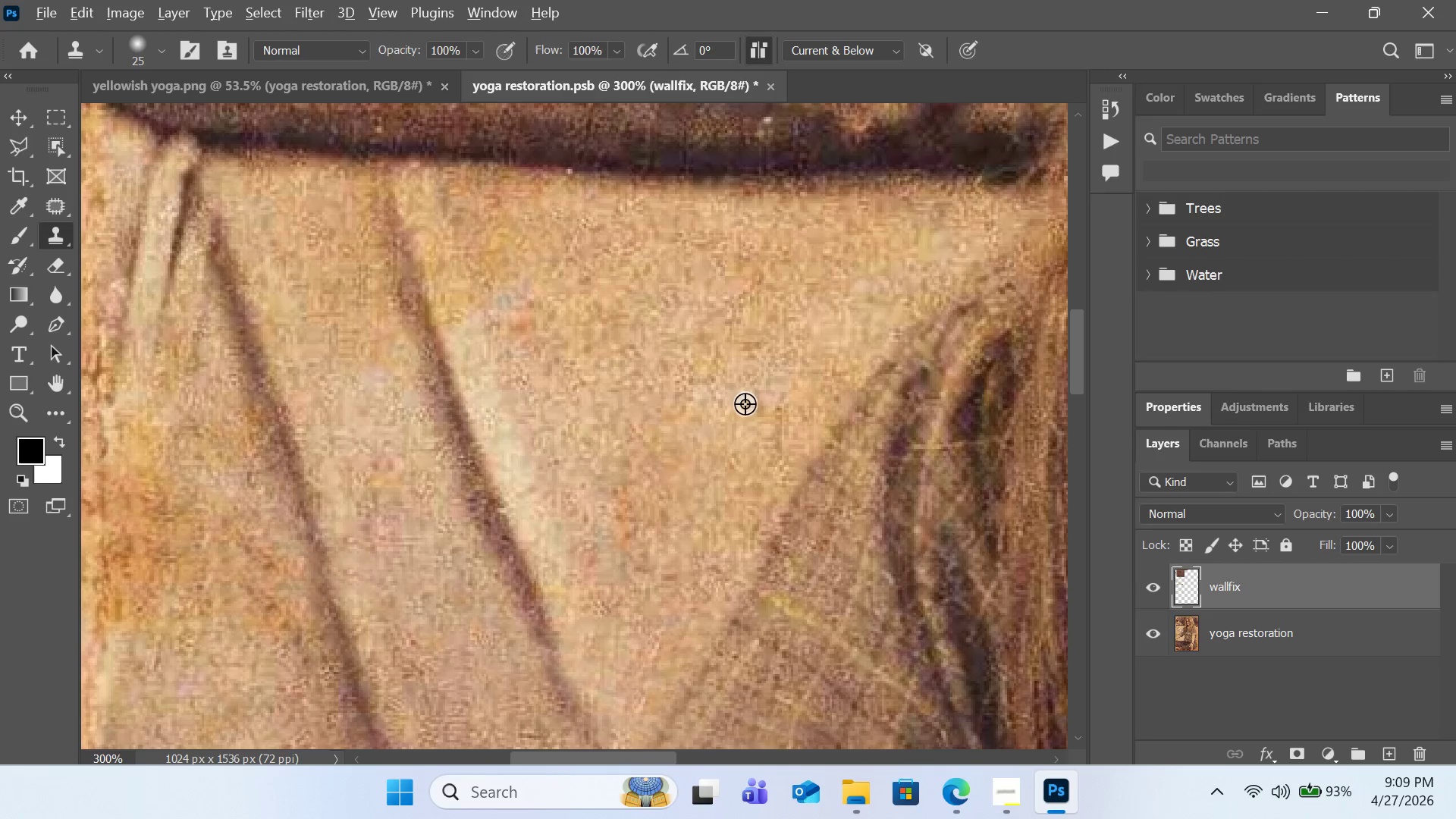 
left_click([625, 473])
 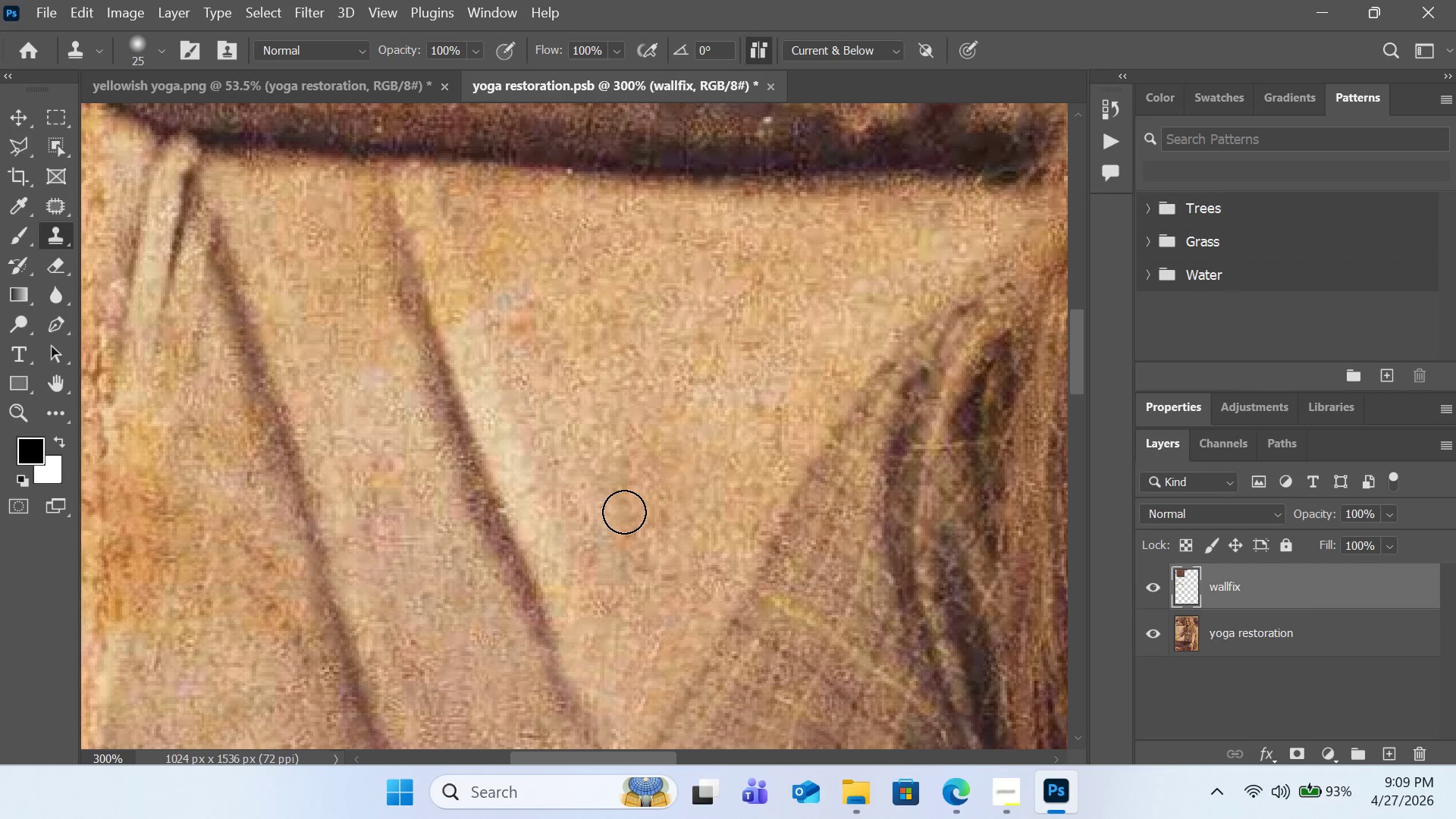 
double_click([624, 512])
 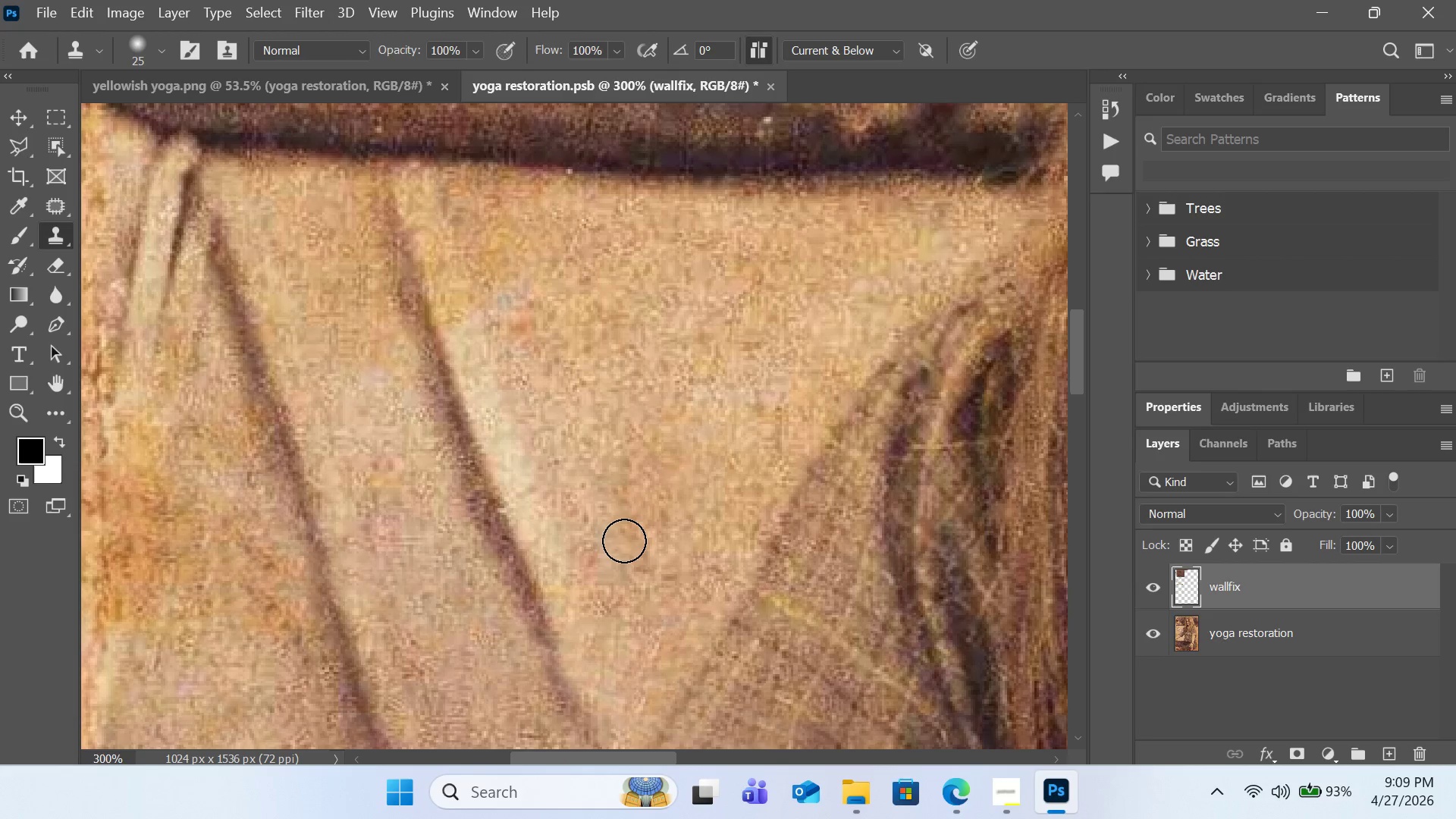 
triple_click([624, 541])
 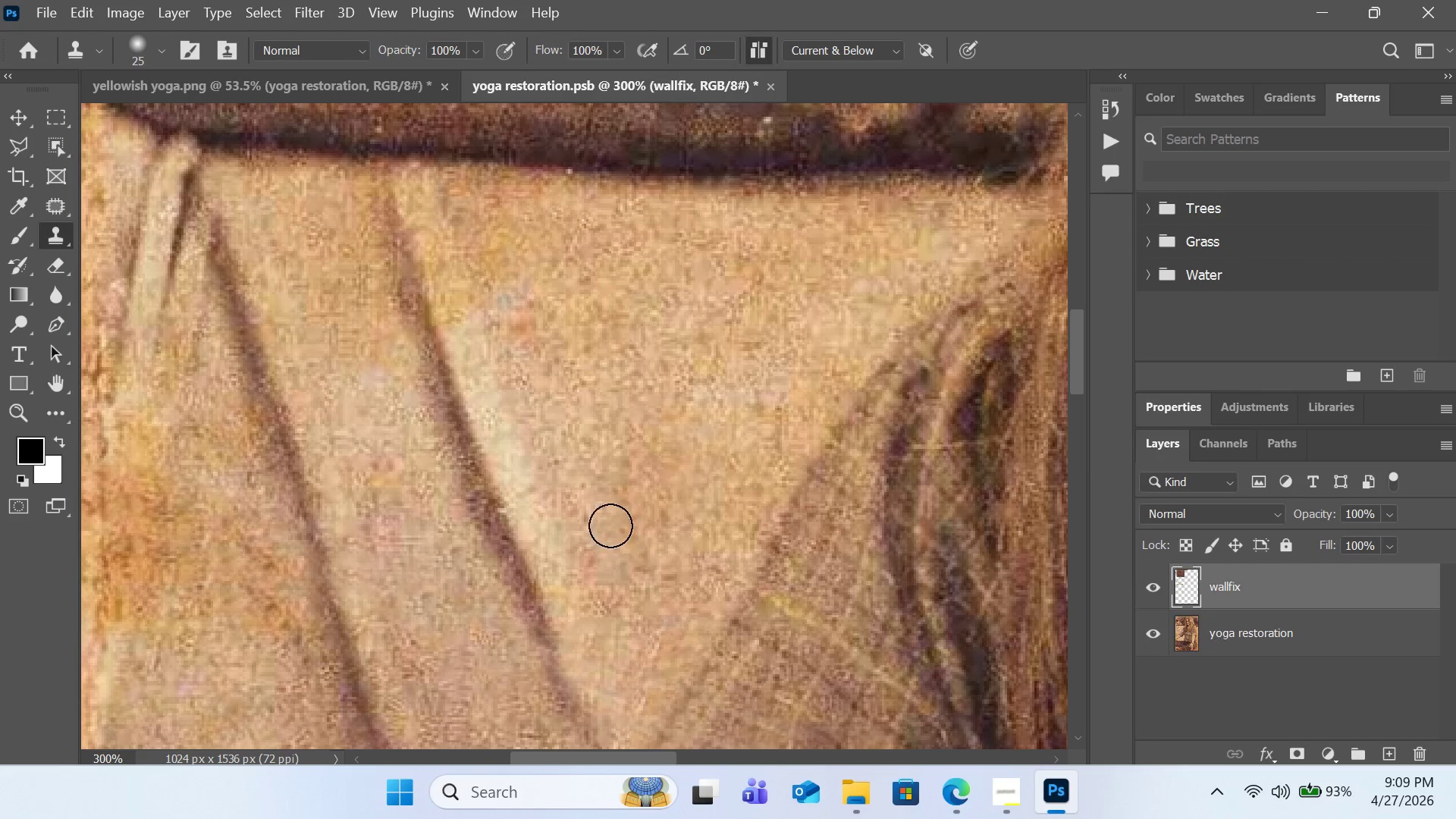 
key(Alt+AltLeft)
 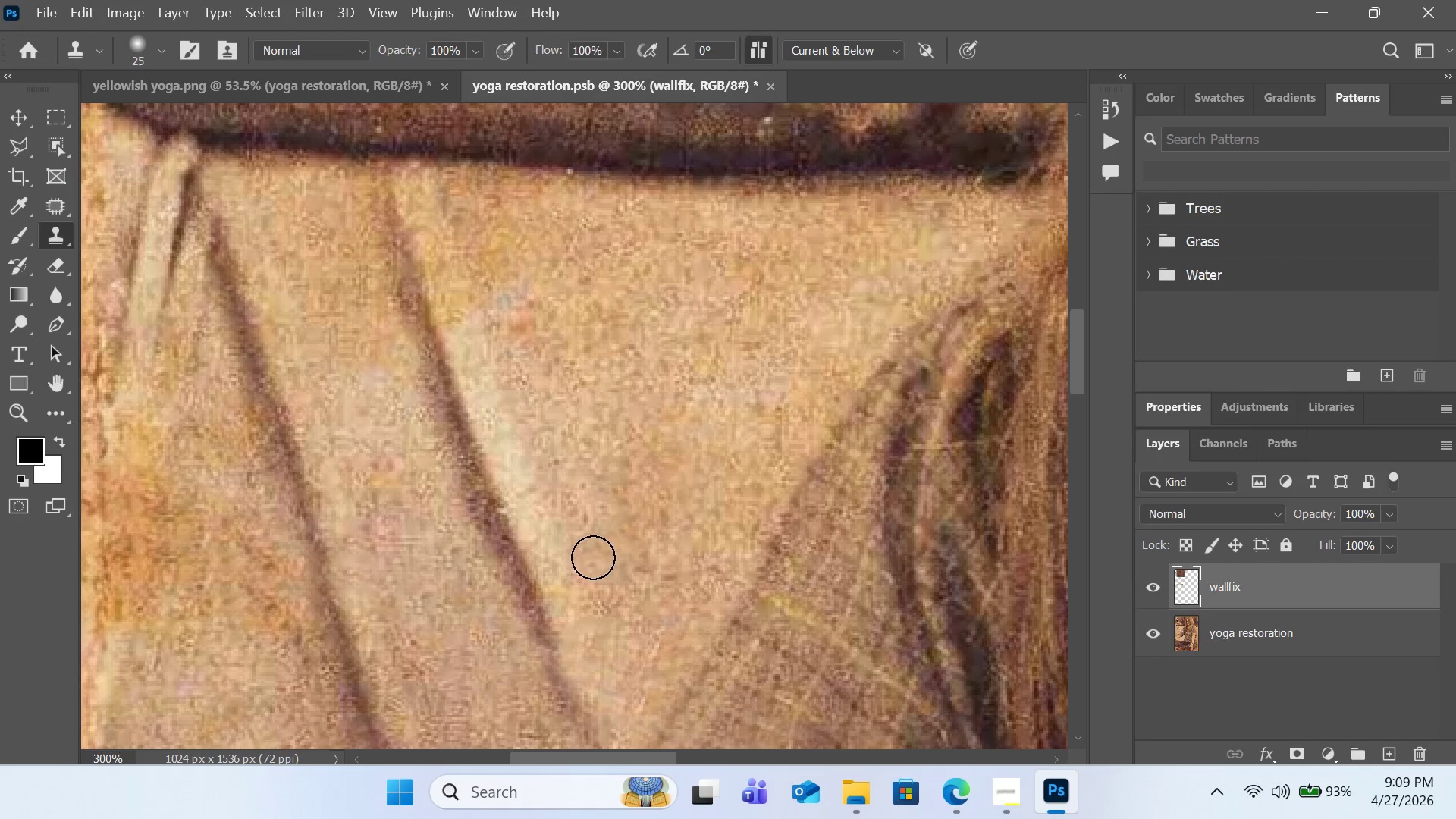 
left_click([589, 558])
 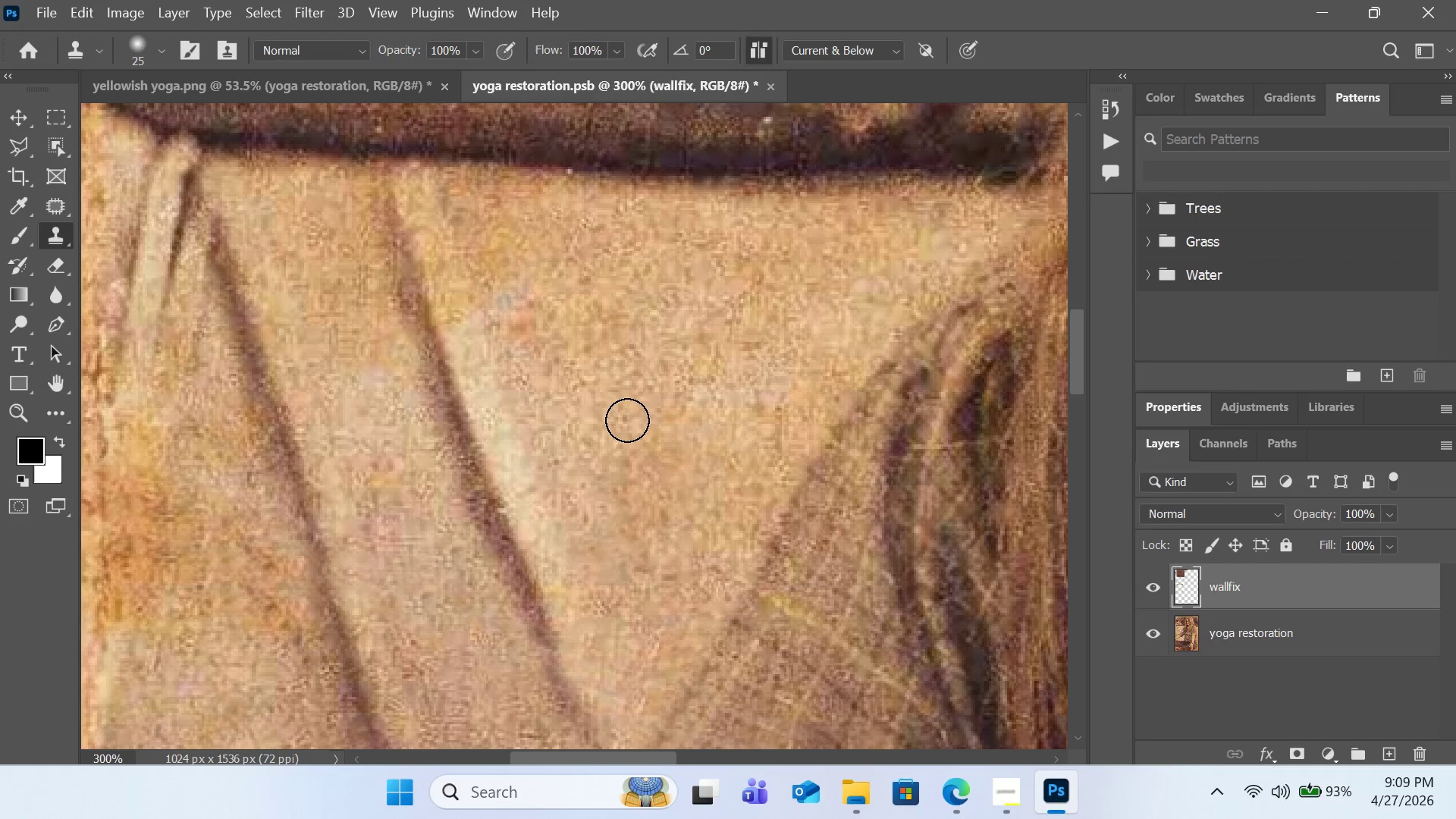 
hold_key(key=AltLeft, duration=0.48)
 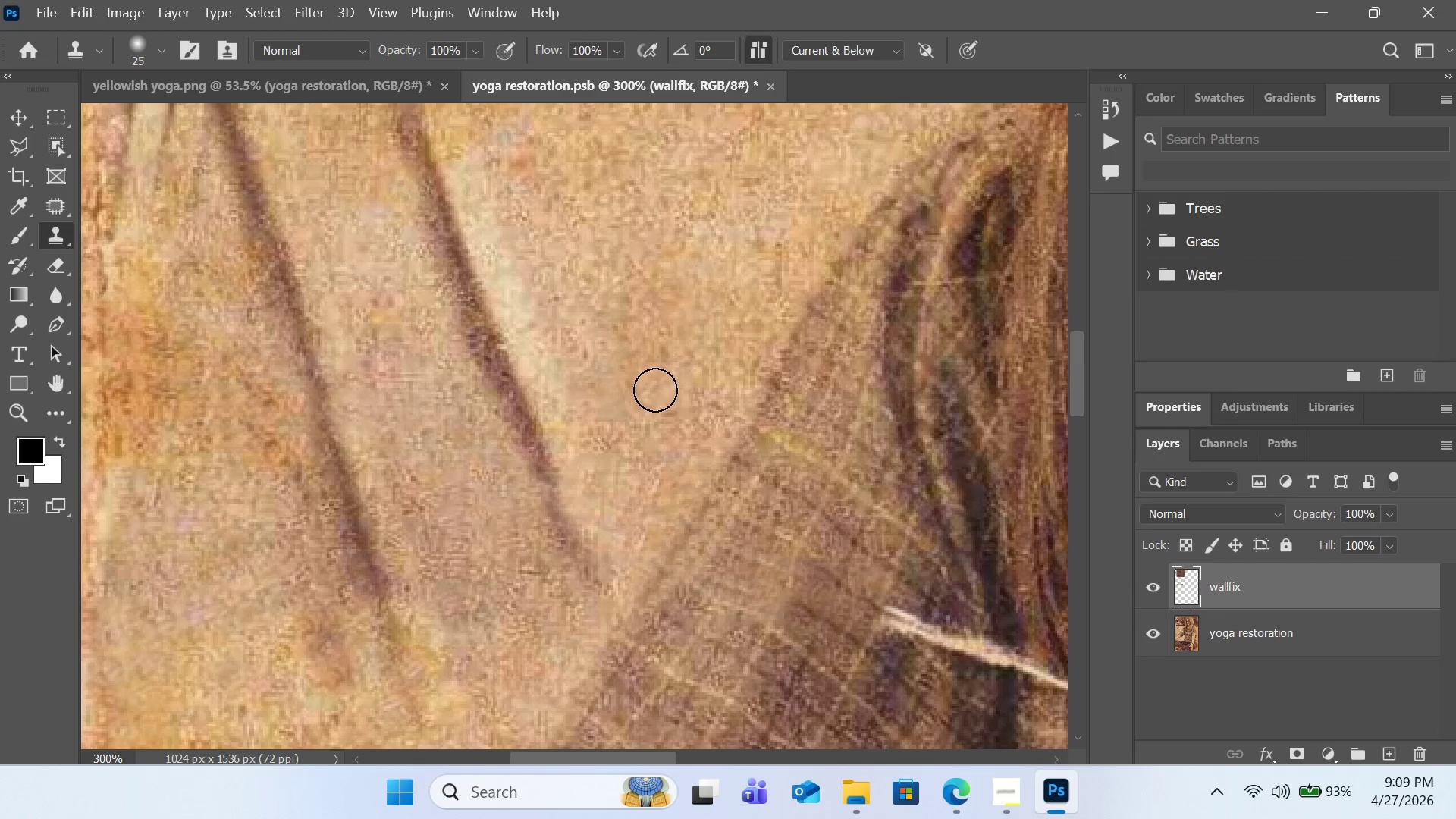 
scroll: coordinate [632, 416], scroll_direction: down, amount: 9.0
 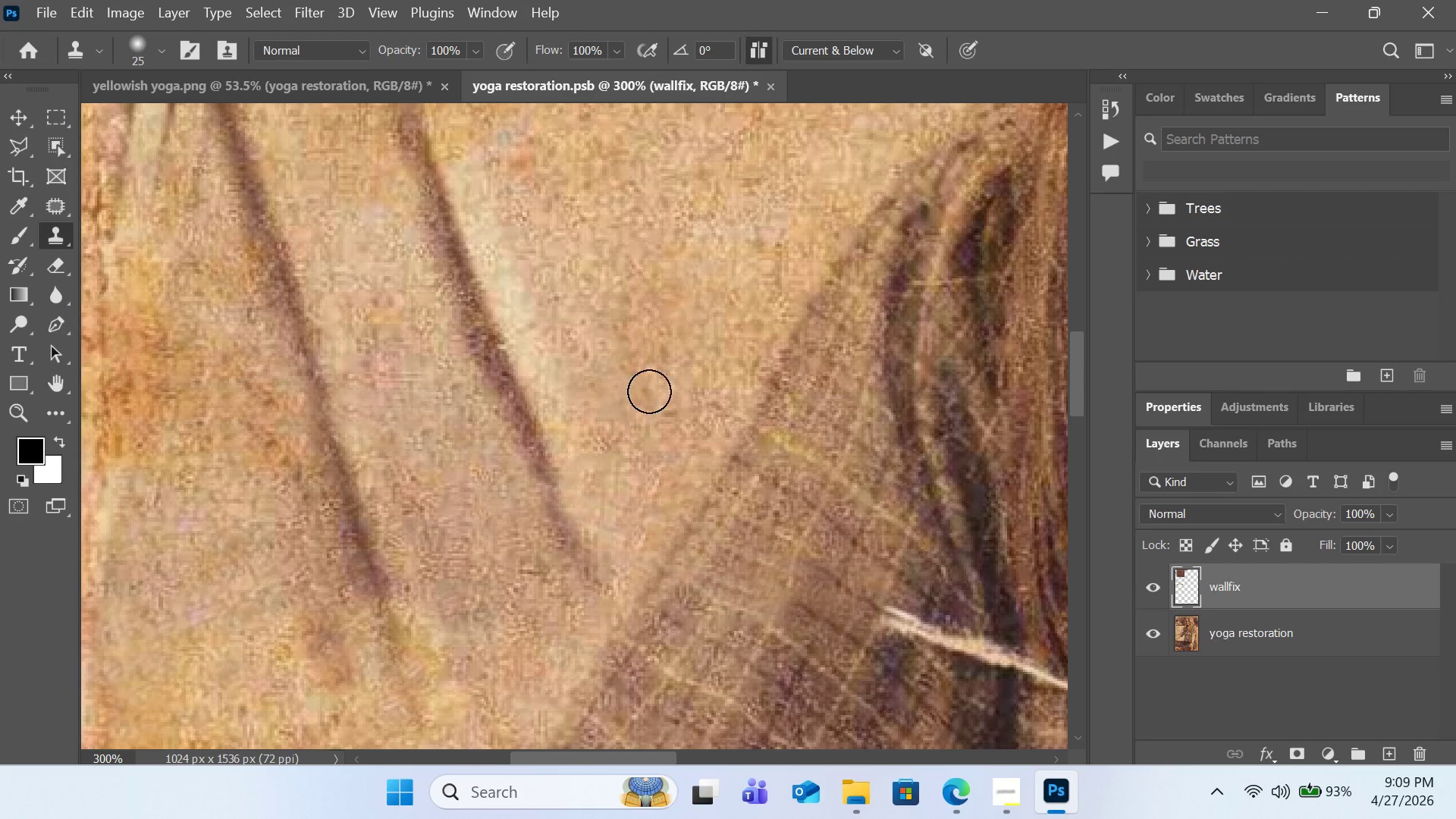 
left_click([668, 358])
 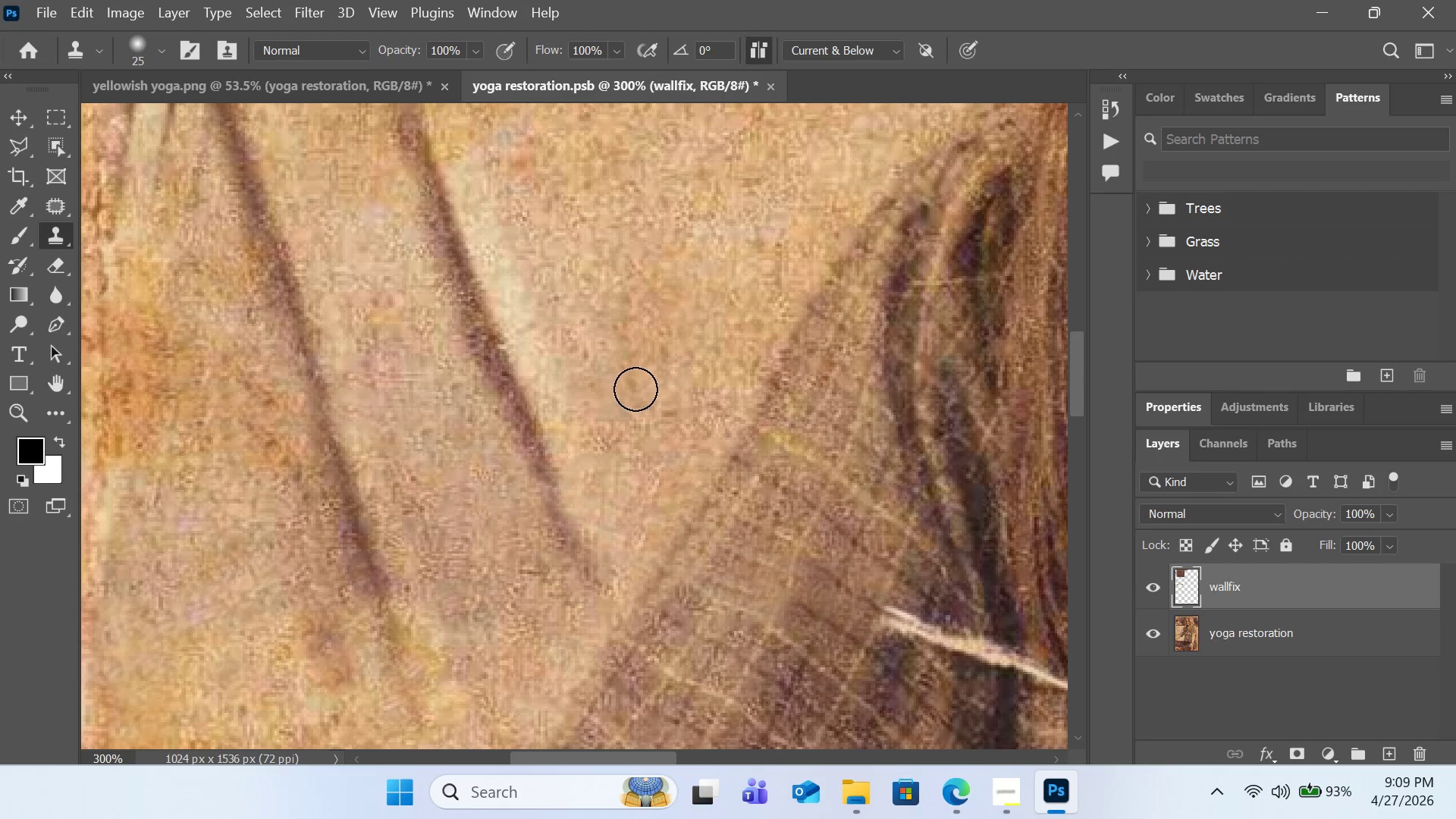 
double_click([635, 391])
 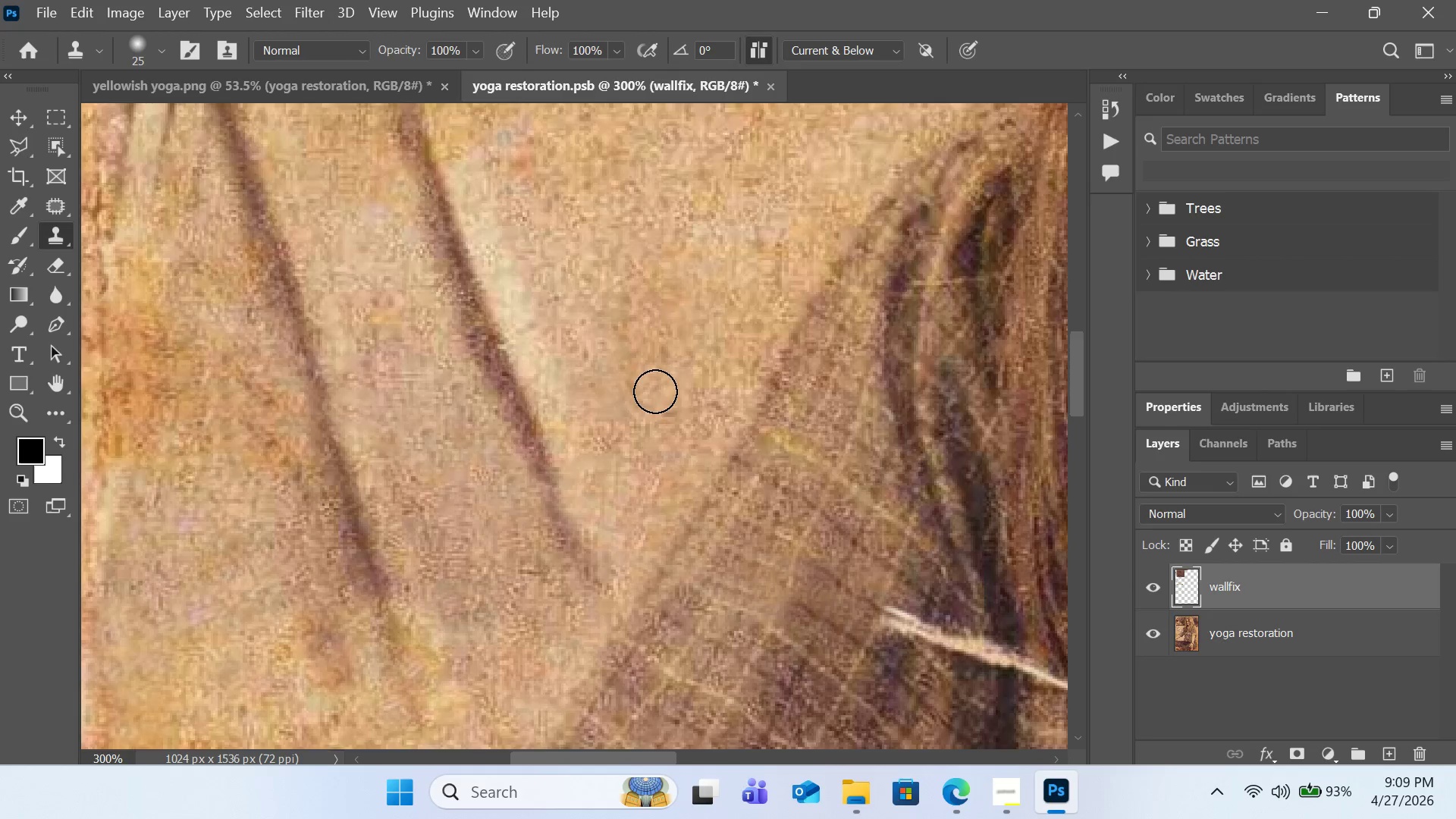 
hold_key(key=AltLeft, duration=0.64)
 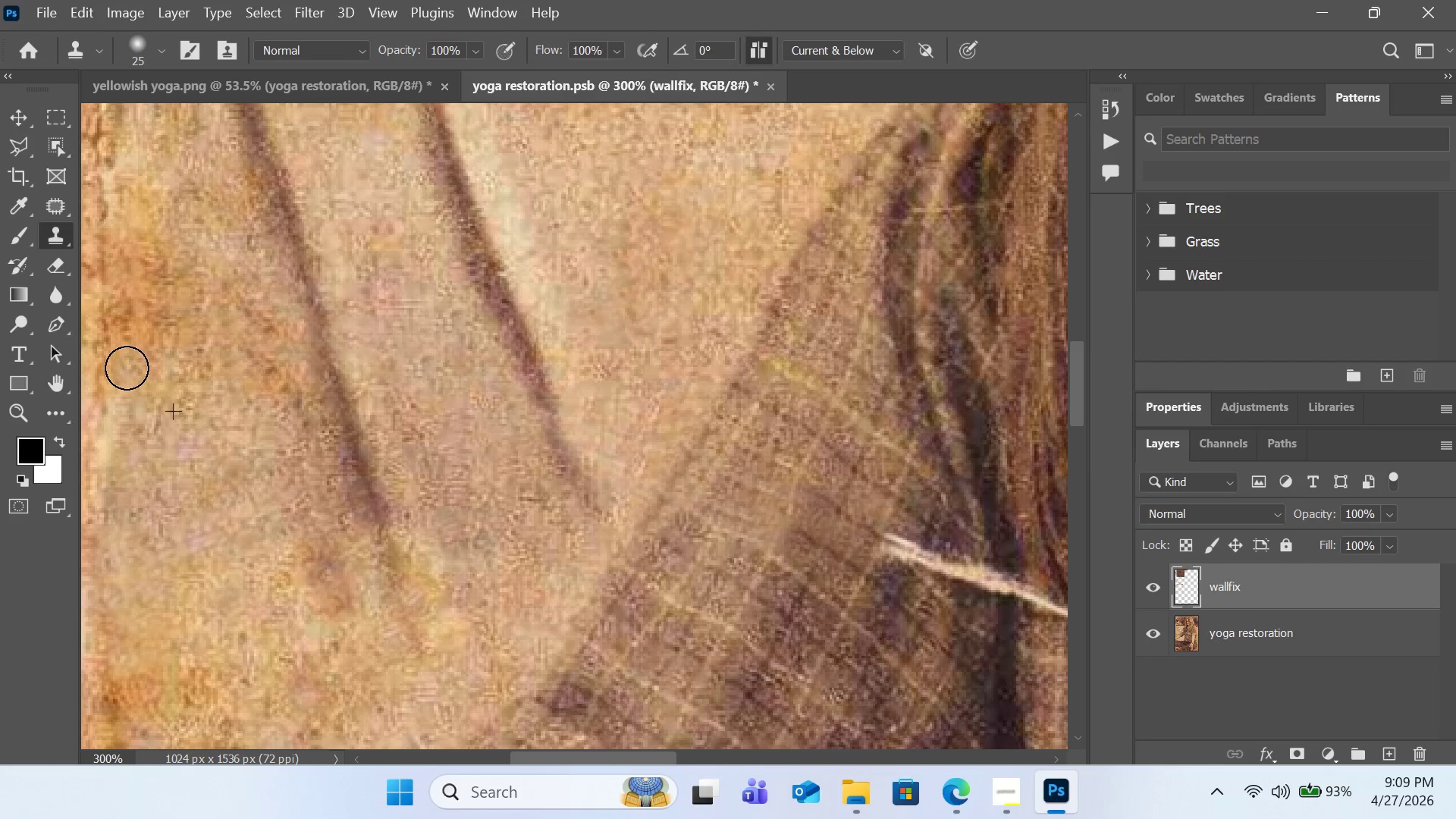 
scroll: coordinate [249, 344], scroll_direction: down, amount: 4.0
 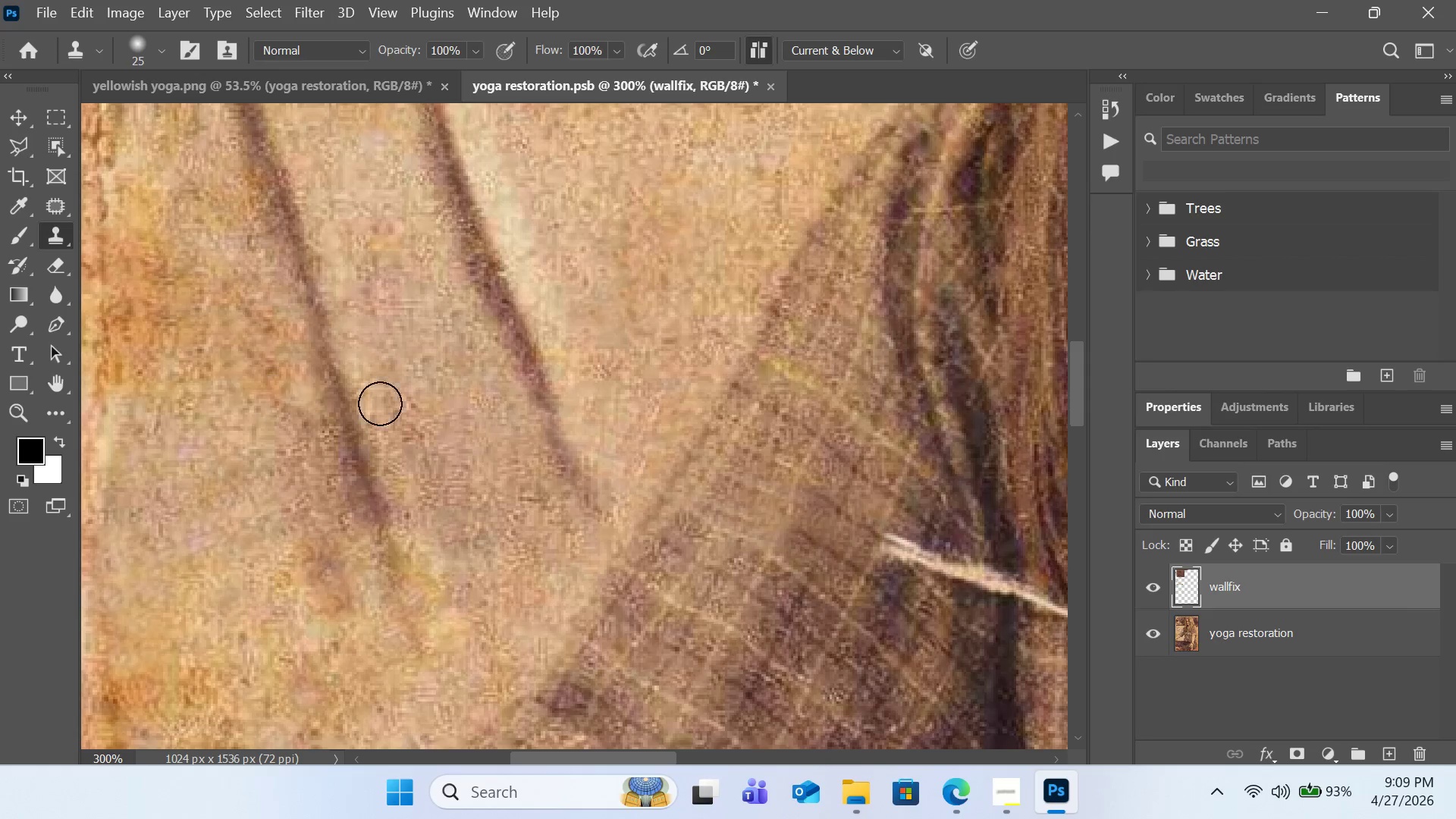 
left_click([173, 411])
 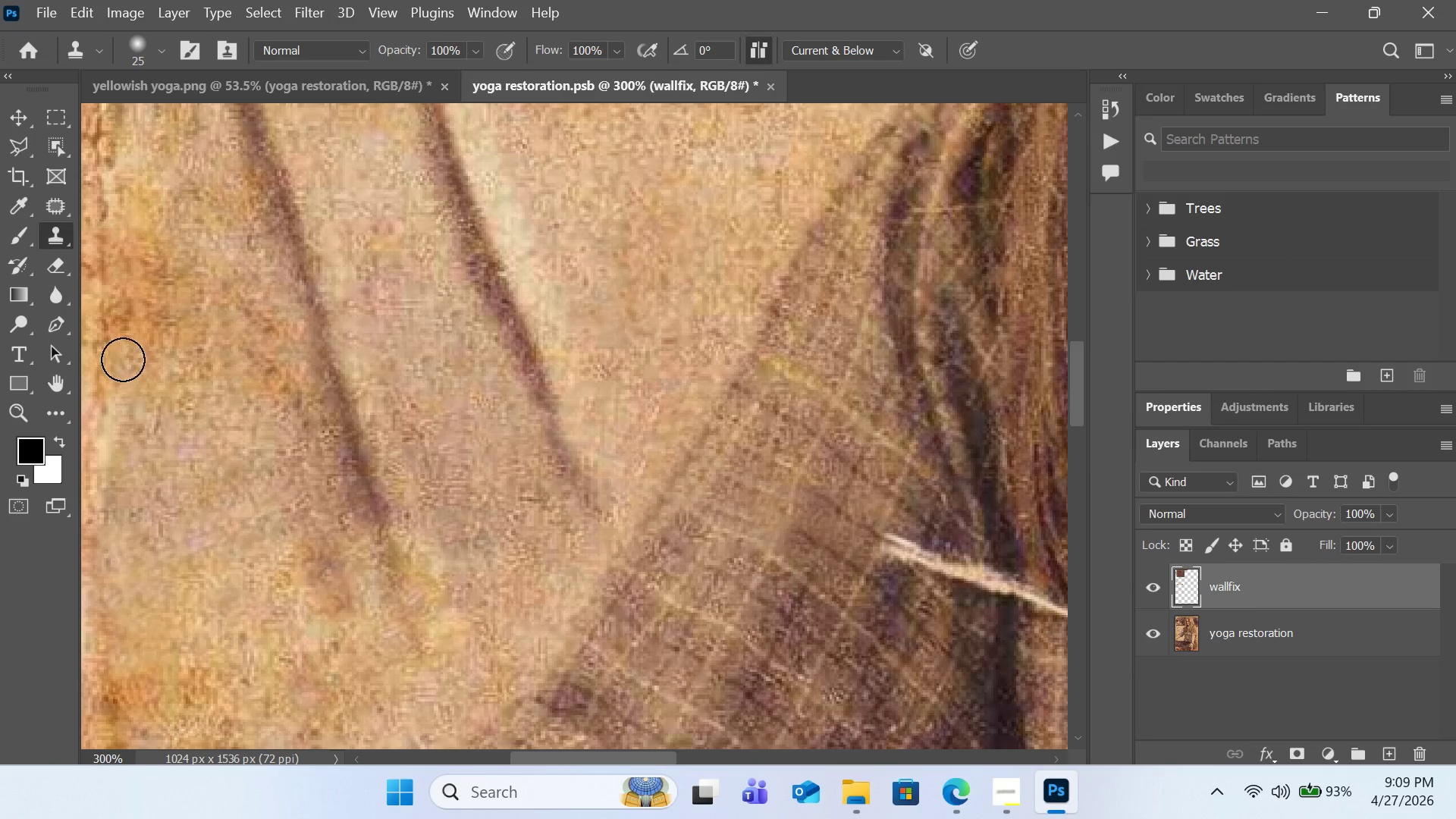 
double_click([126, 339])
 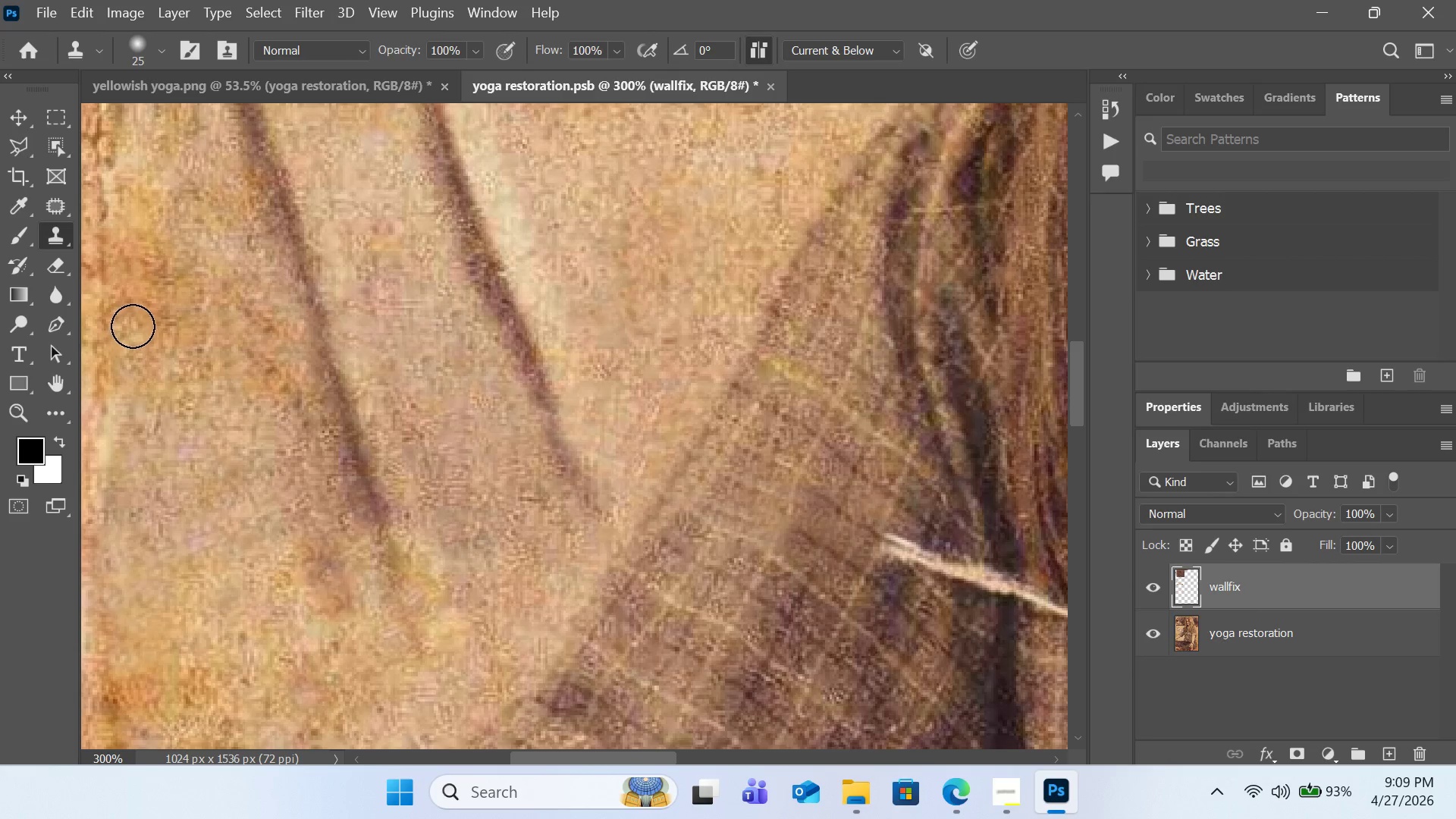 
left_click([134, 326])
 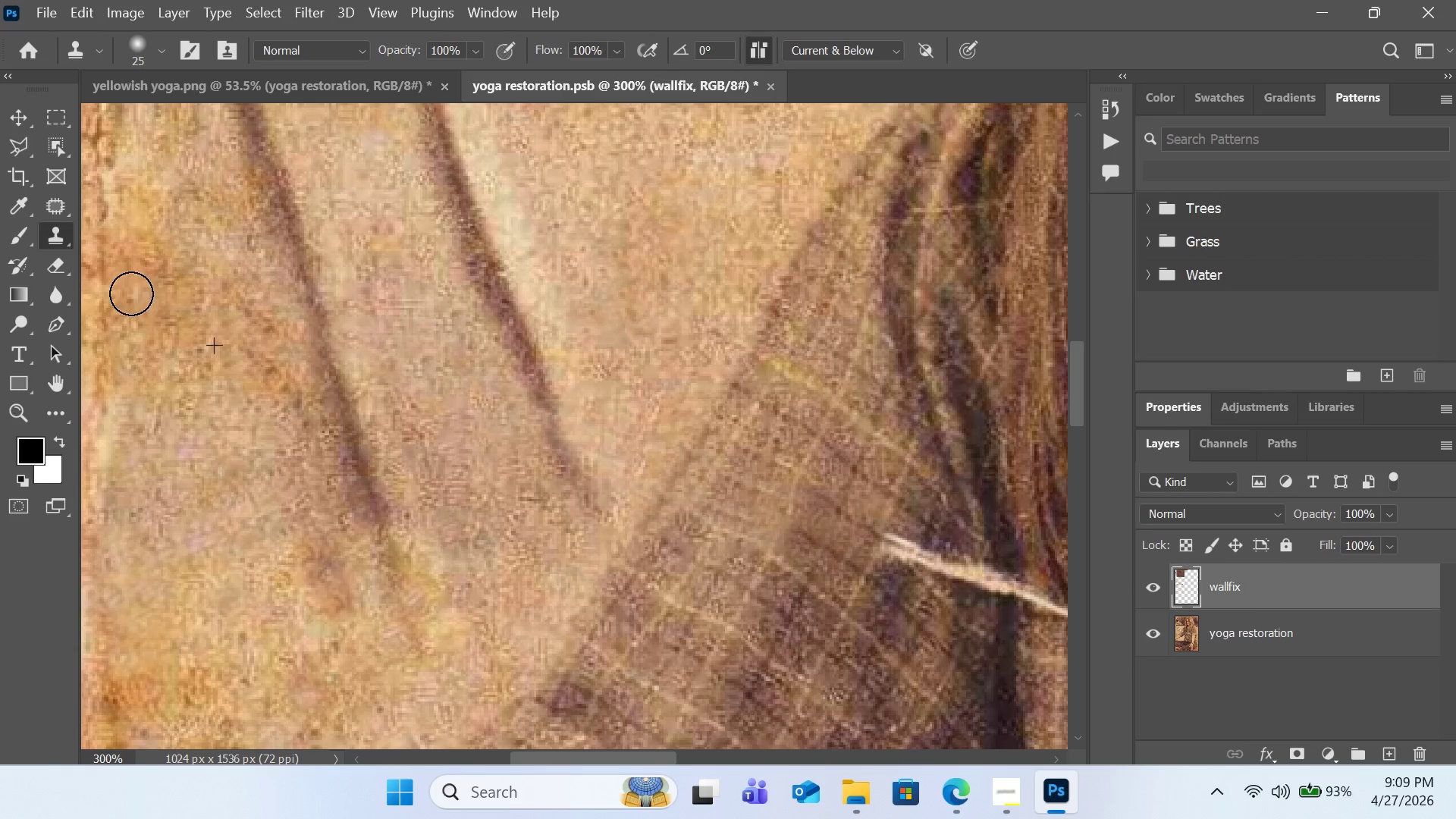 
hold_key(key=AltLeft, duration=0.52)
left_click([249, 253])
 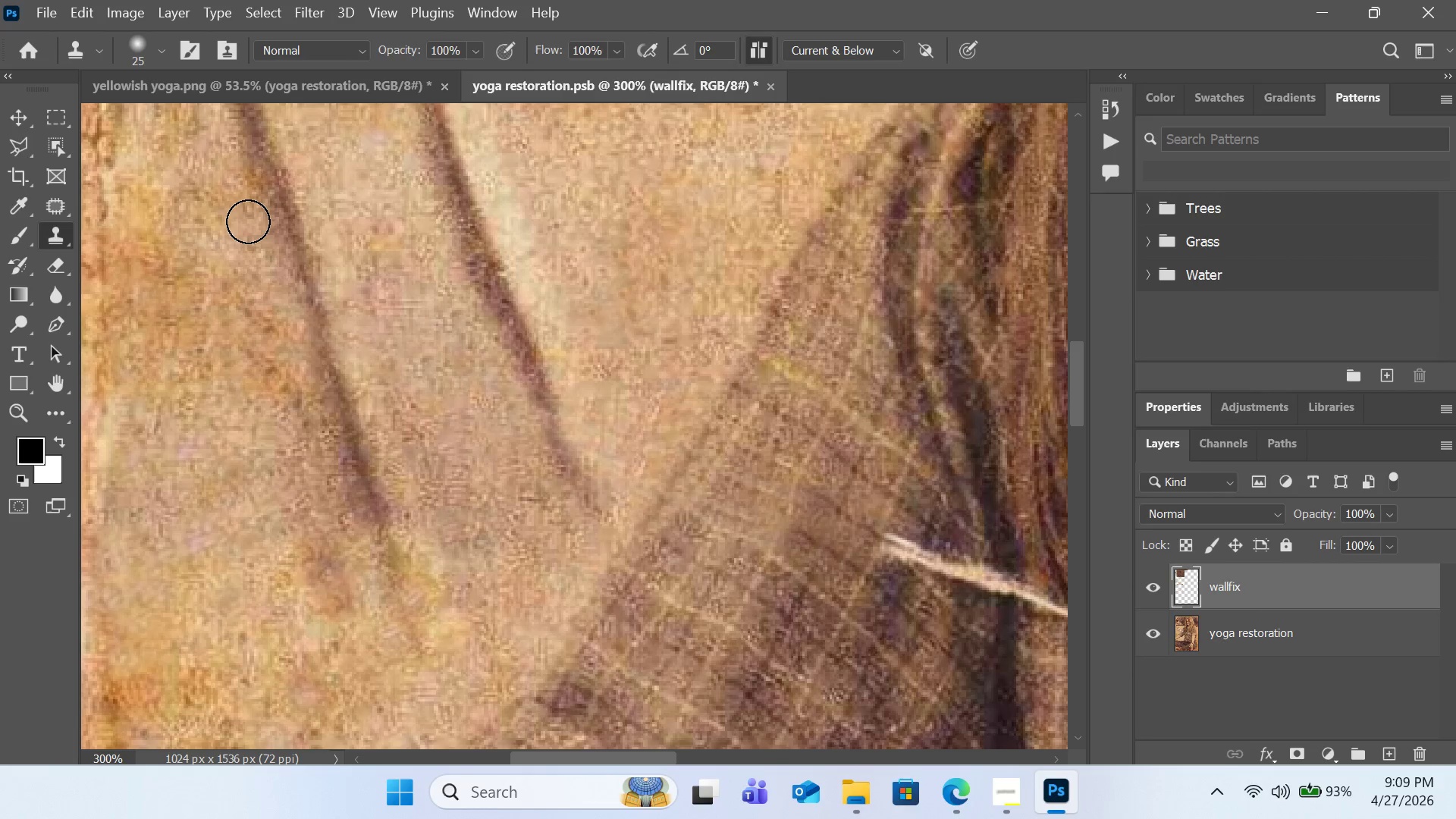 
double_click([248, 221])
 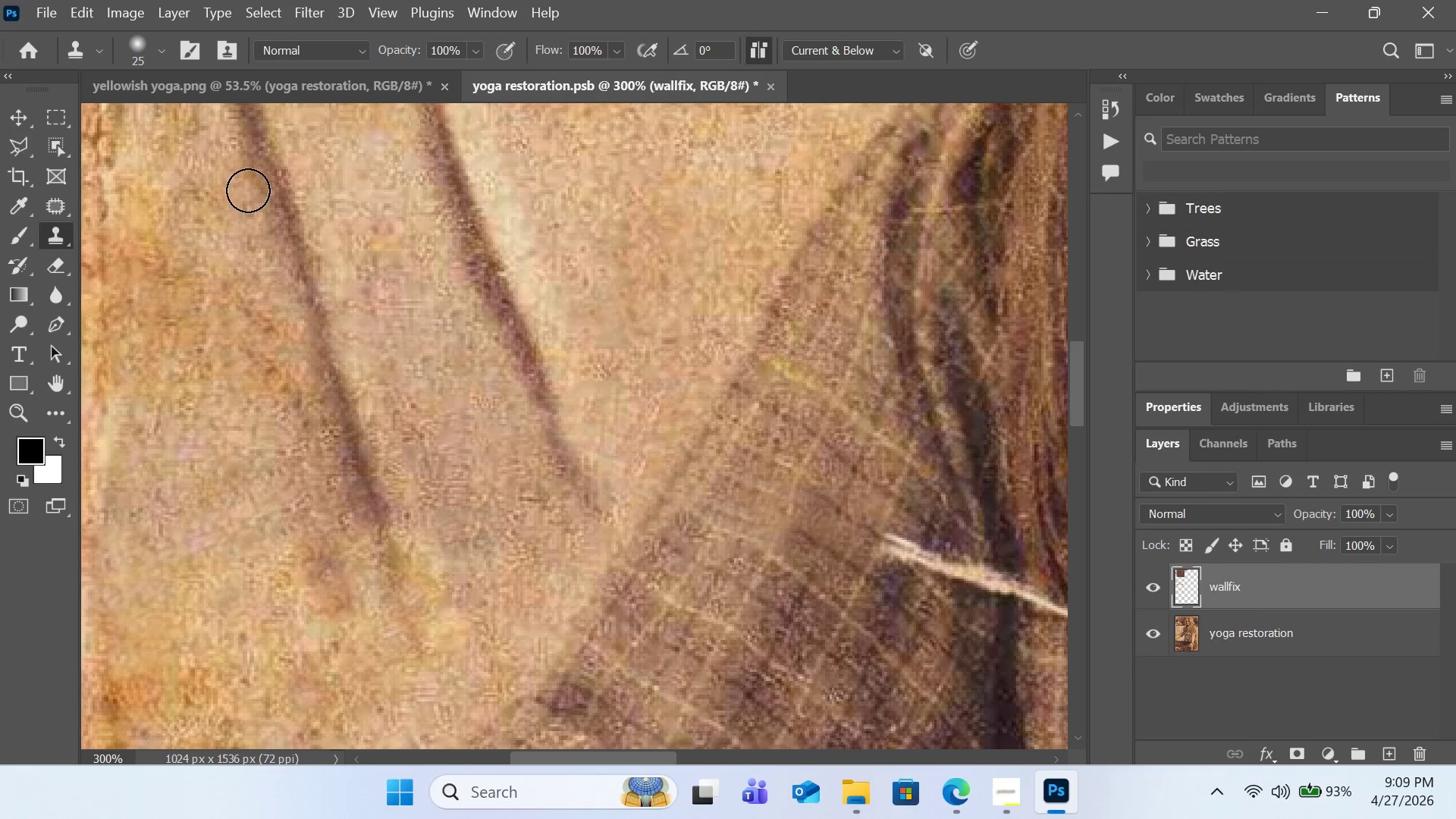 
triple_click([248, 190])
 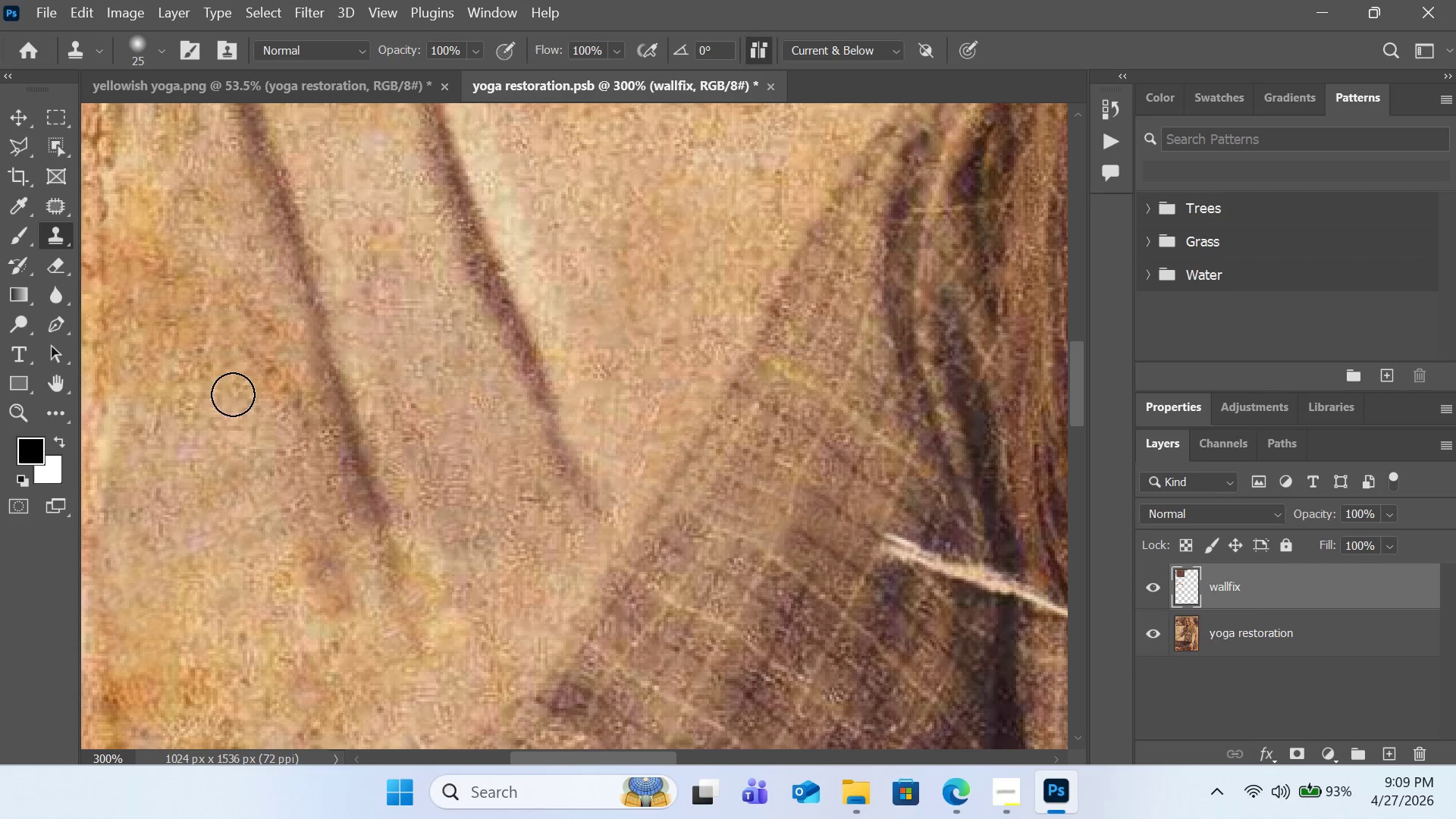 
key(Alt+AltLeft)
 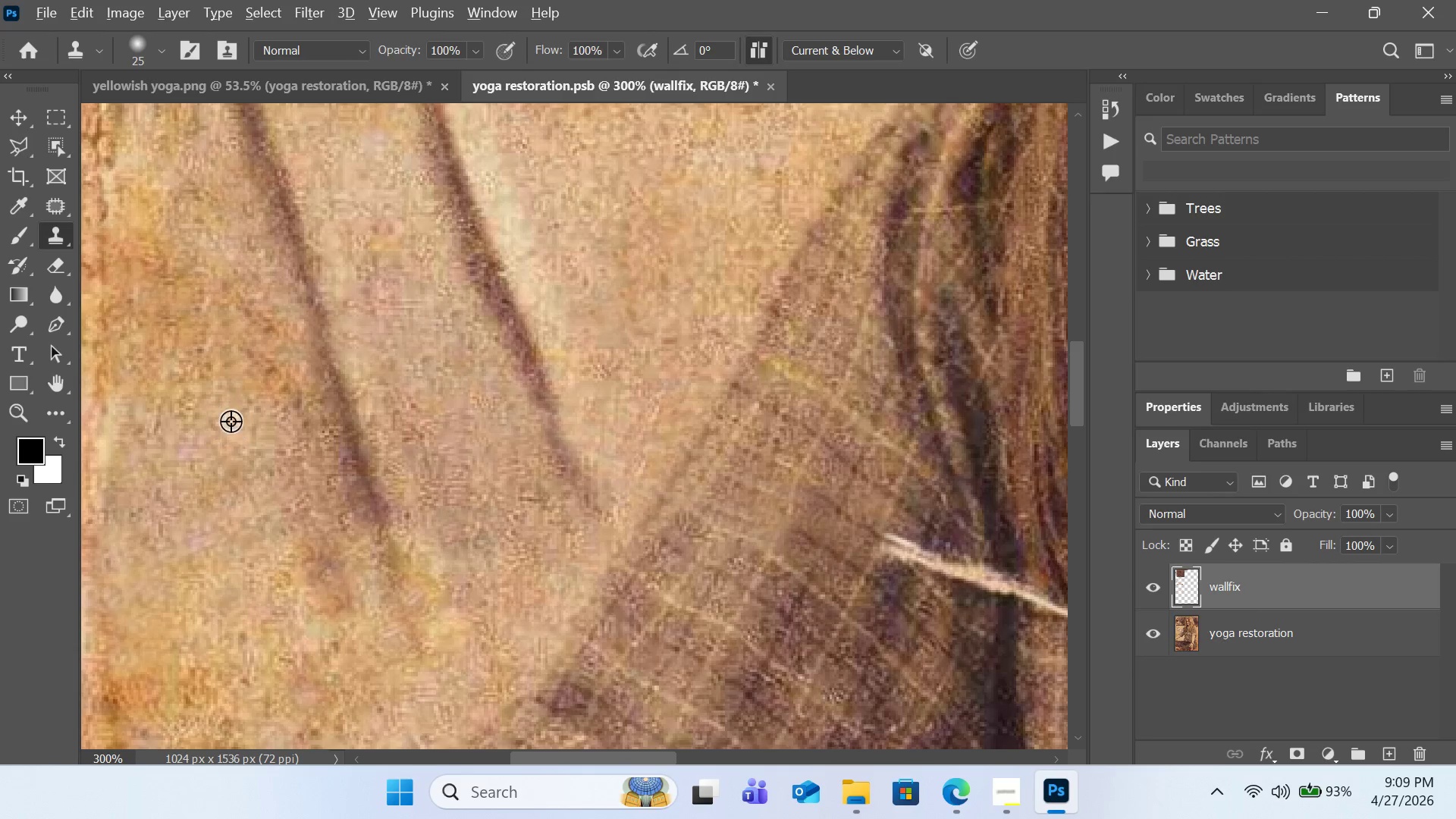 
left_click([231, 421])
 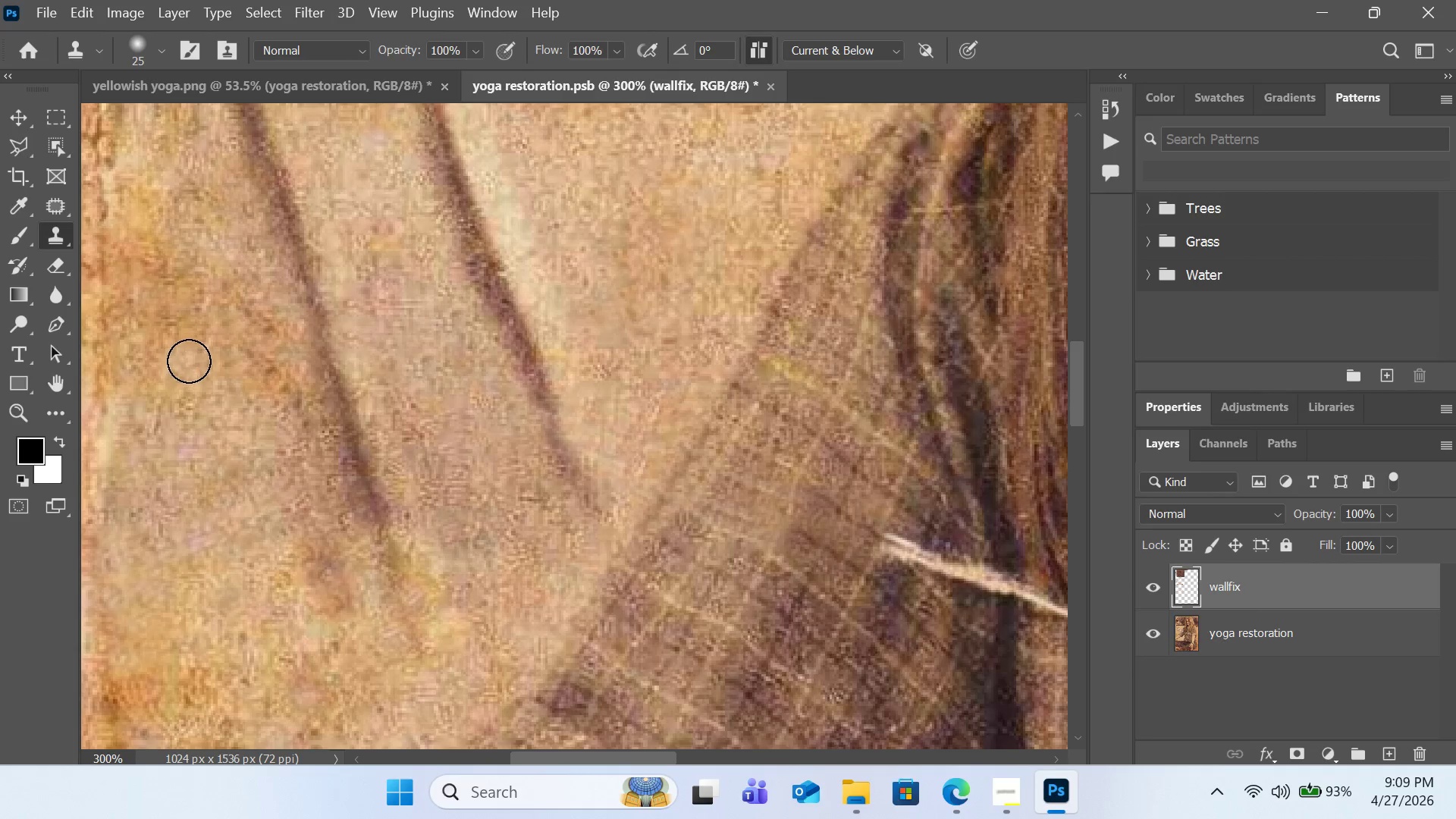 
double_click([189, 362])
 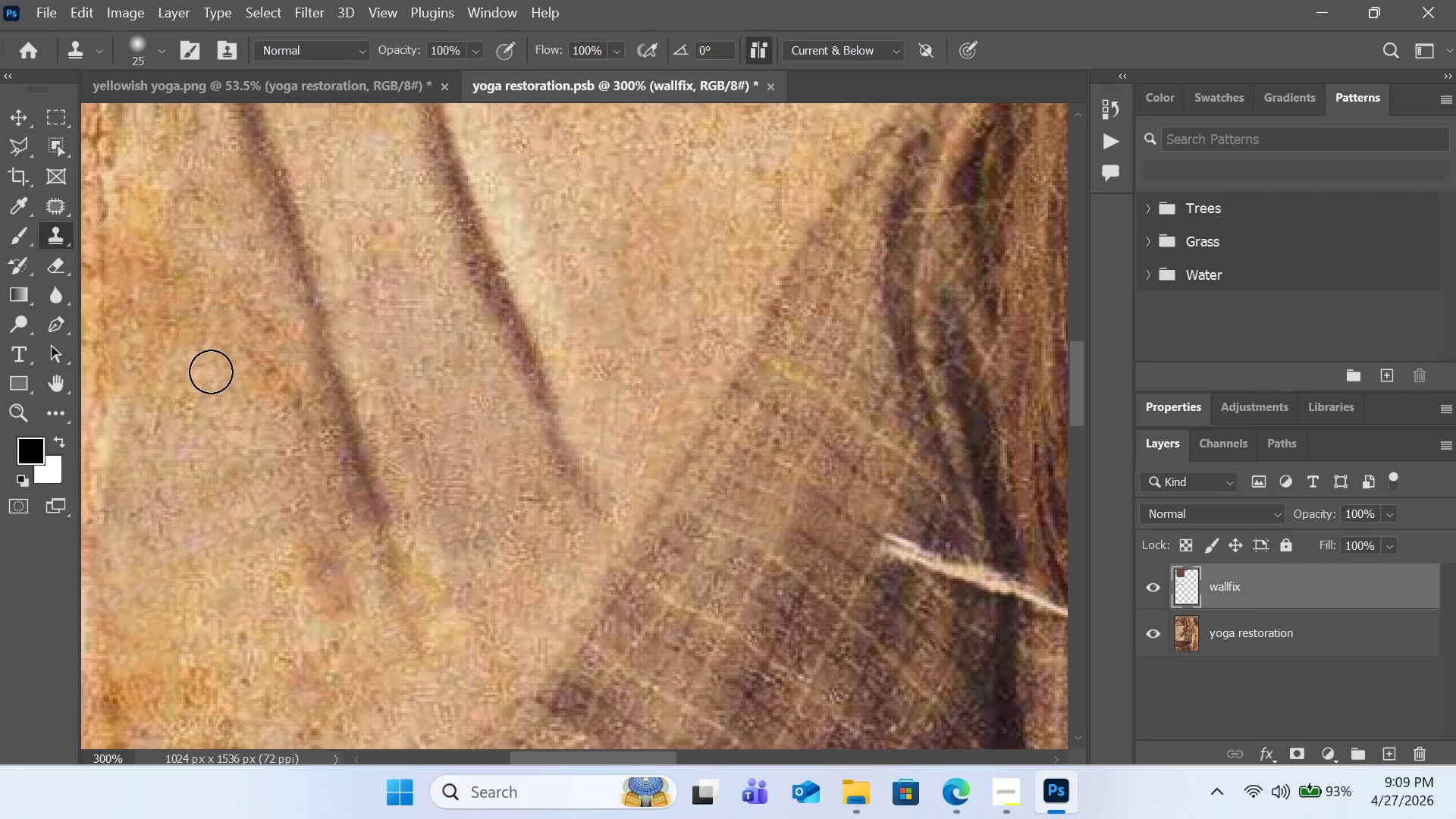 
triple_click([211, 373])
 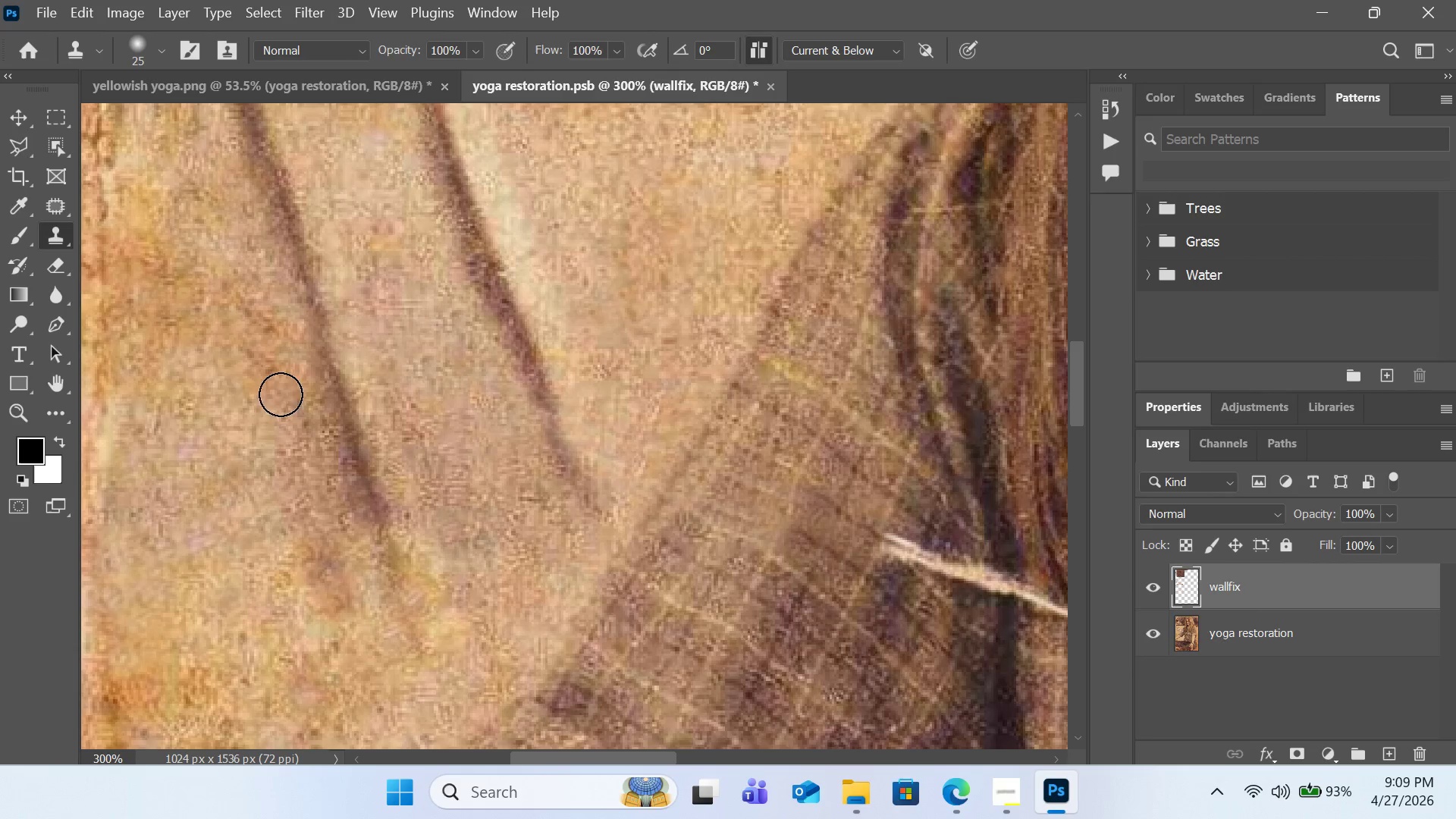 
key(Alt+AltLeft)
 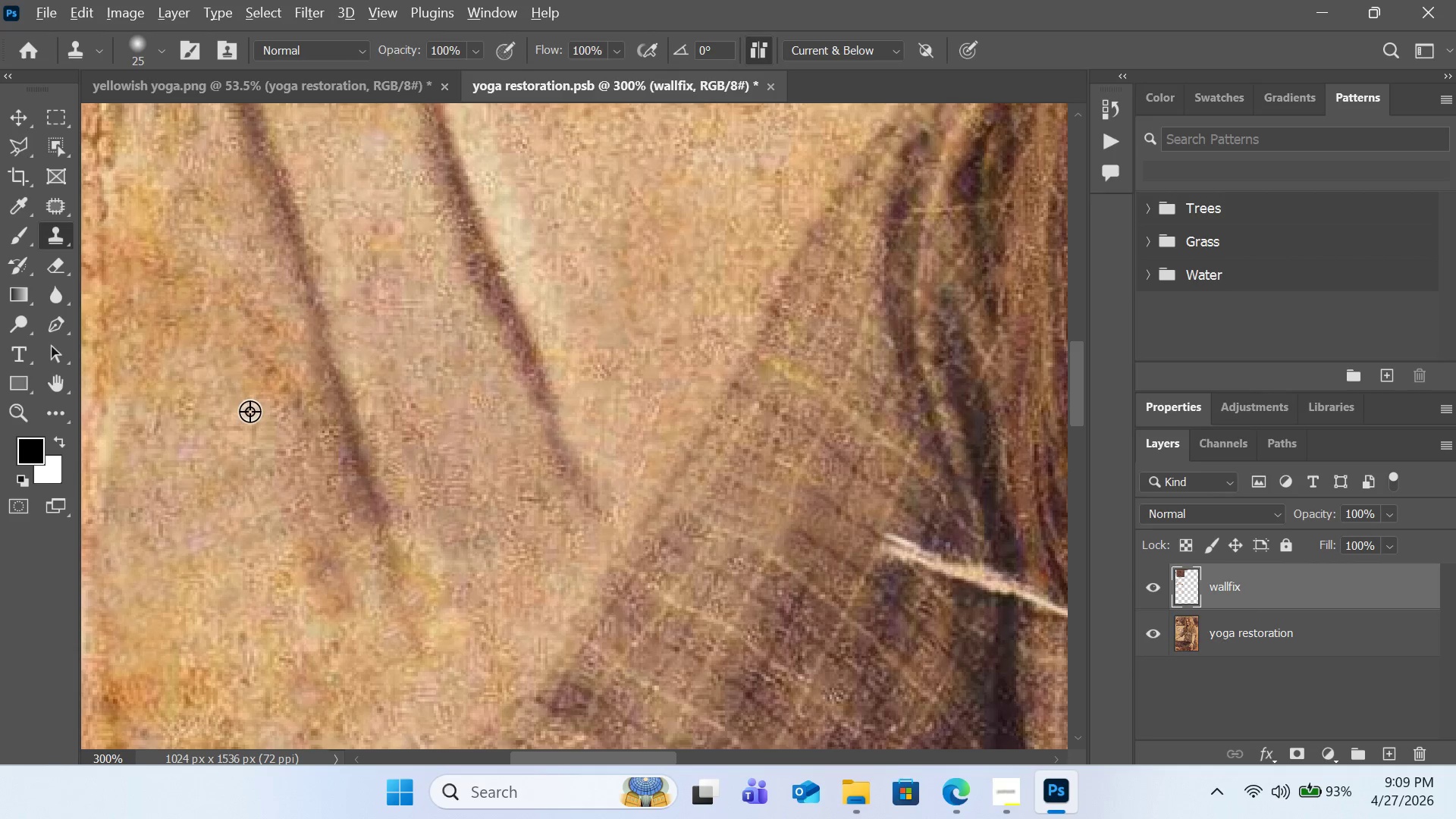 
left_click([249, 411])
 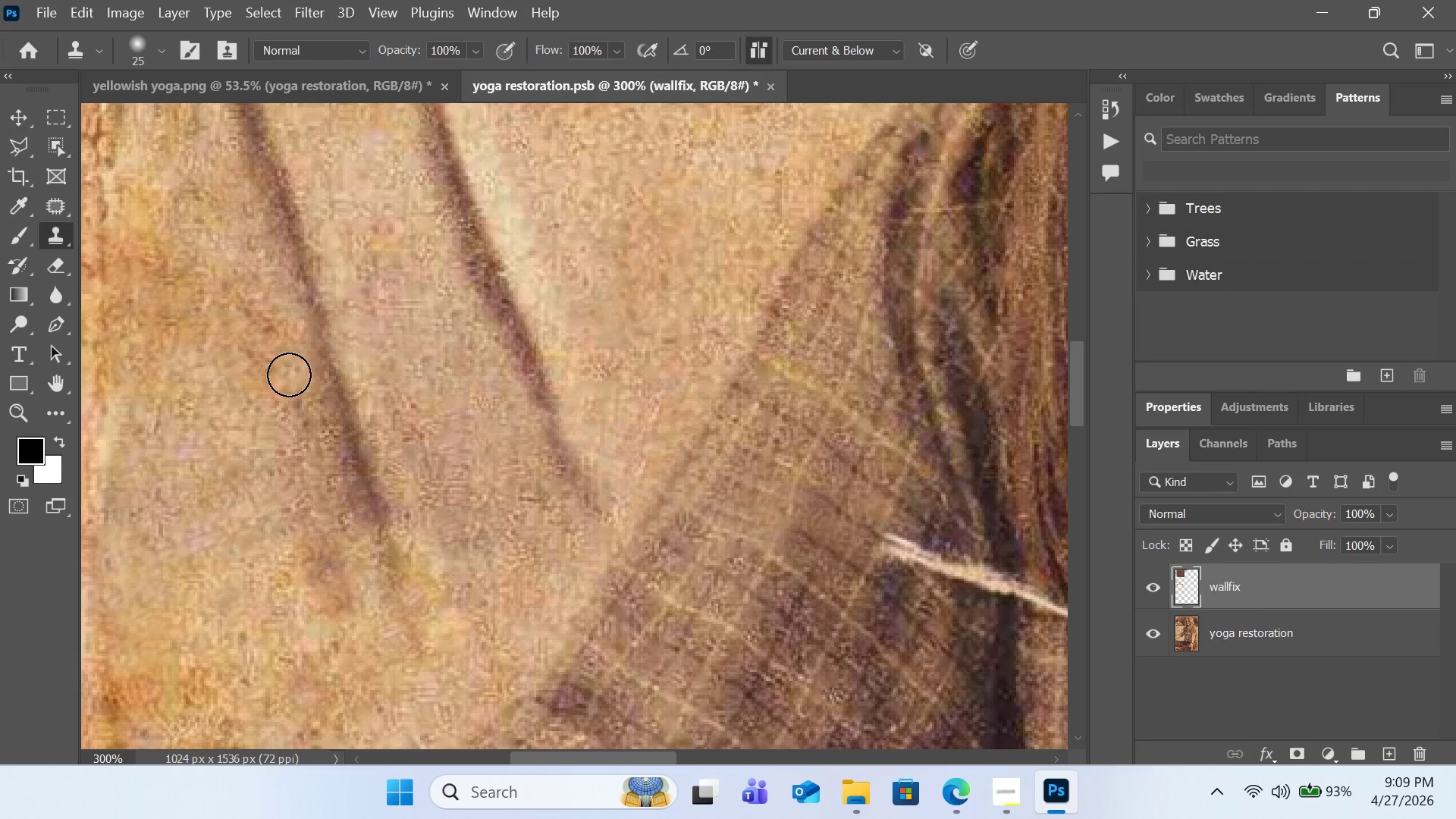 
double_click([290, 375])
 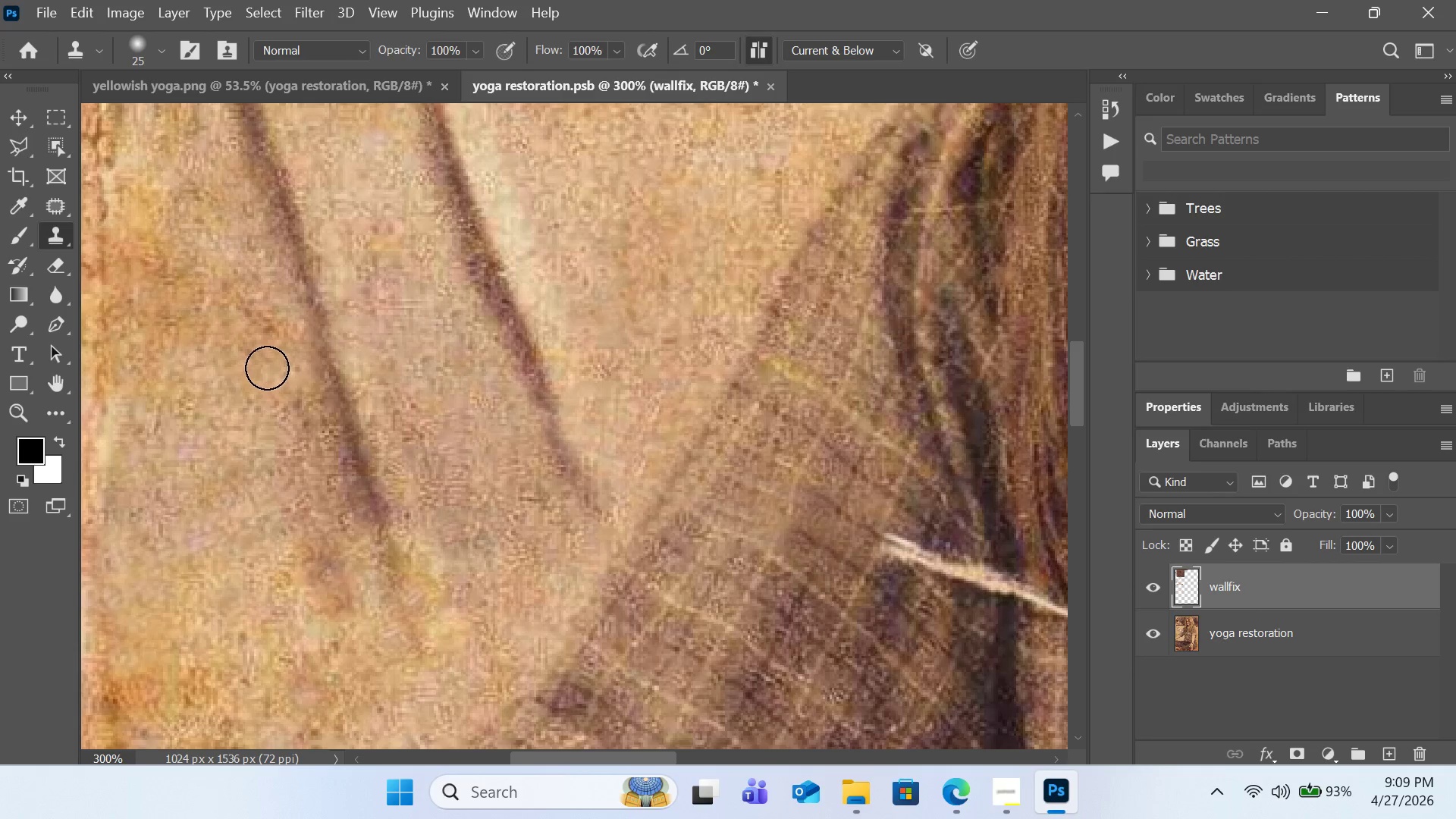 
left_click([267, 368])
 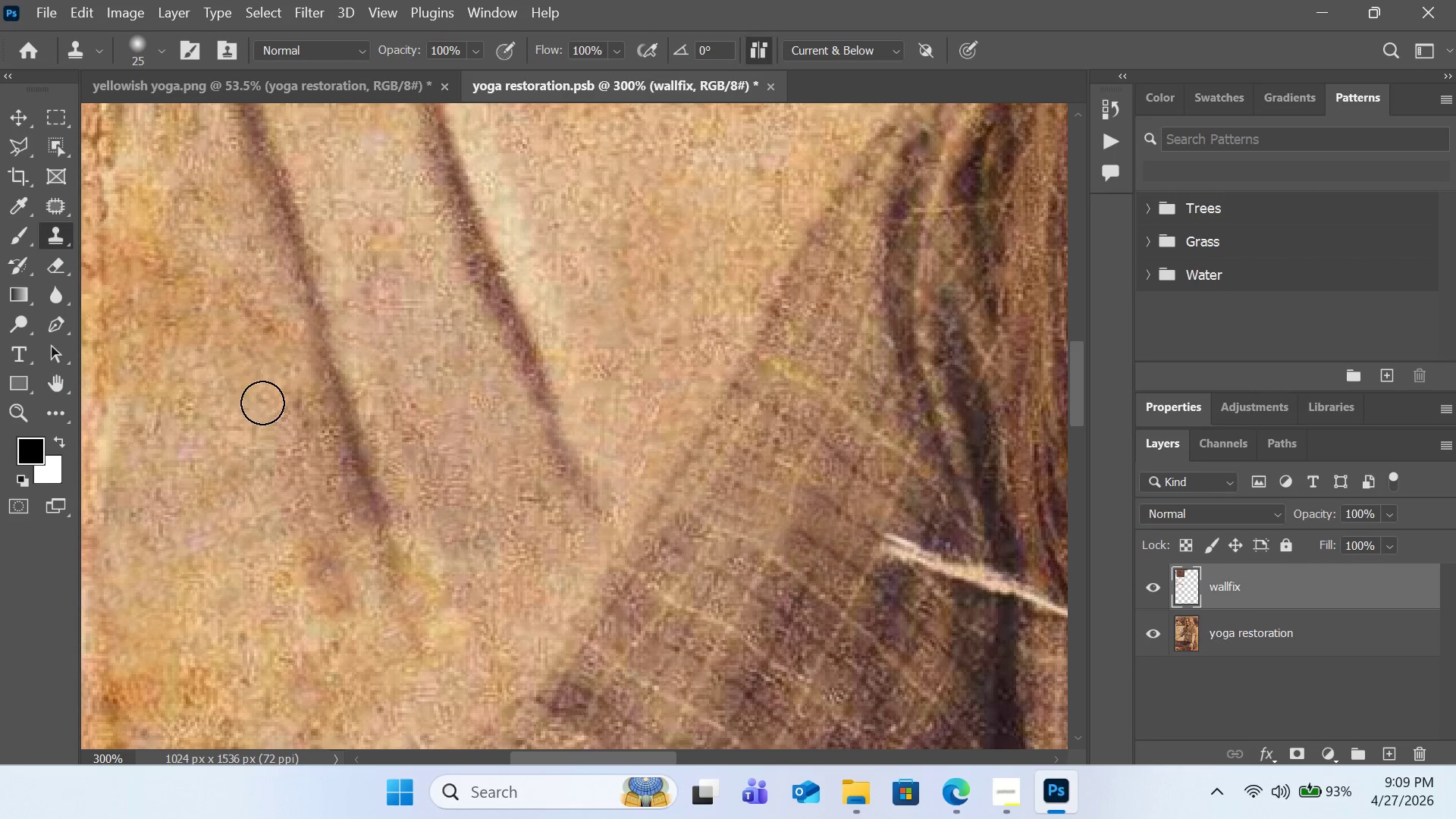 
hold_key(key=AltLeft, duration=0.56)
left_click([283, 295])
 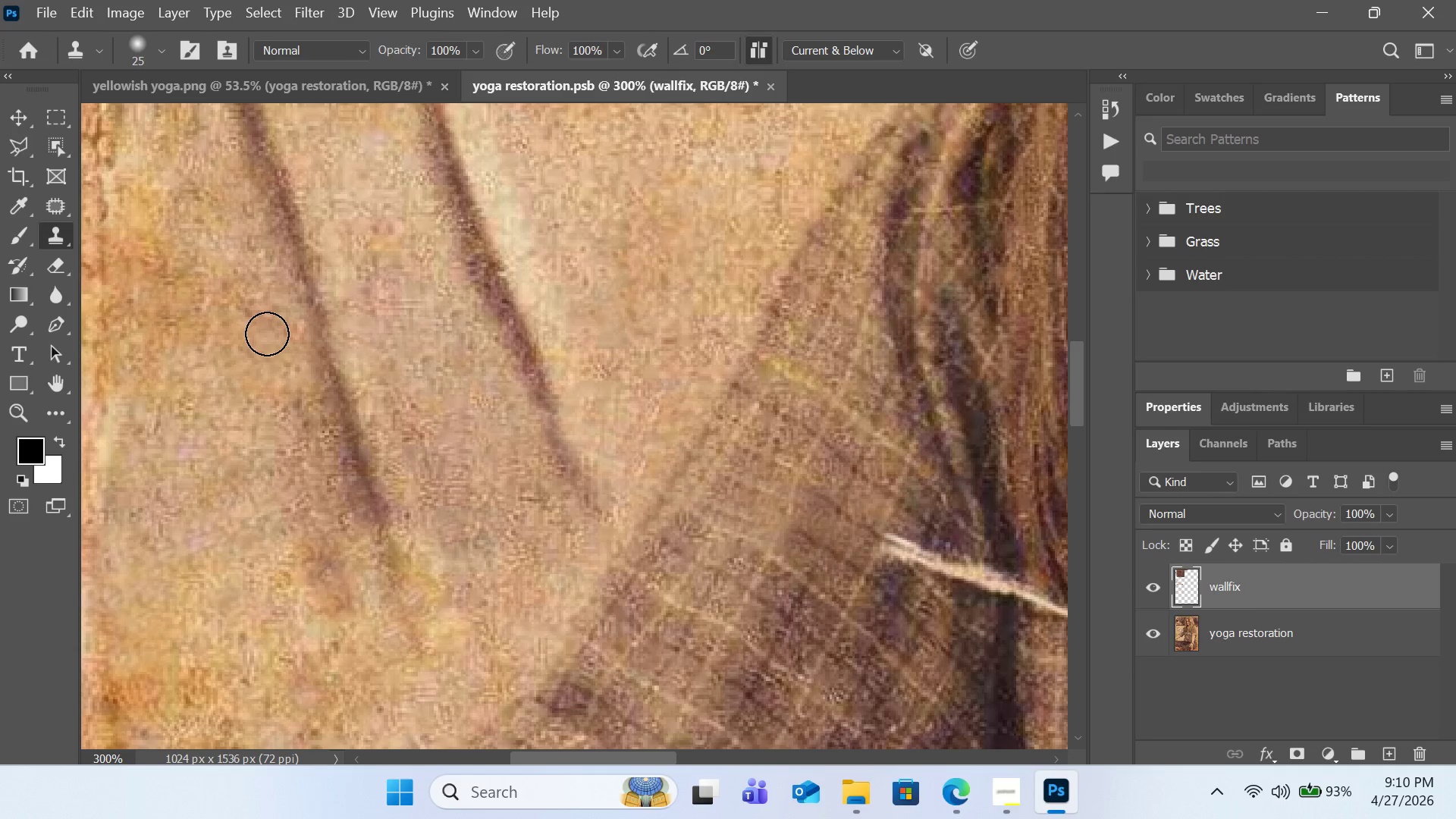 
double_click([267, 334])
 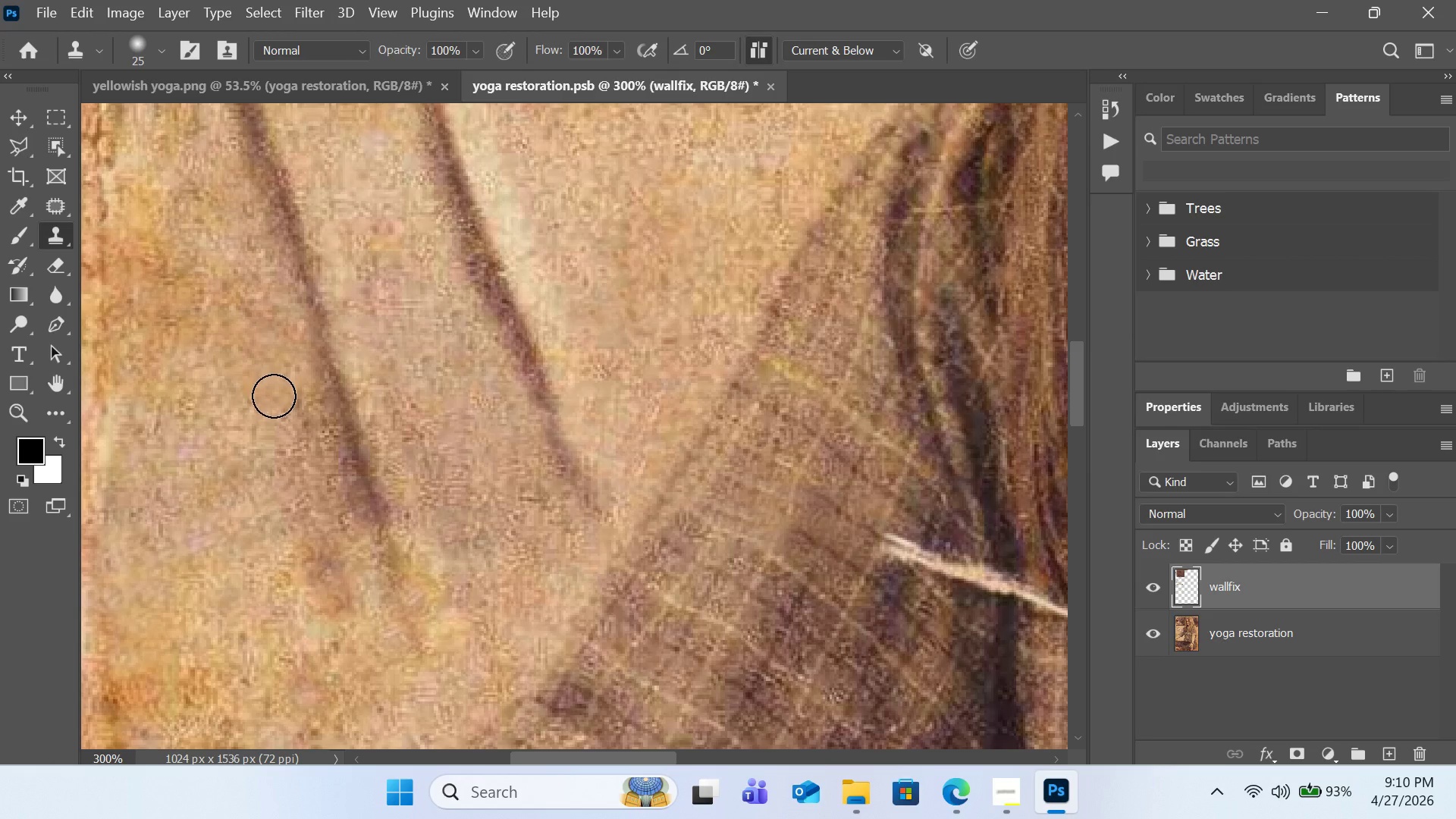 
hold_key(key=AltLeft, duration=0.39)
left_click([296, 516])
 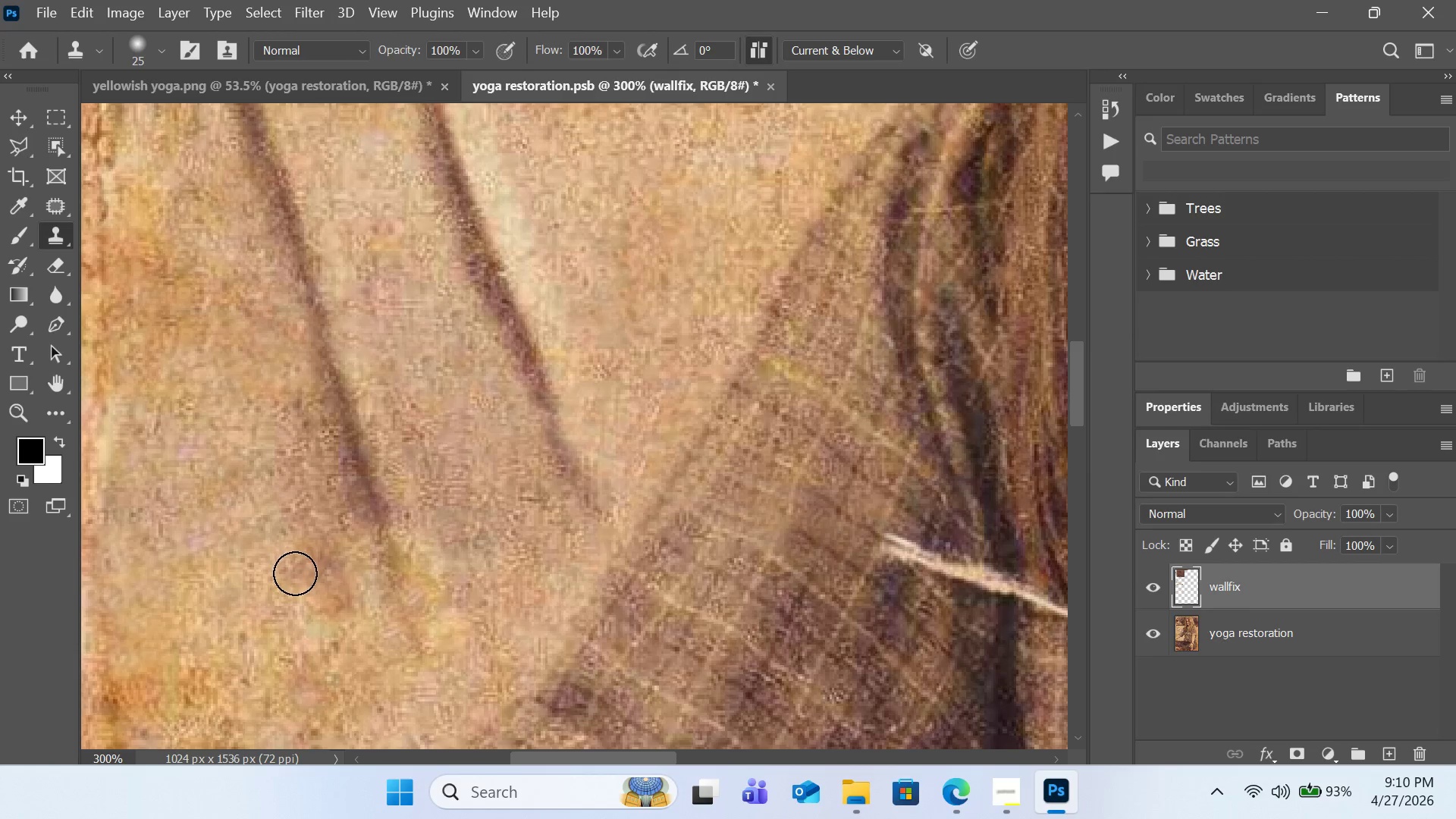 
left_click([295, 573])
 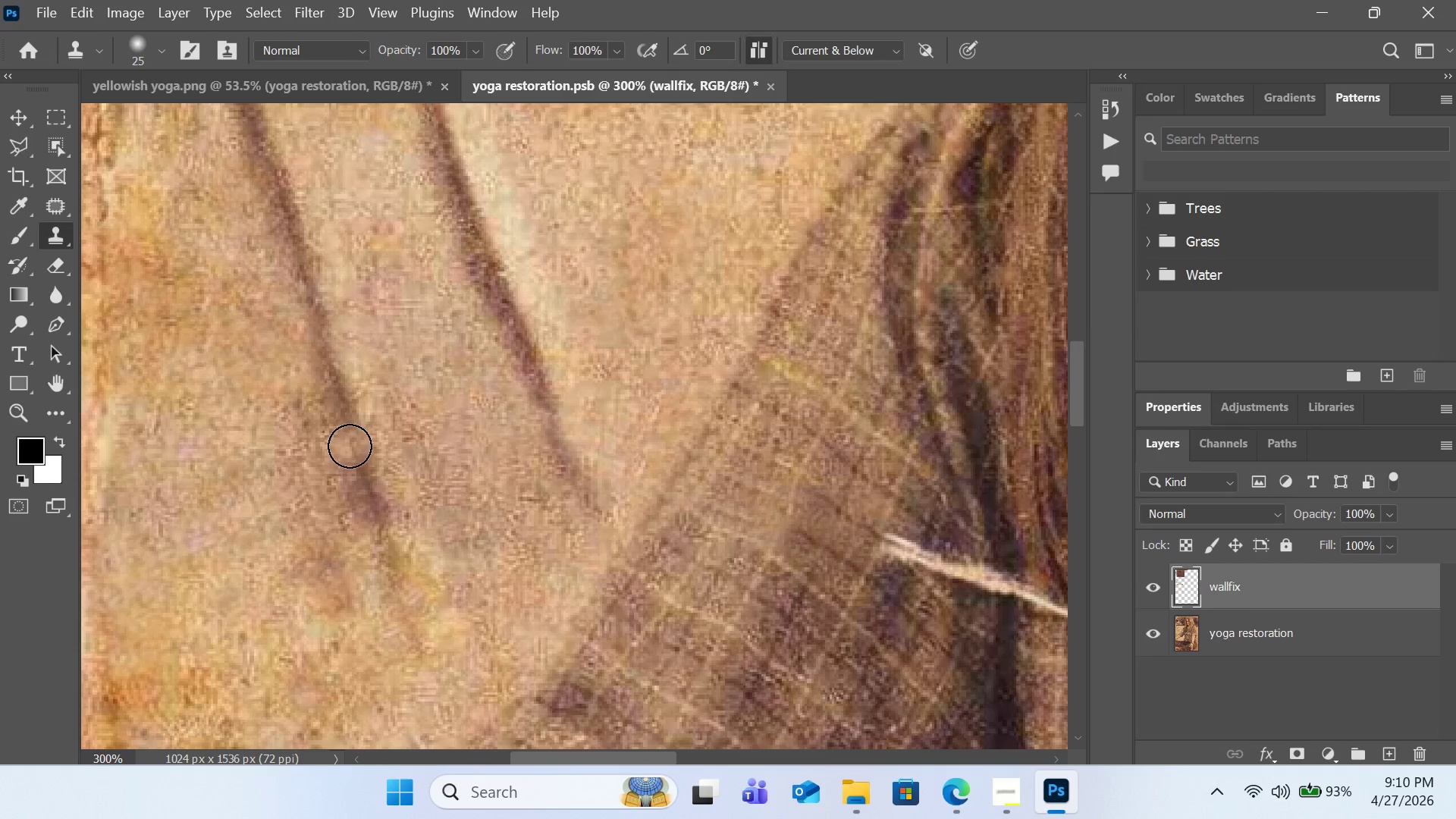 
hold_key(key=AltLeft, duration=0.53)
 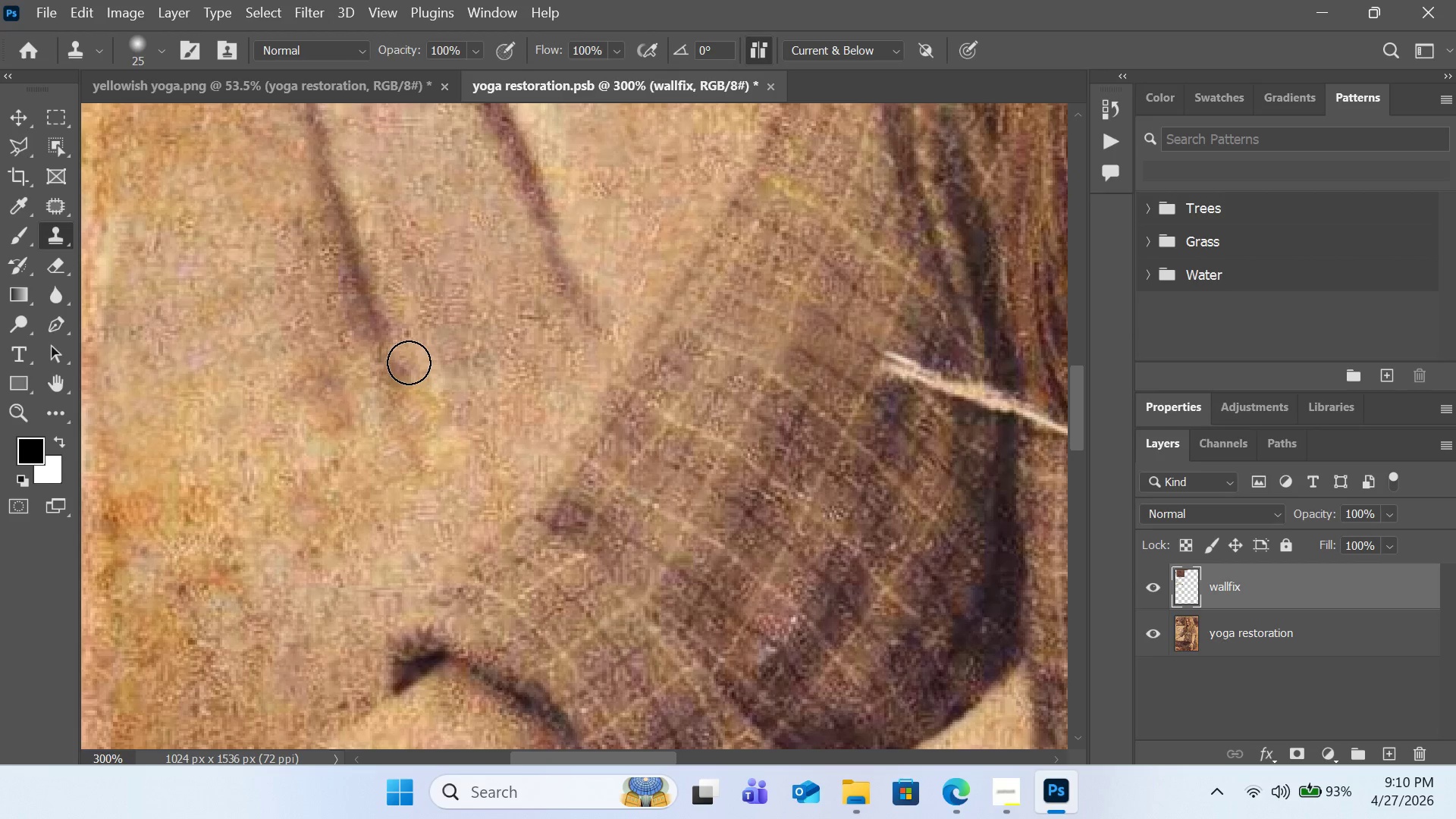 
scroll: coordinate [350, 435], scroll_direction: down, amount: 10.0
 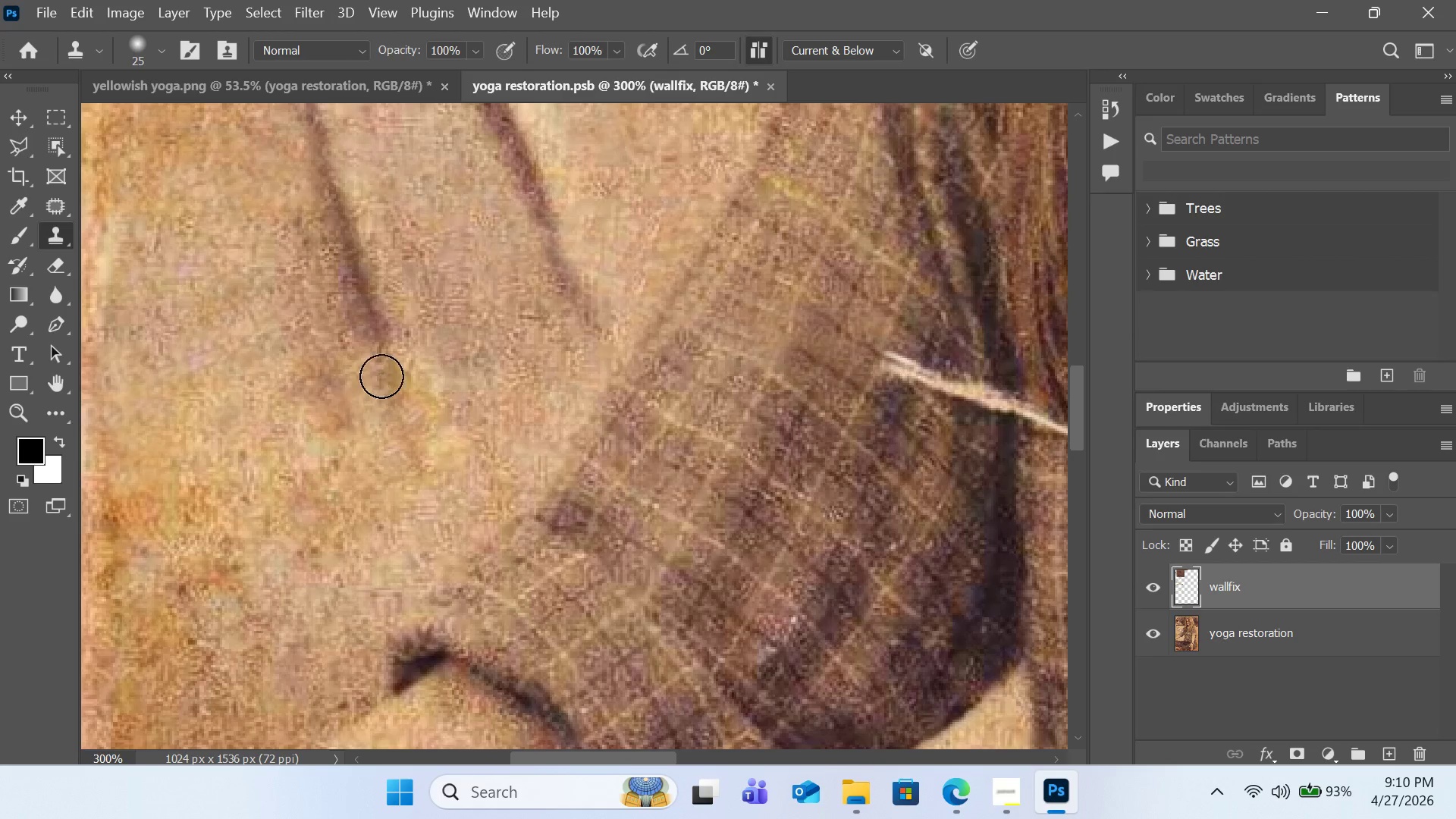 
left_click([410, 362])
 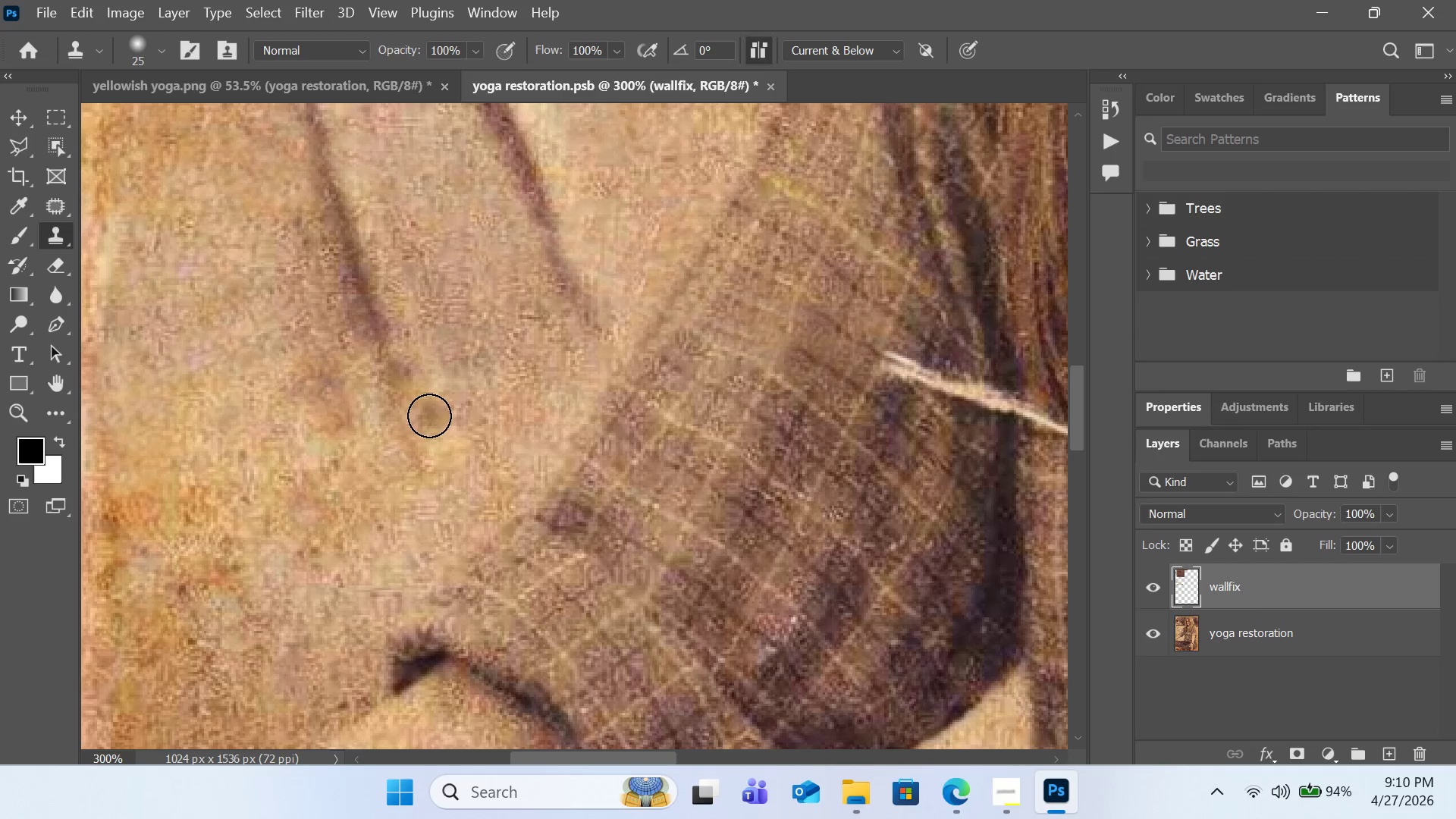 
hold_key(key=AltLeft, duration=0.69)
left_click([378, 261])
 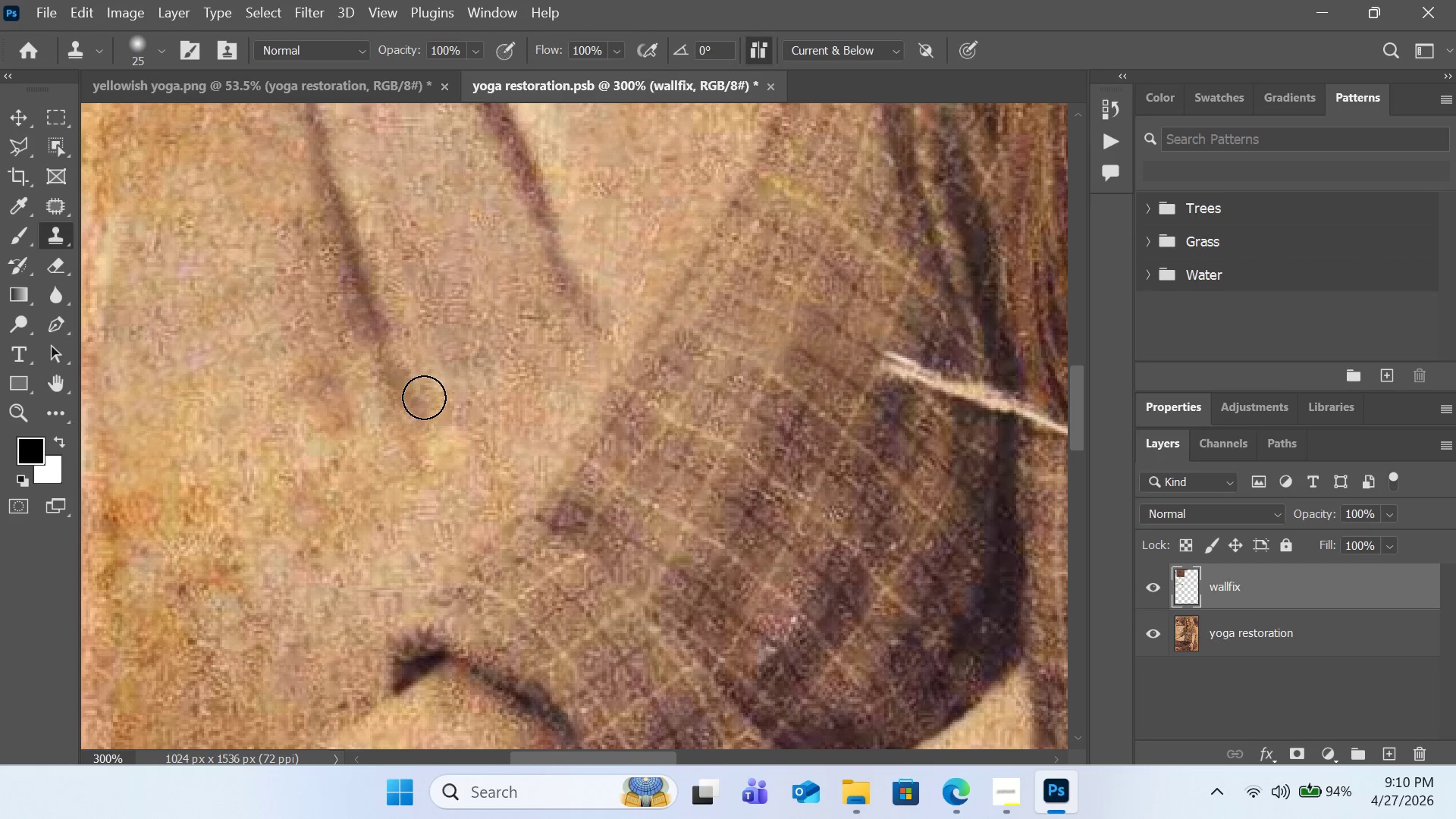 
hold_key(key=AltLeft, duration=0.53)
left_click([393, 281])
 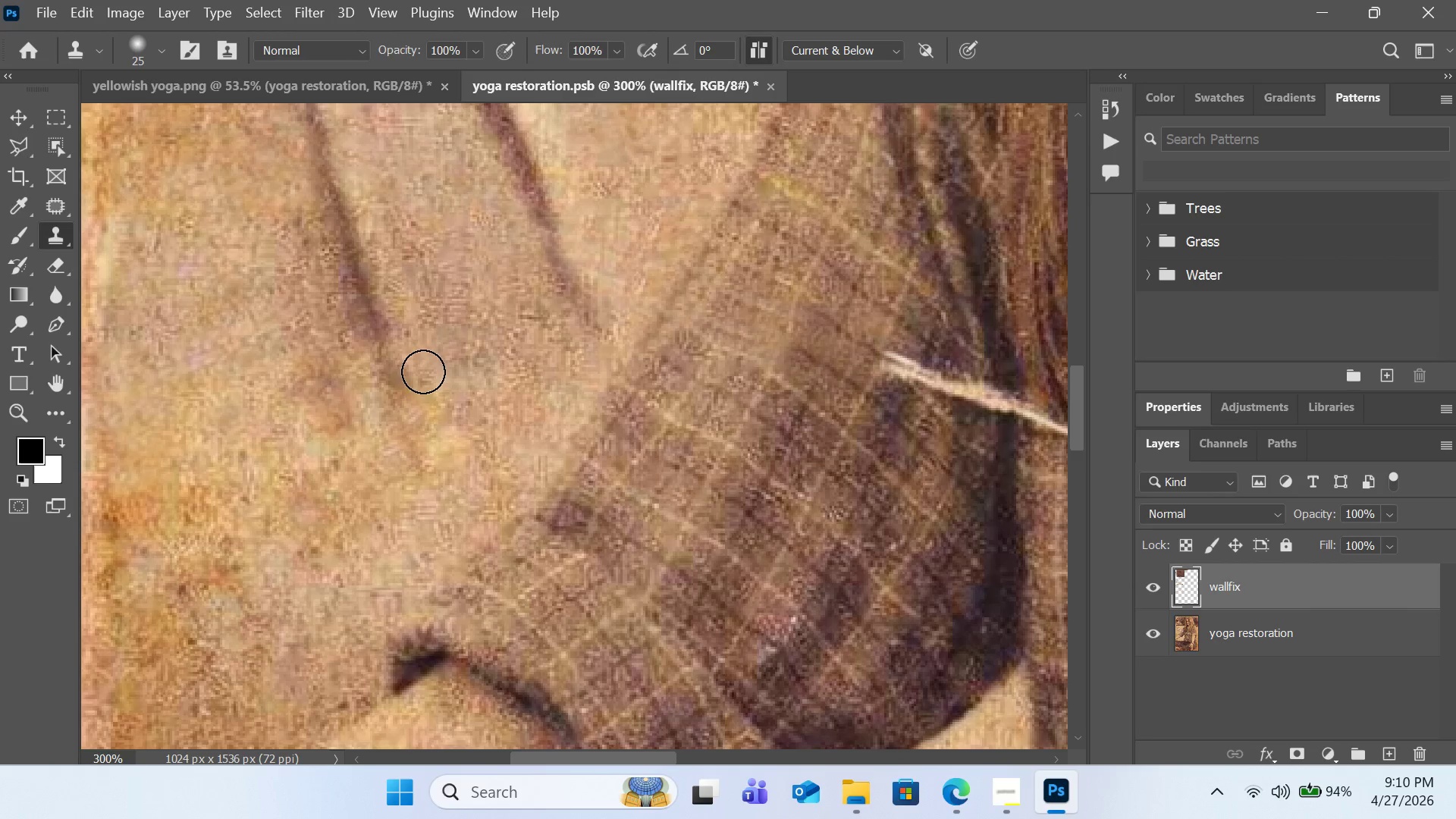 
left_click([416, 362])
 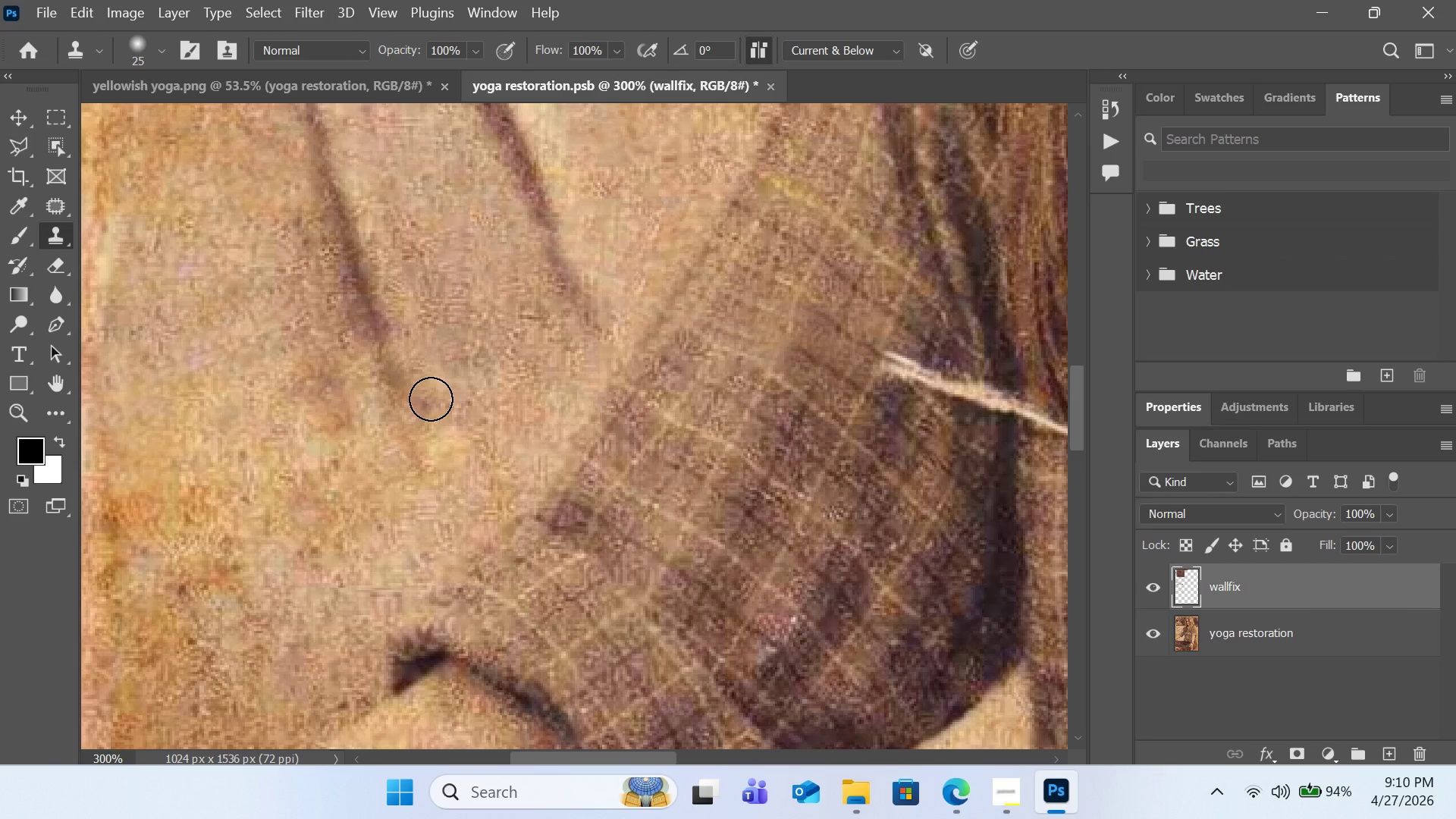 
left_click([431, 399])
 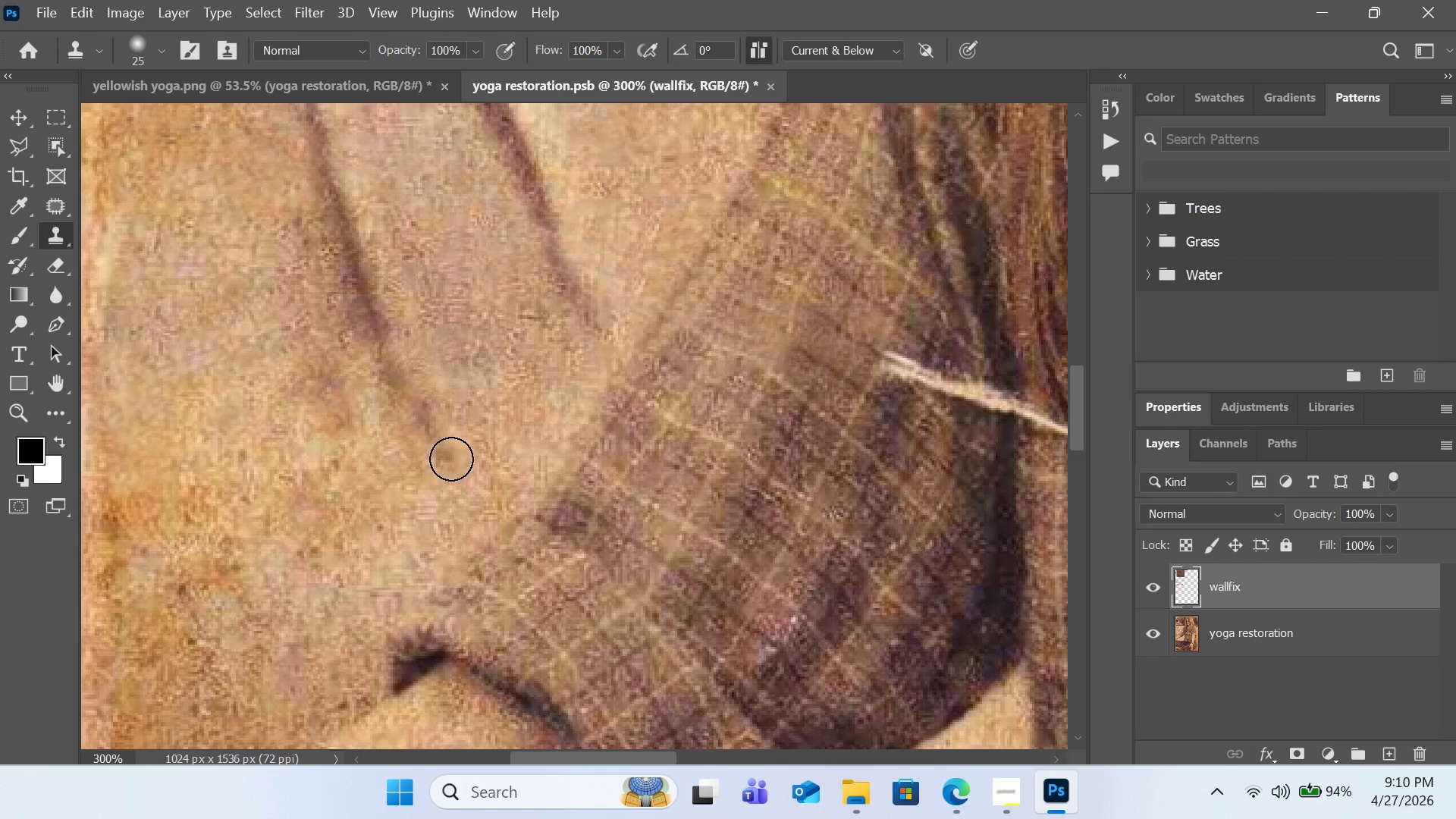 
hold_key(key=AltLeft, duration=1.14)
 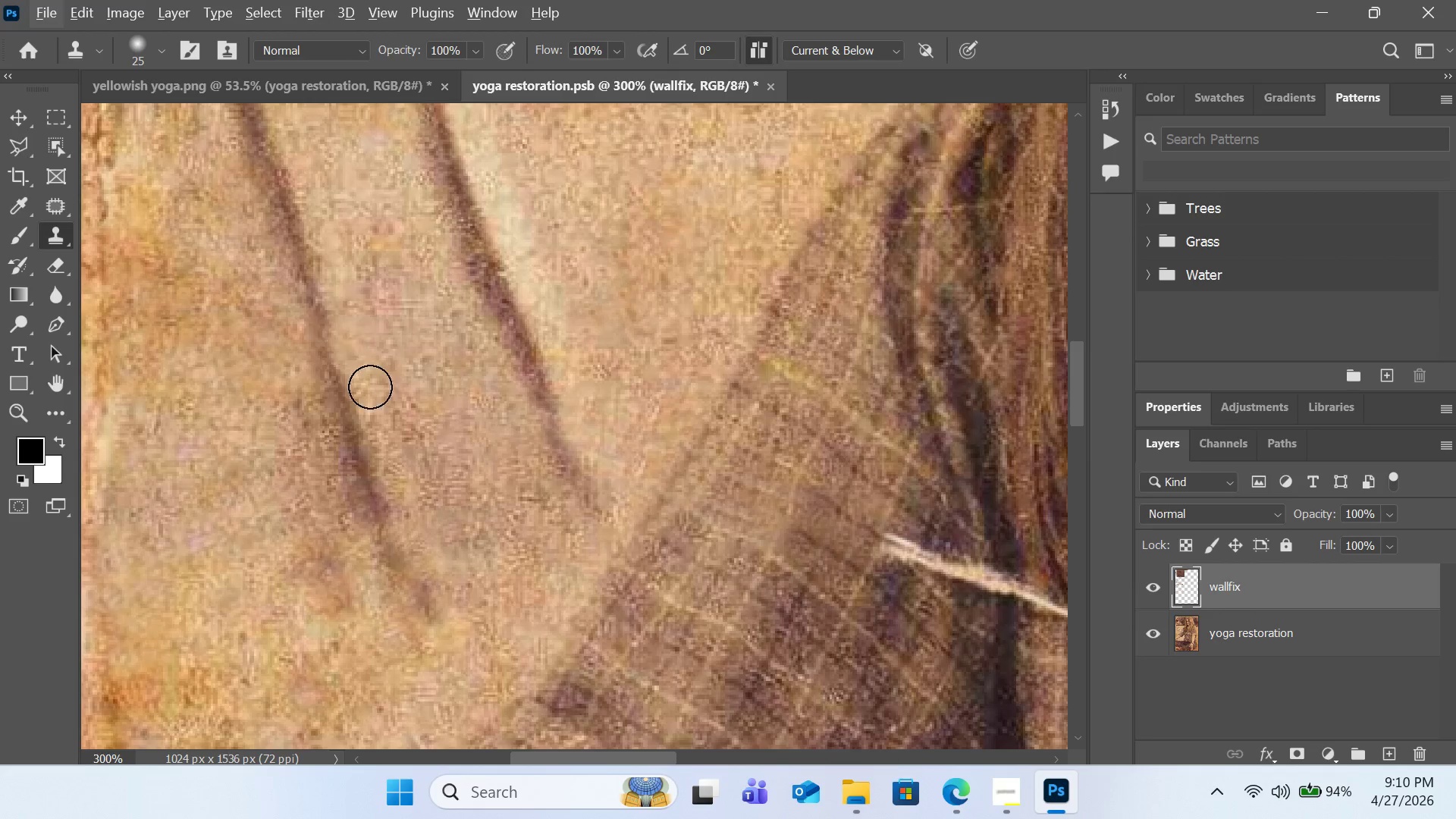 
scroll: coordinate [696, 439], scroll_direction: up, amount: 10.0
 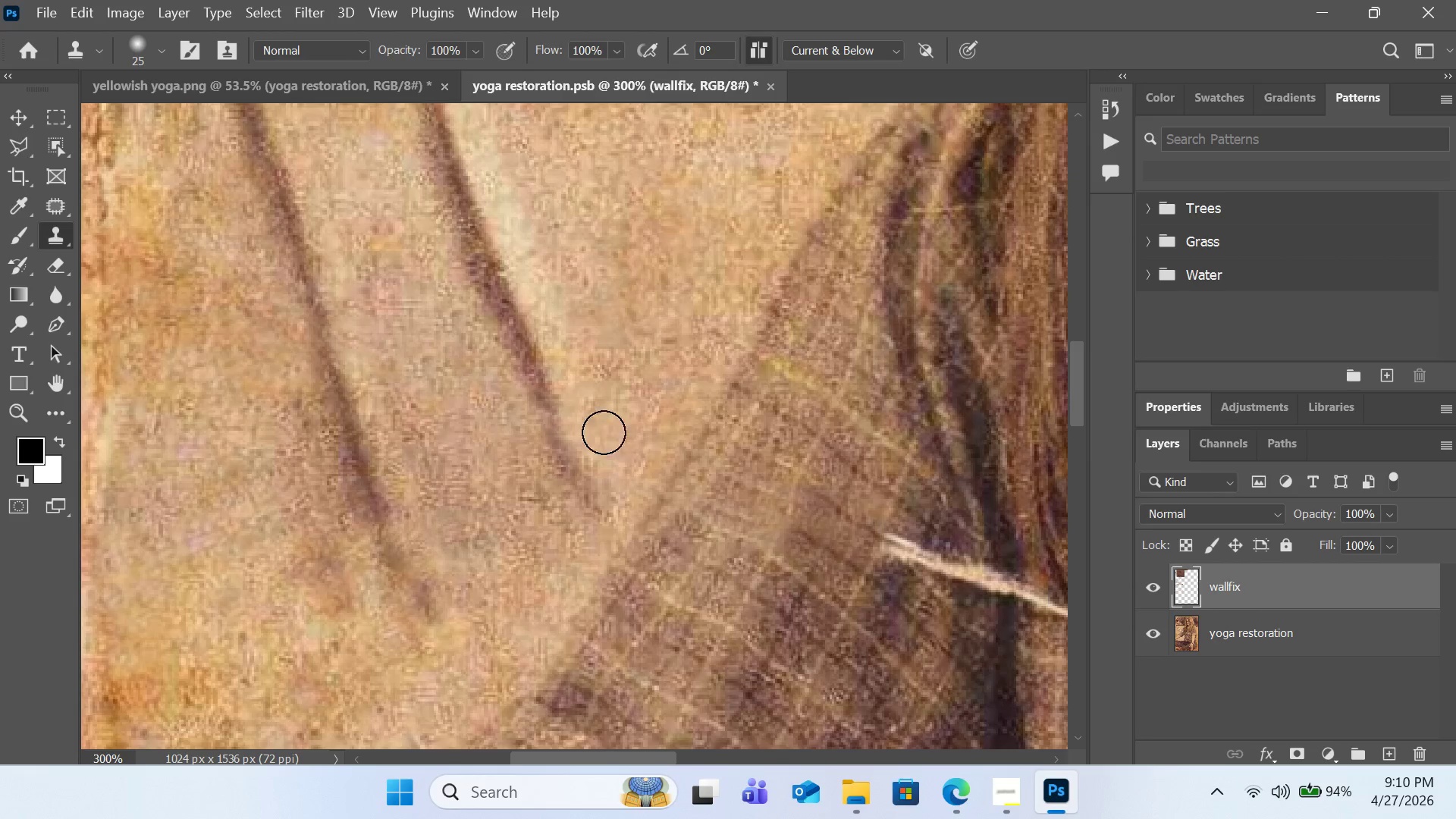 
hold_key(key=AltLeft, duration=0.52)
 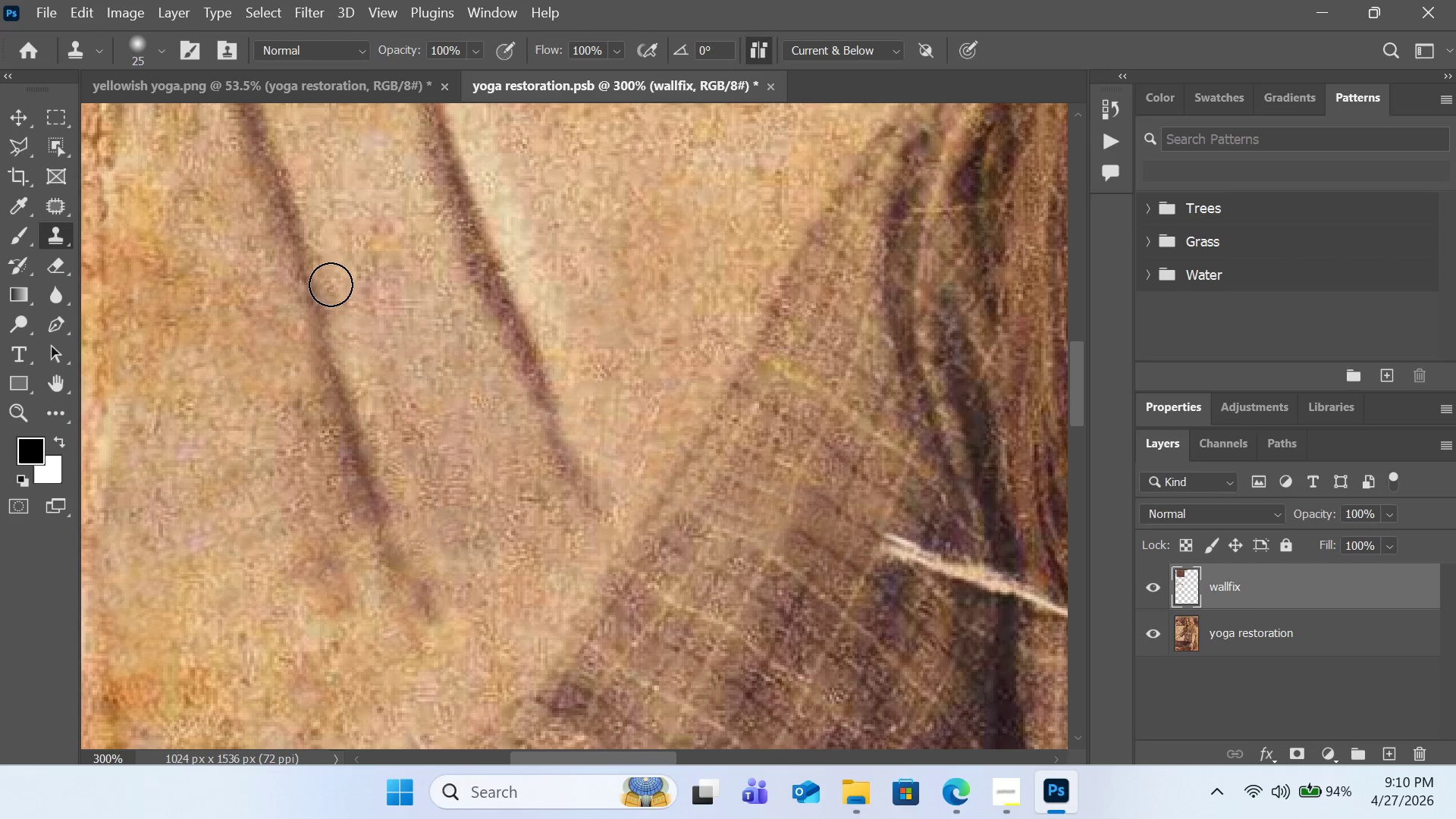 
left_click([331, 284])
 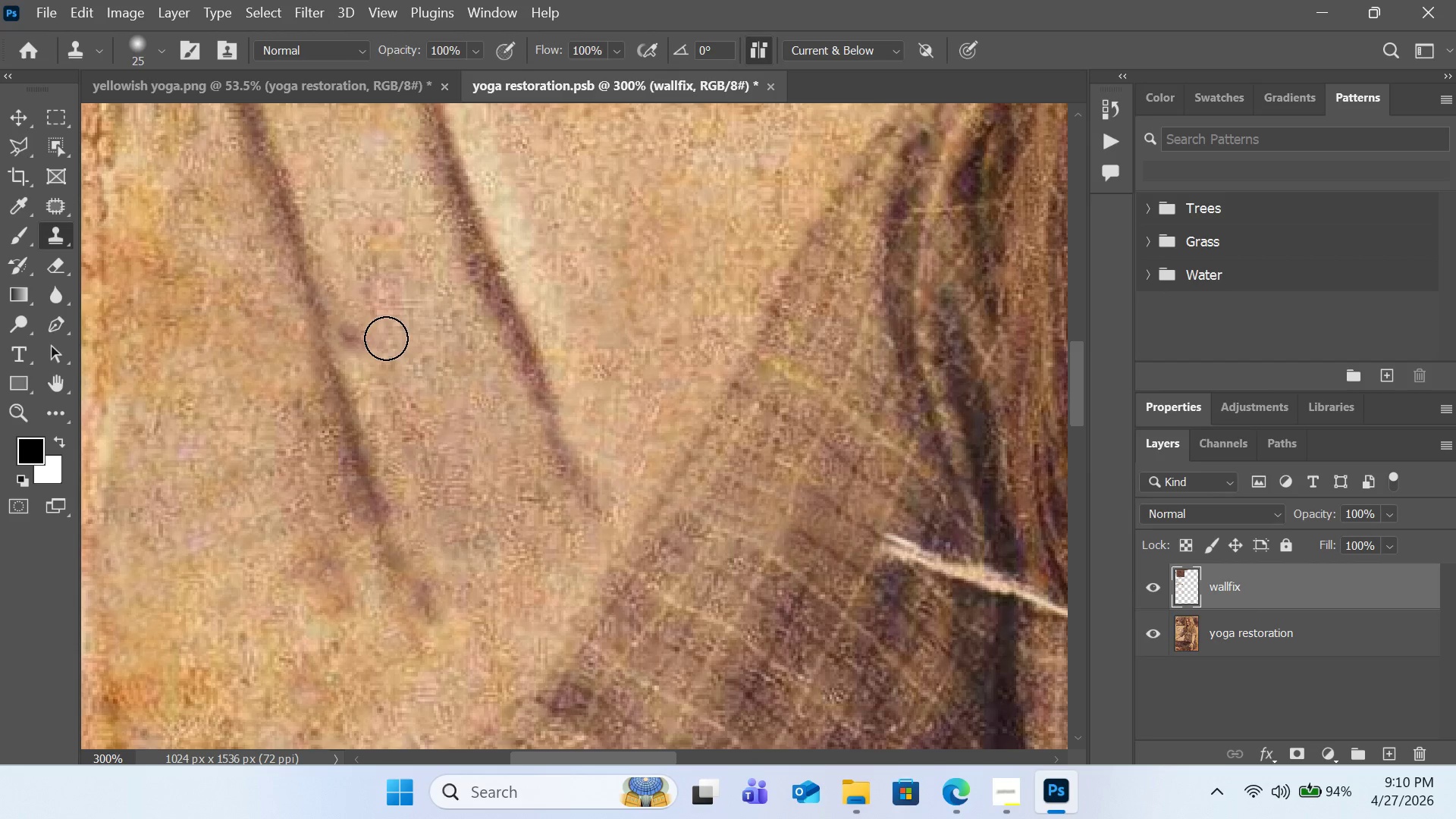 
hold_key(key=AltLeft, duration=2.77)
 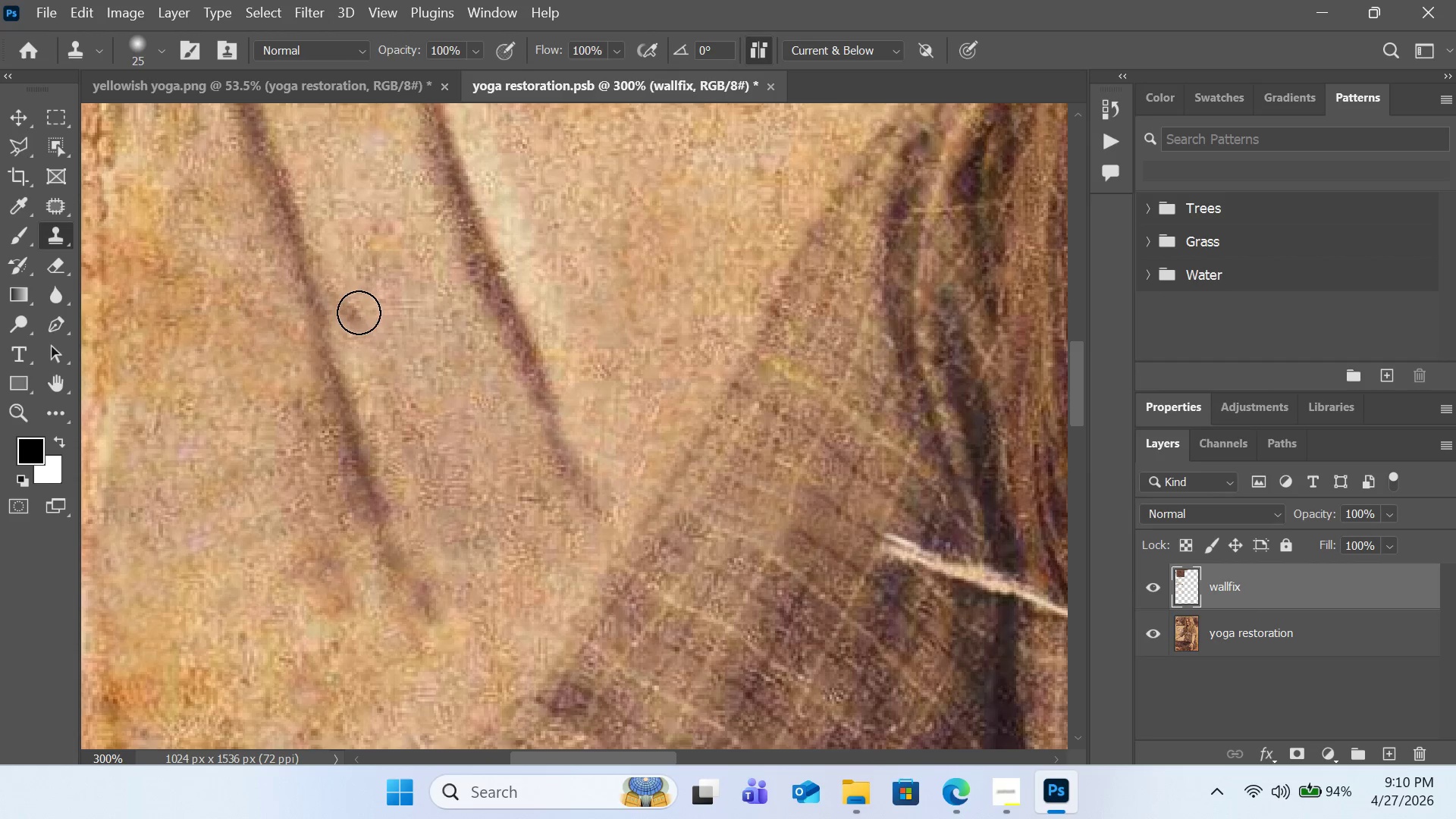 
wait(5.03)
 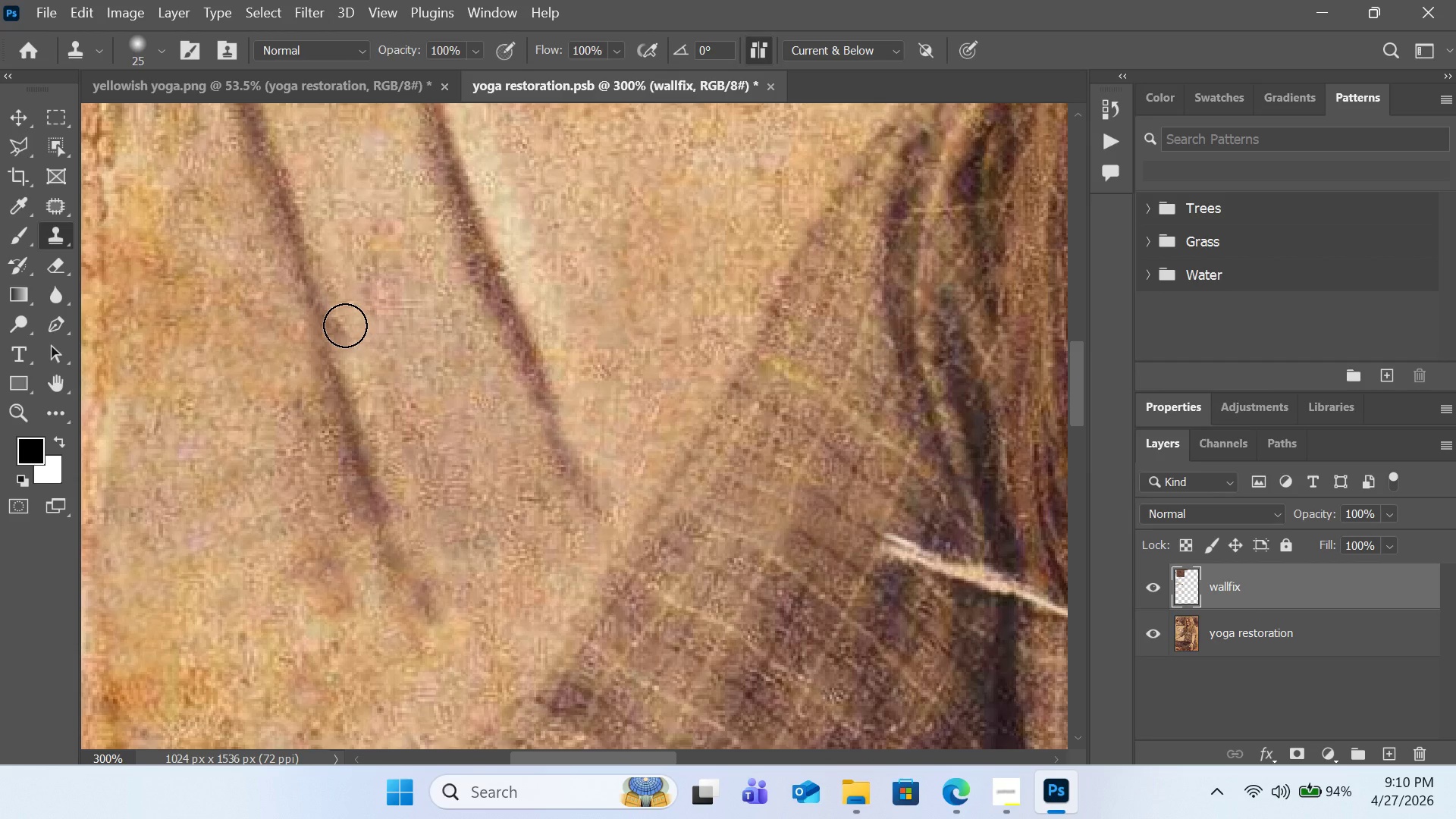 
scroll: coordinate [557, 331], scroll_direction: up, amount: 11.0
 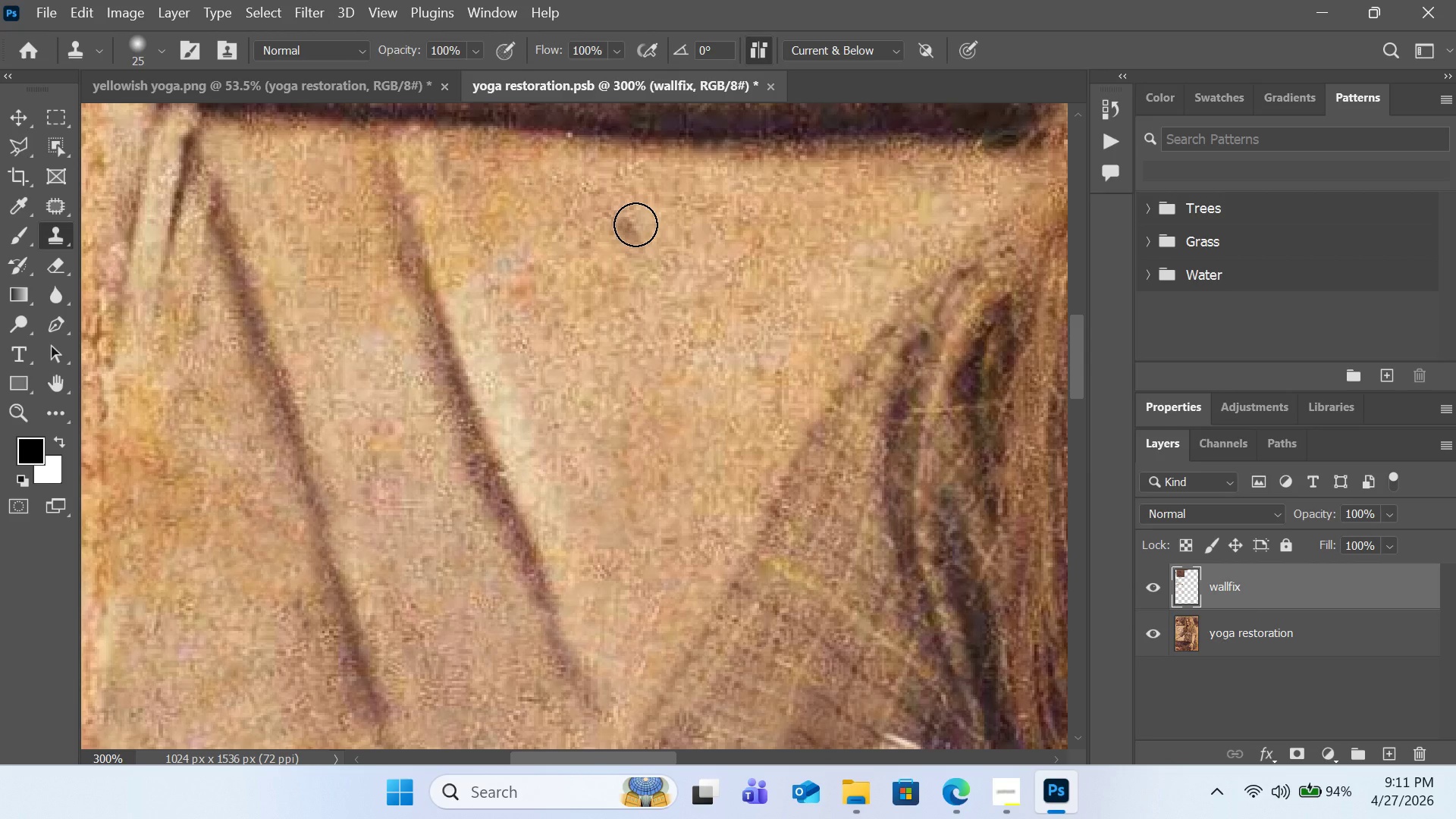 
wait(54.73)
 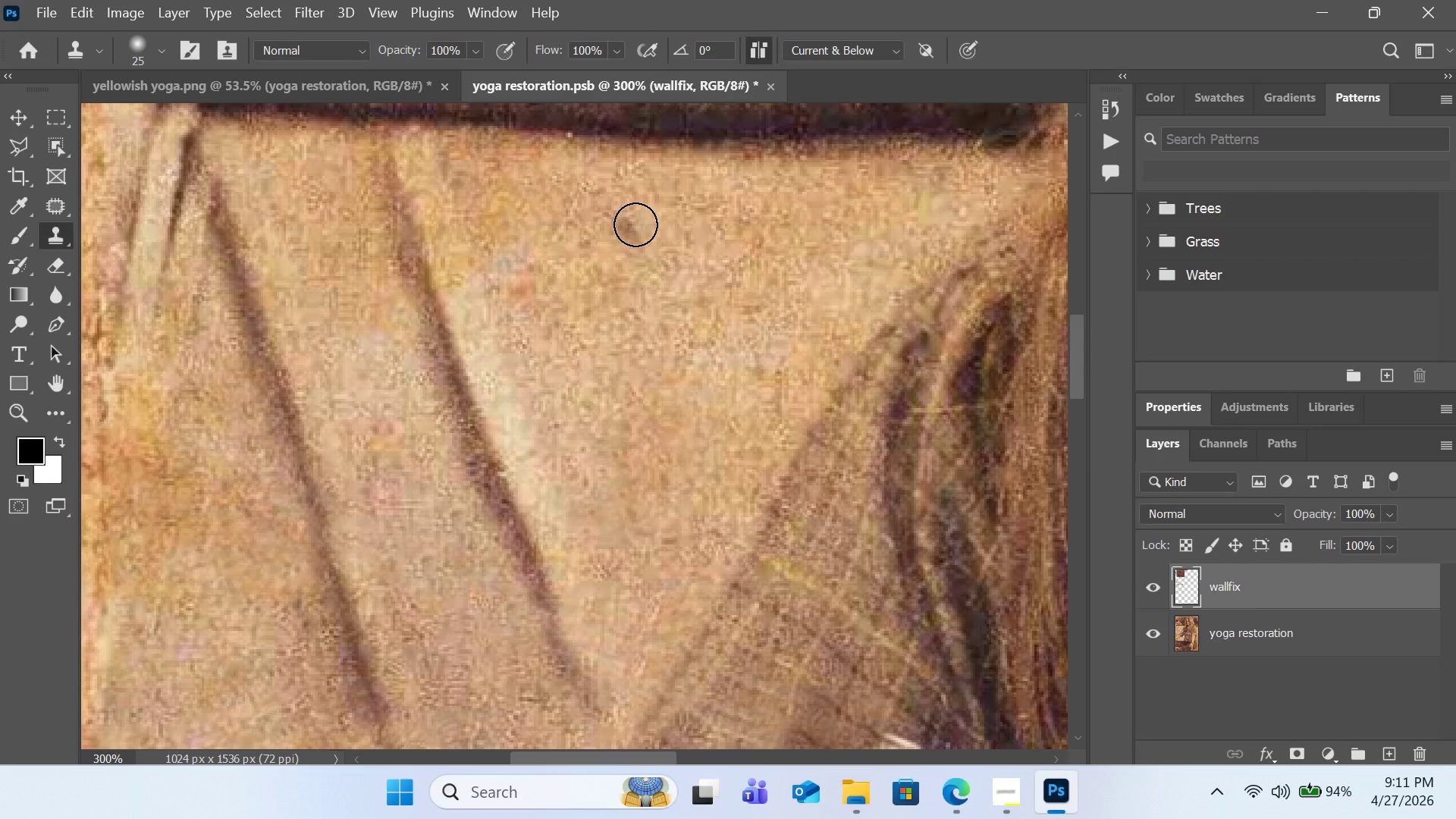 
left_click([476, 4])
 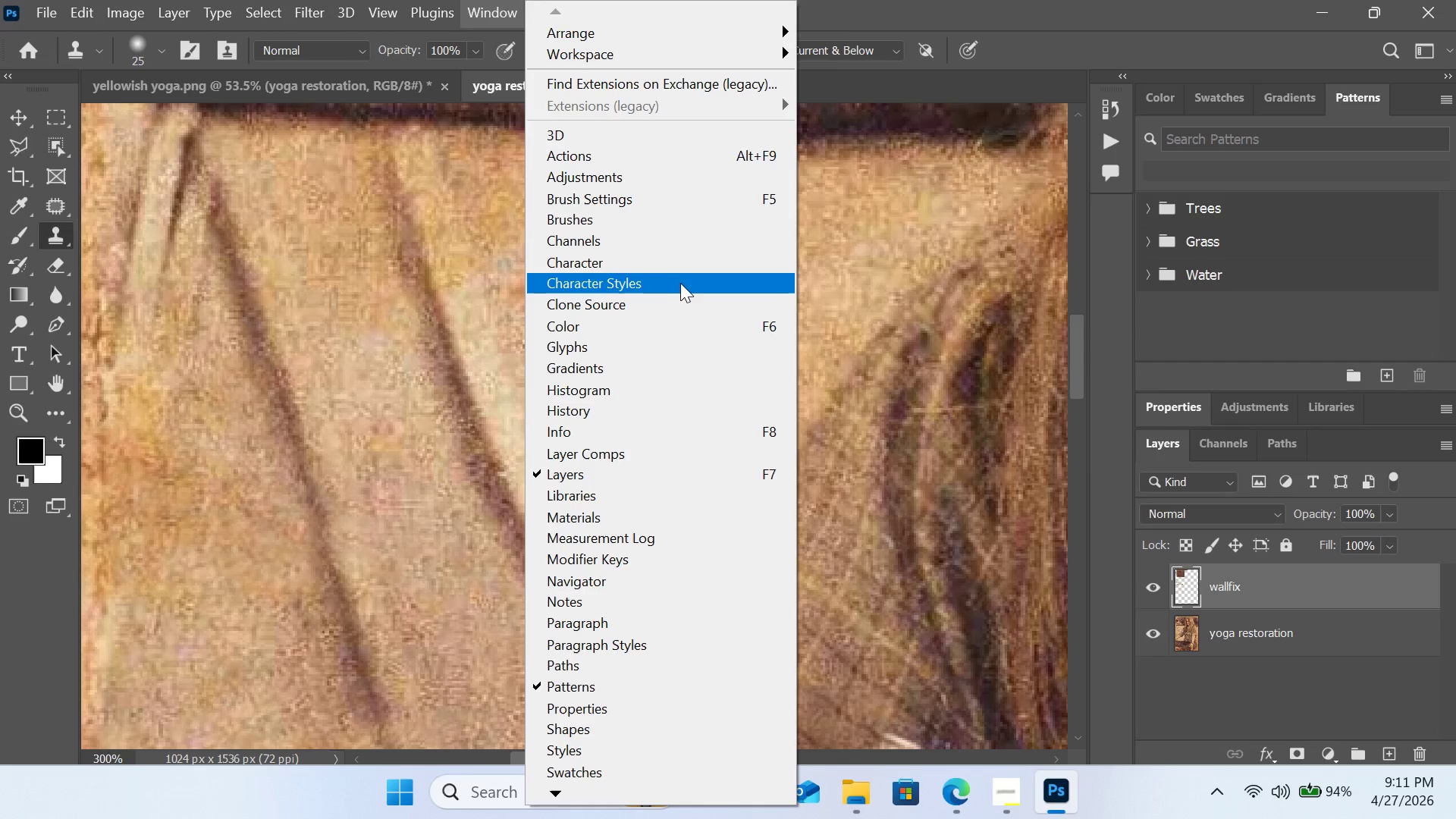 
left_click([679, 298])
 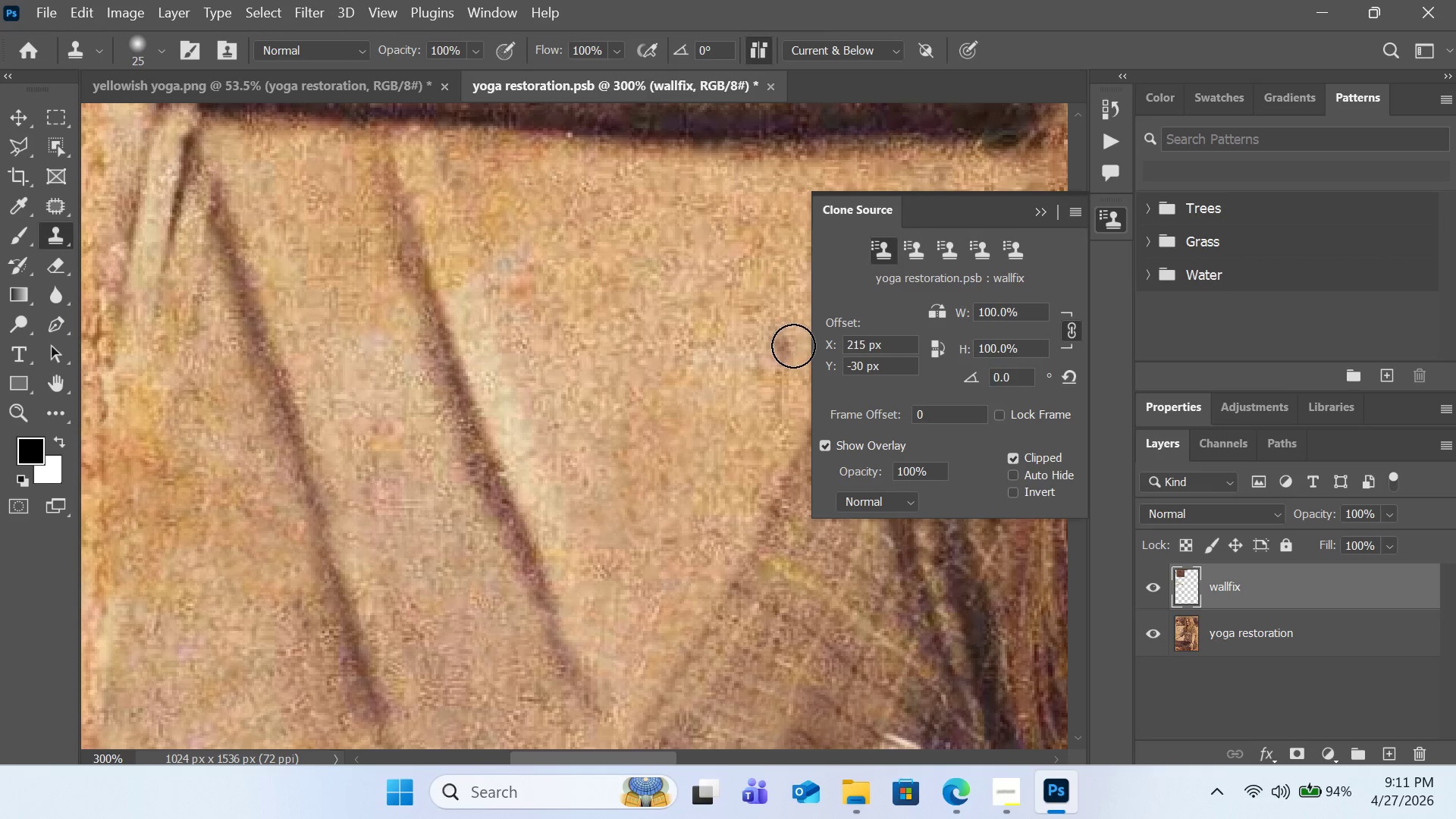 
hold_key(key=AltLeft, duration=0.62)
left_click([541, 237])
 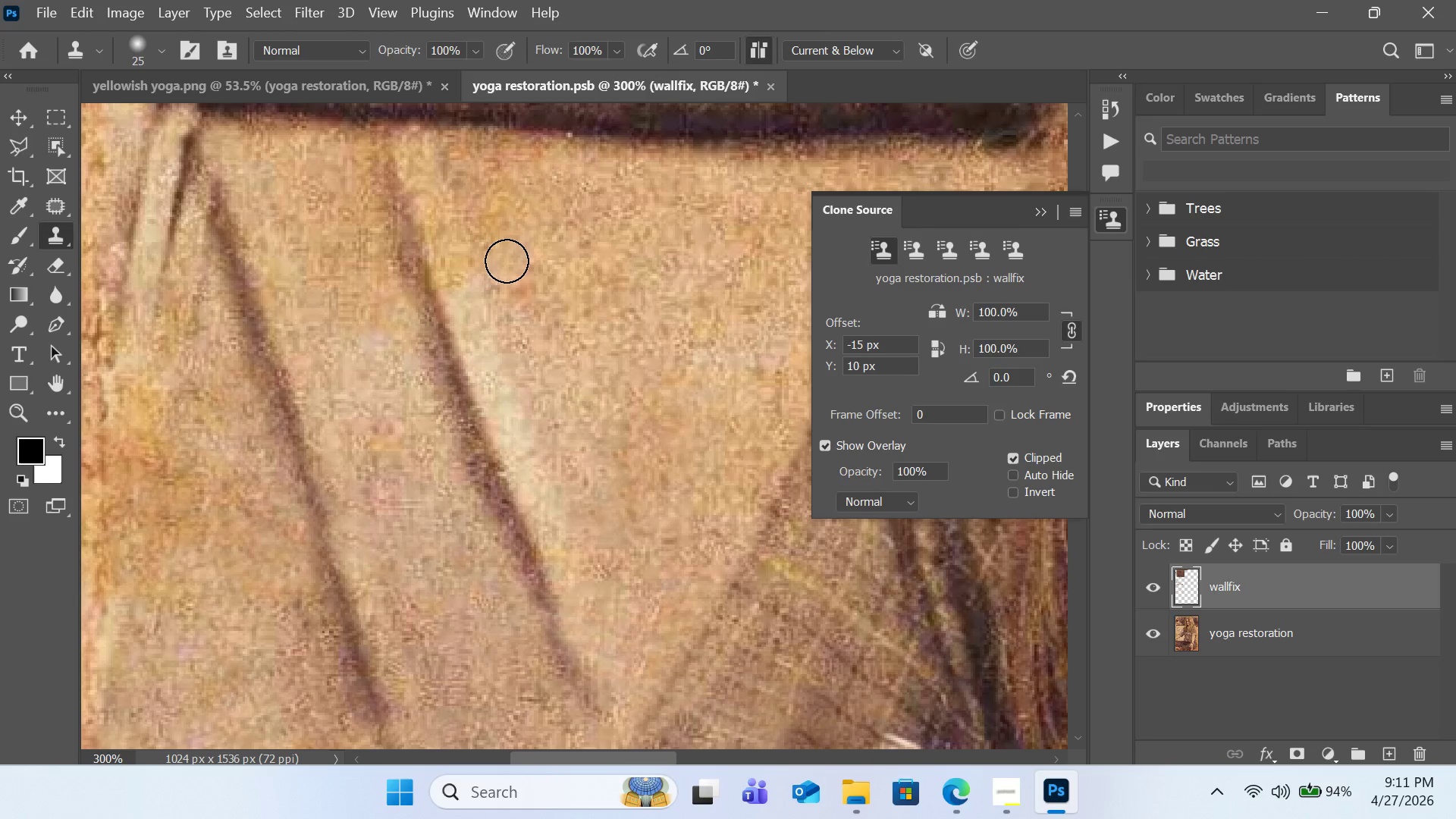 
left_click([505, 261])
 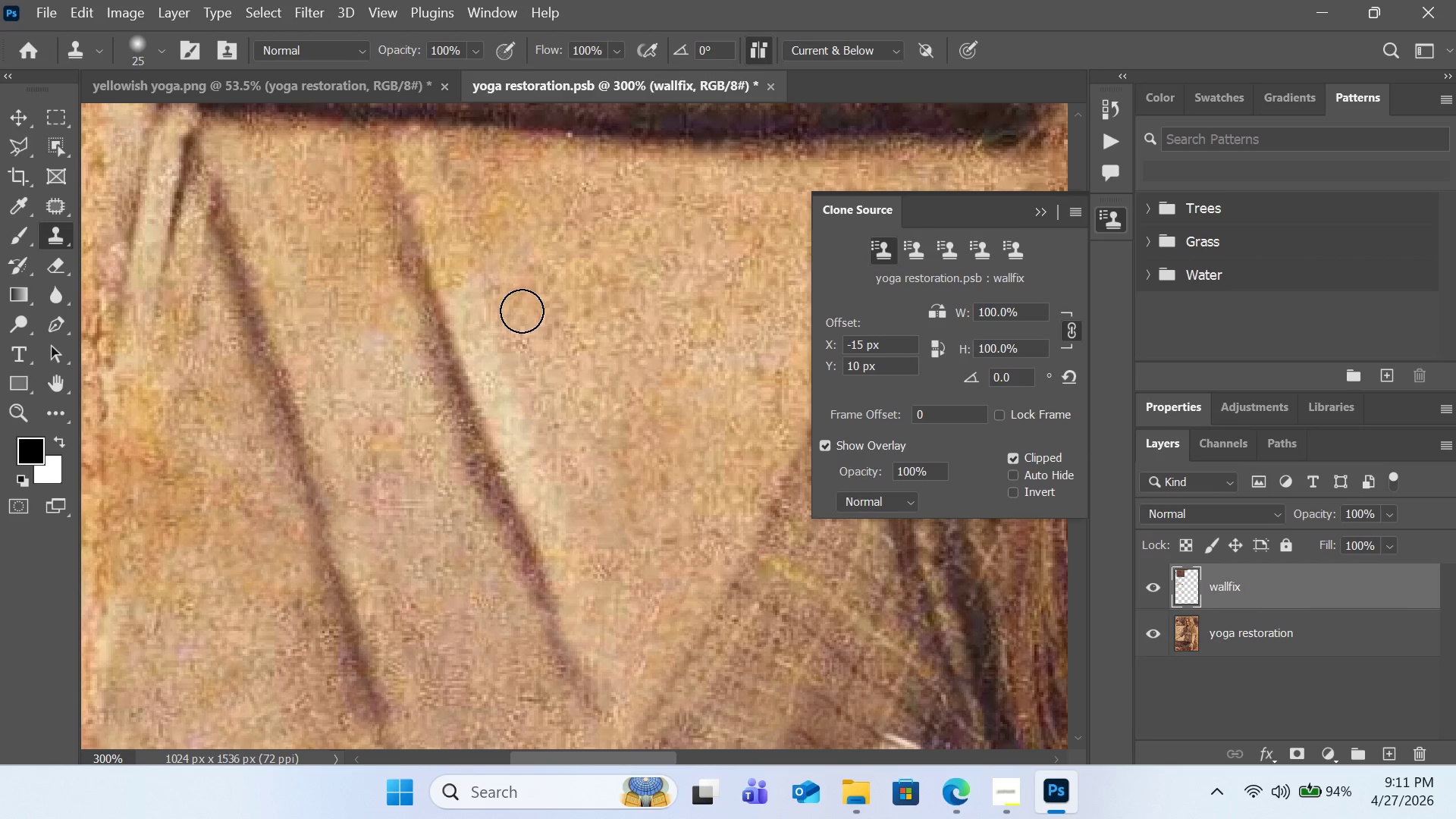 
scroll: coordinate [522, 308], scroll_direction: down, amount: 9.0
 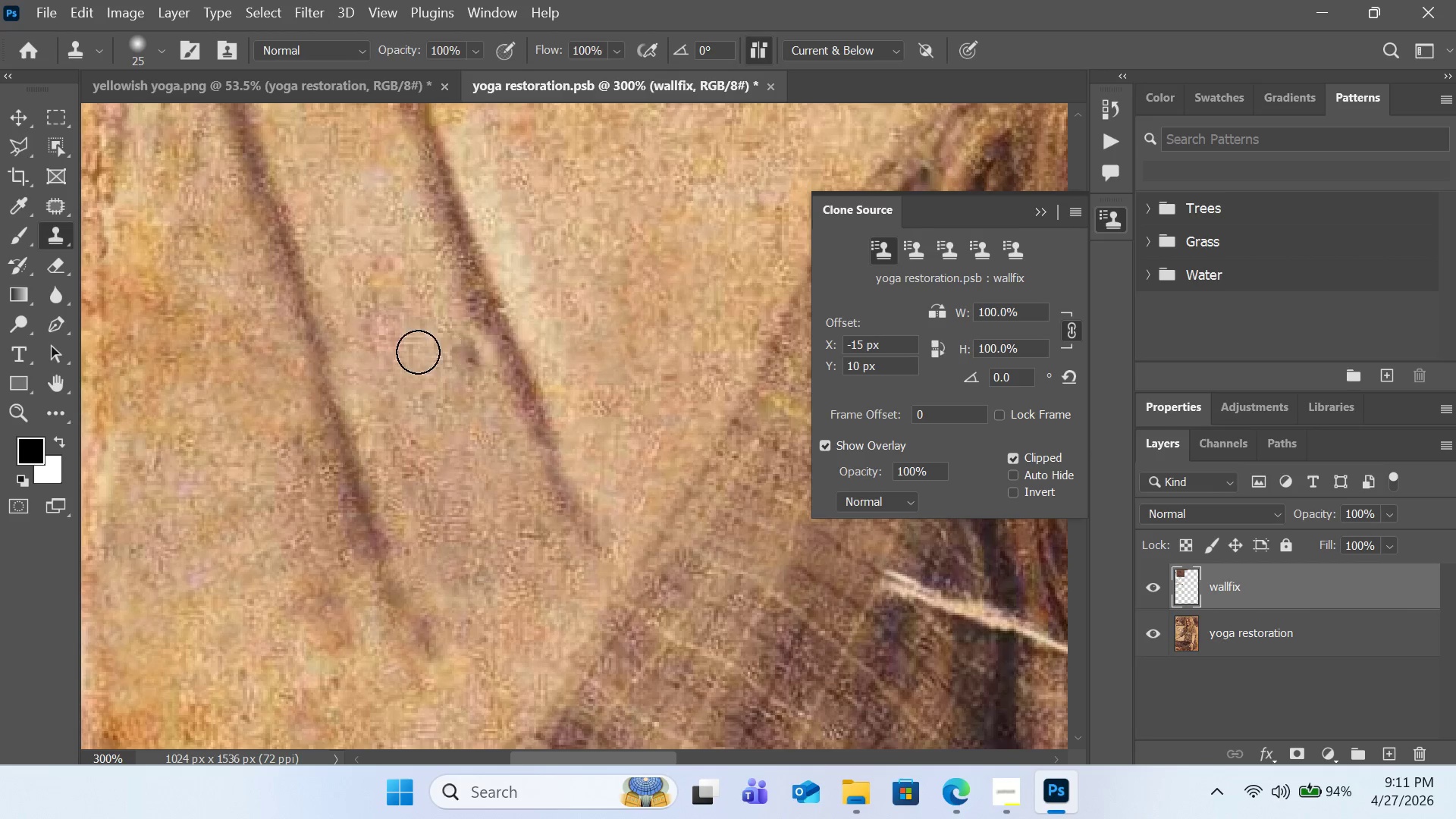 
hold_key(key=AltLeft, duration=0.56)
 